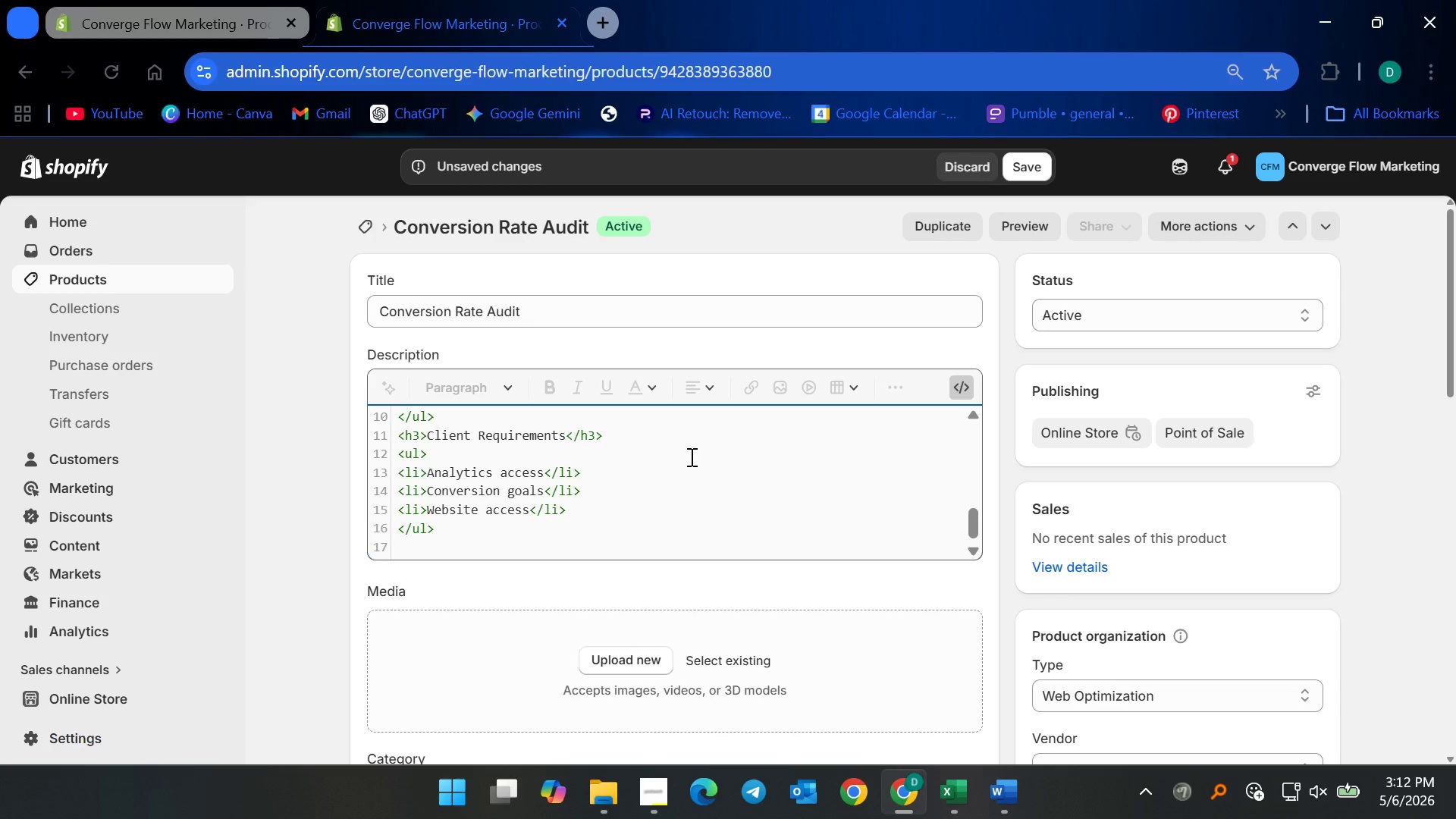 
key(Backspace)
 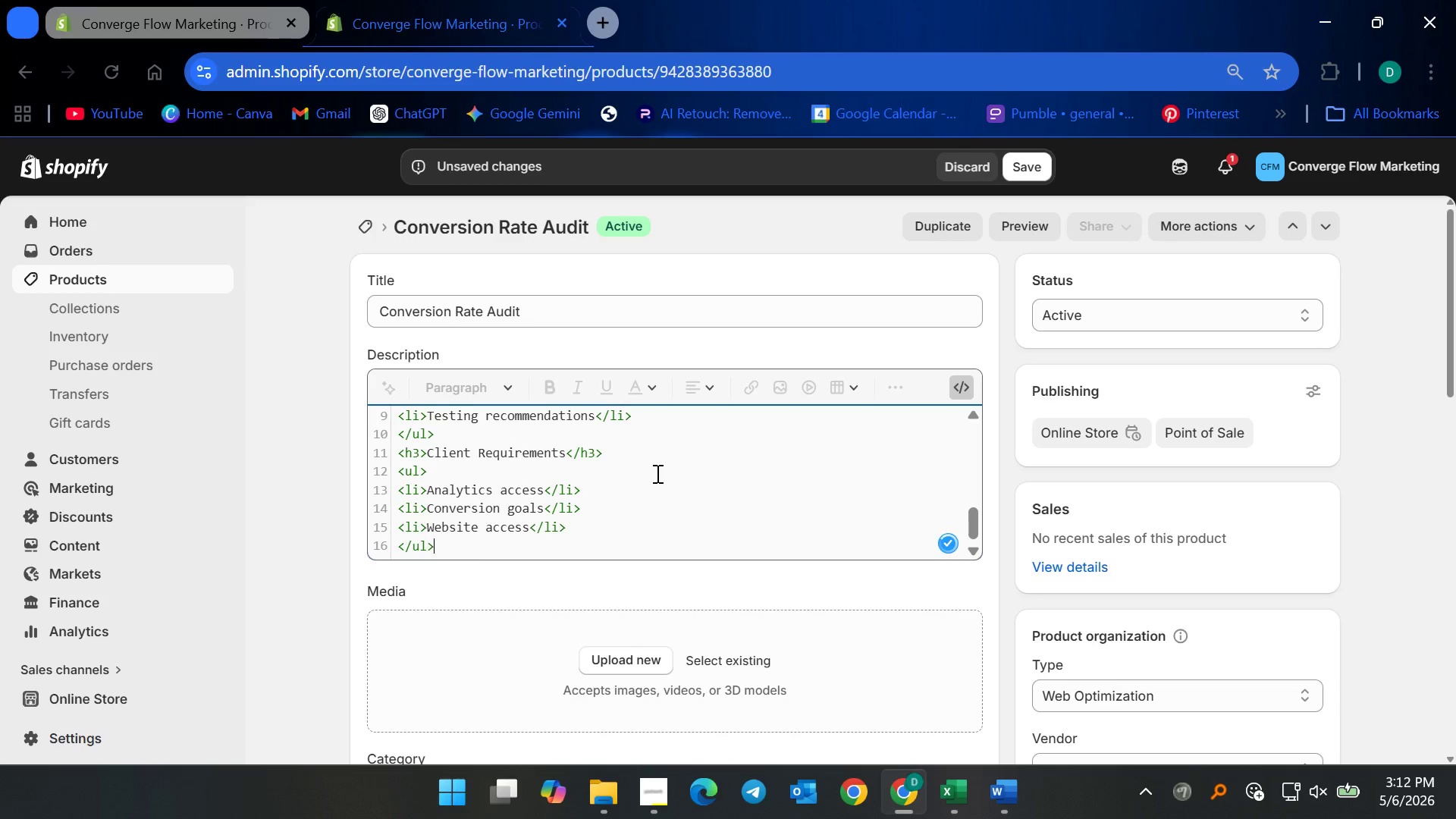 
scroll: coordinate [640, 495], scroll_direction: up, amount: 9.0
 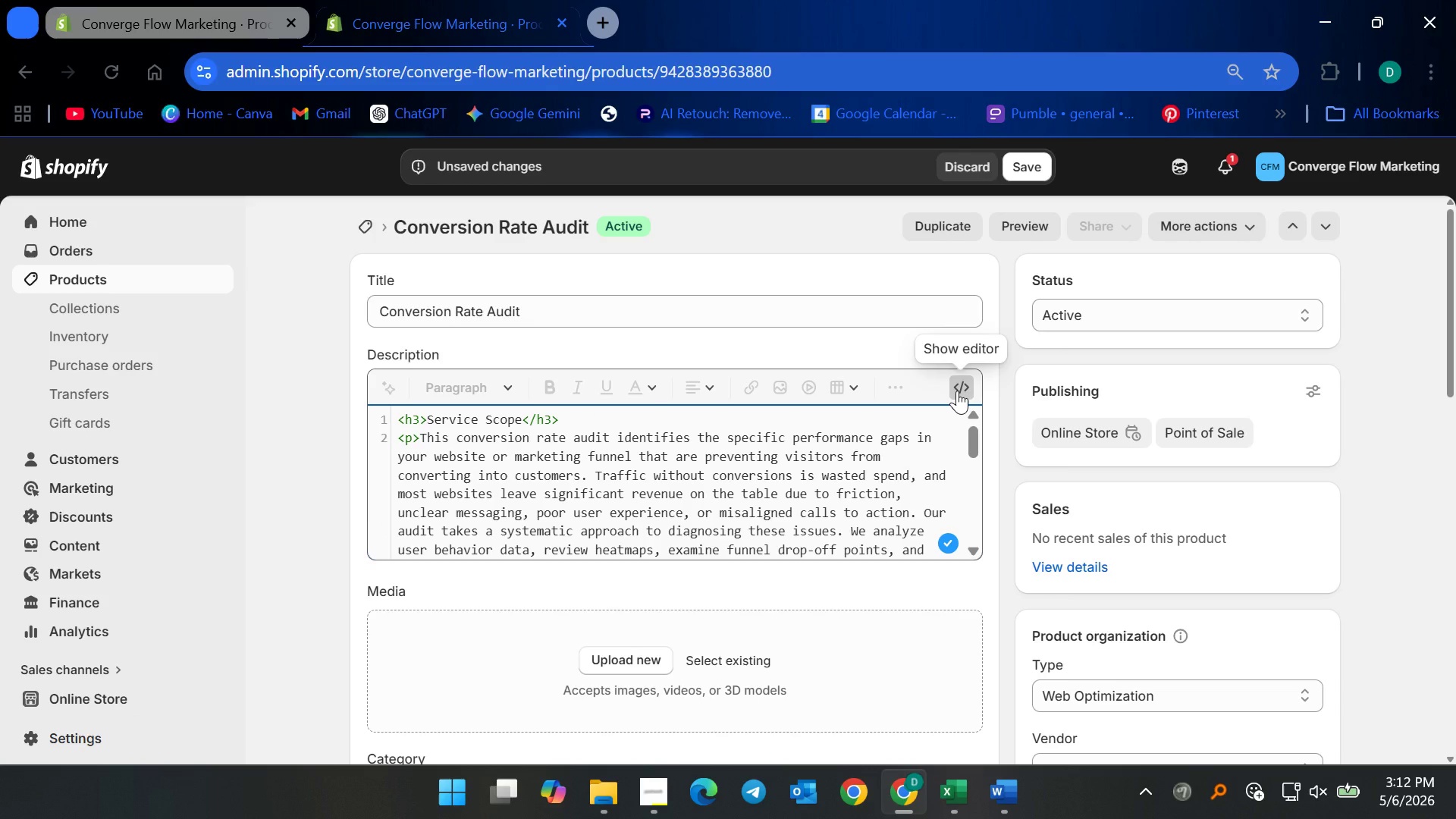 
left_click([957, 391])
 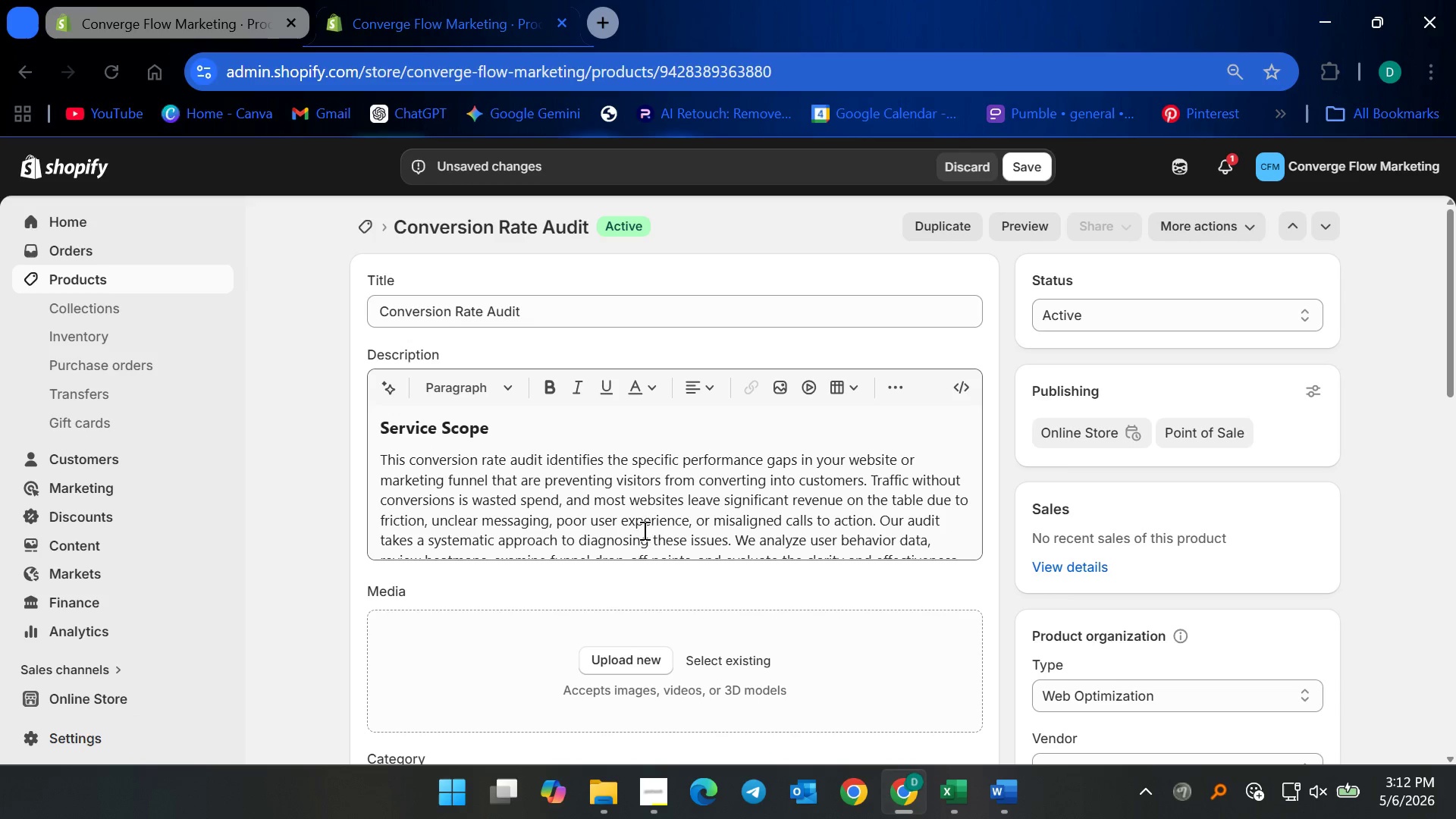 
left_click([648, 506])
 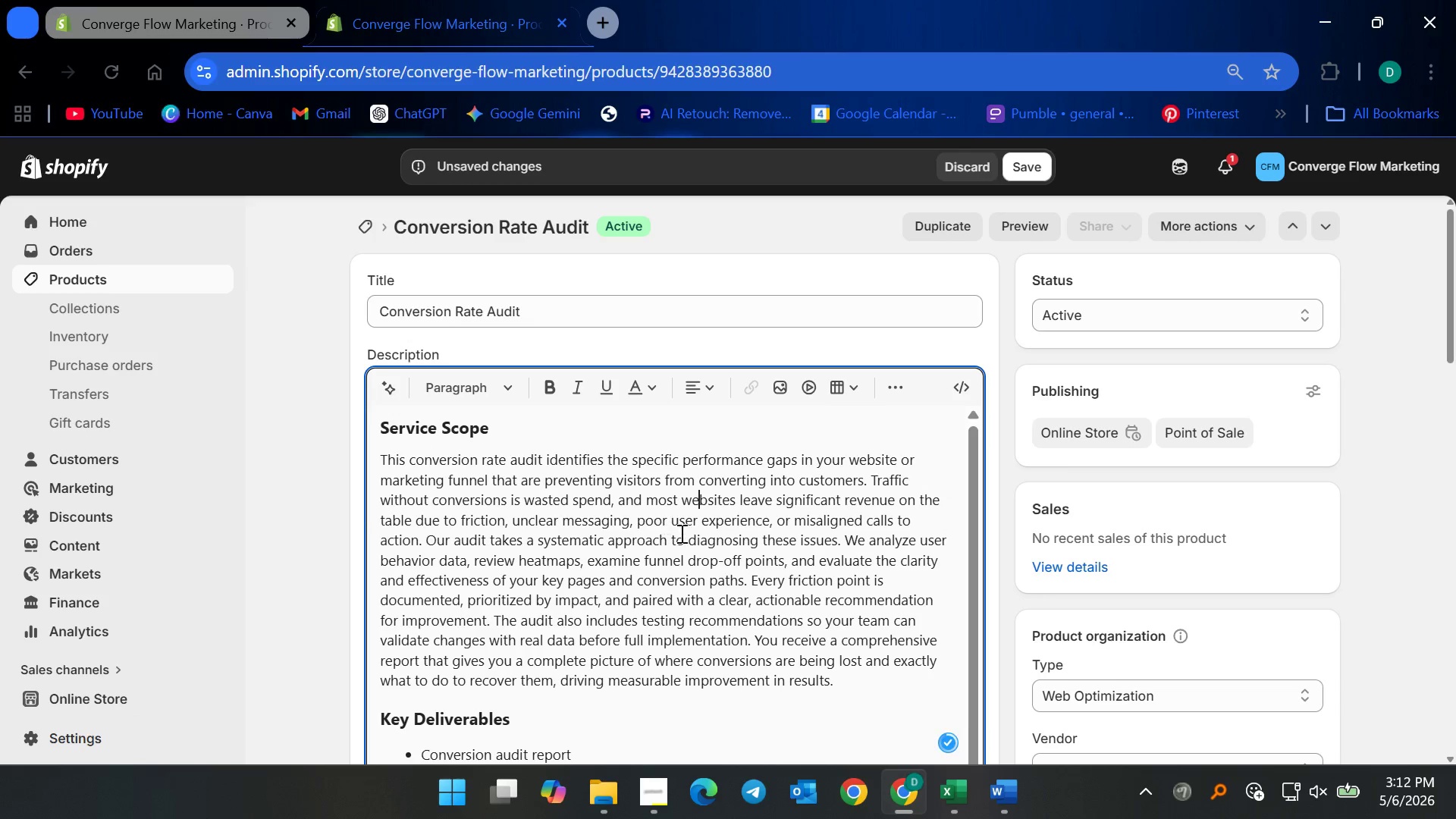 
scroll: coordinate [705, 603], scroll_direction: down, amount: 10.0
 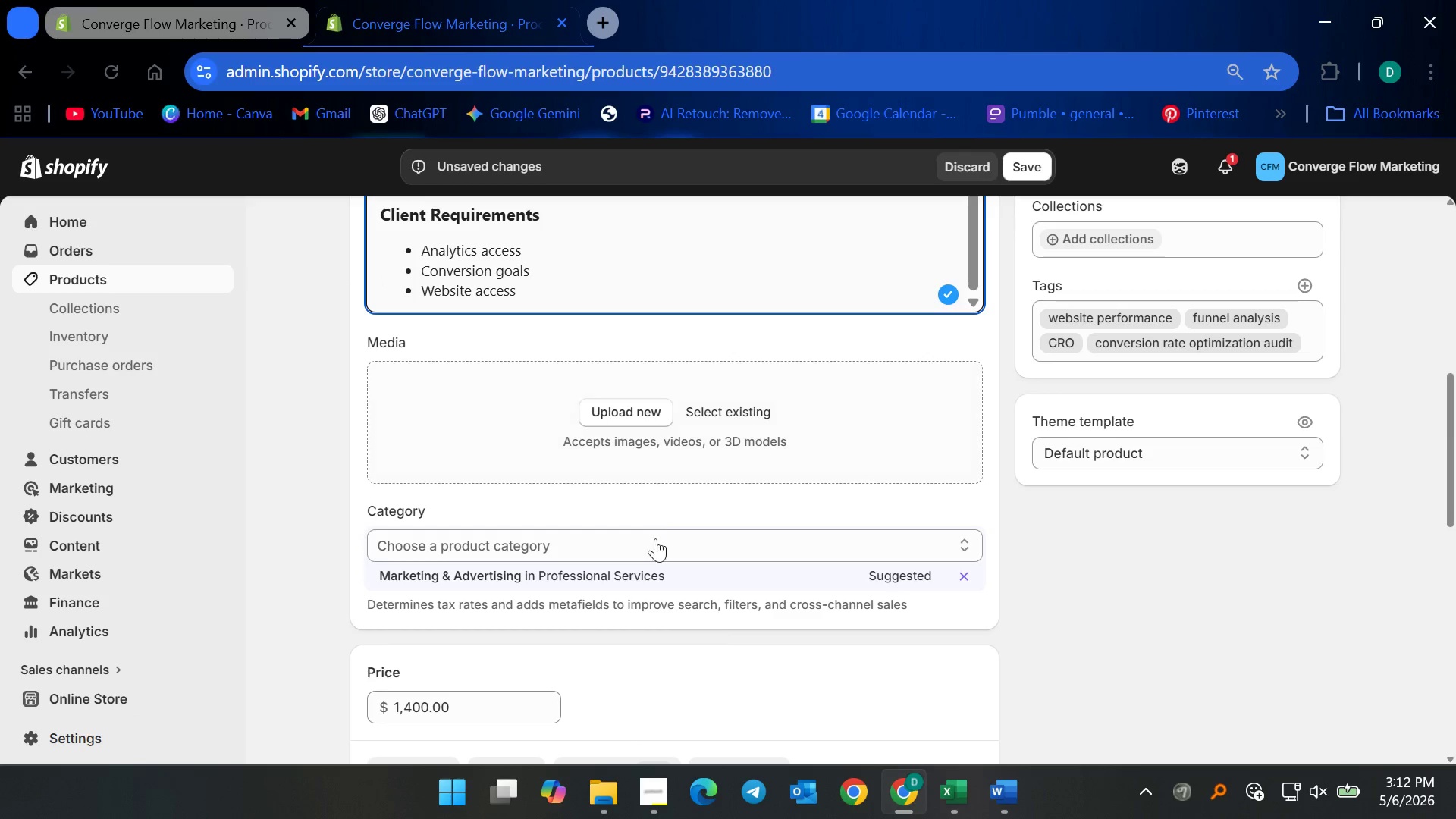 
left_click([643, 573])
 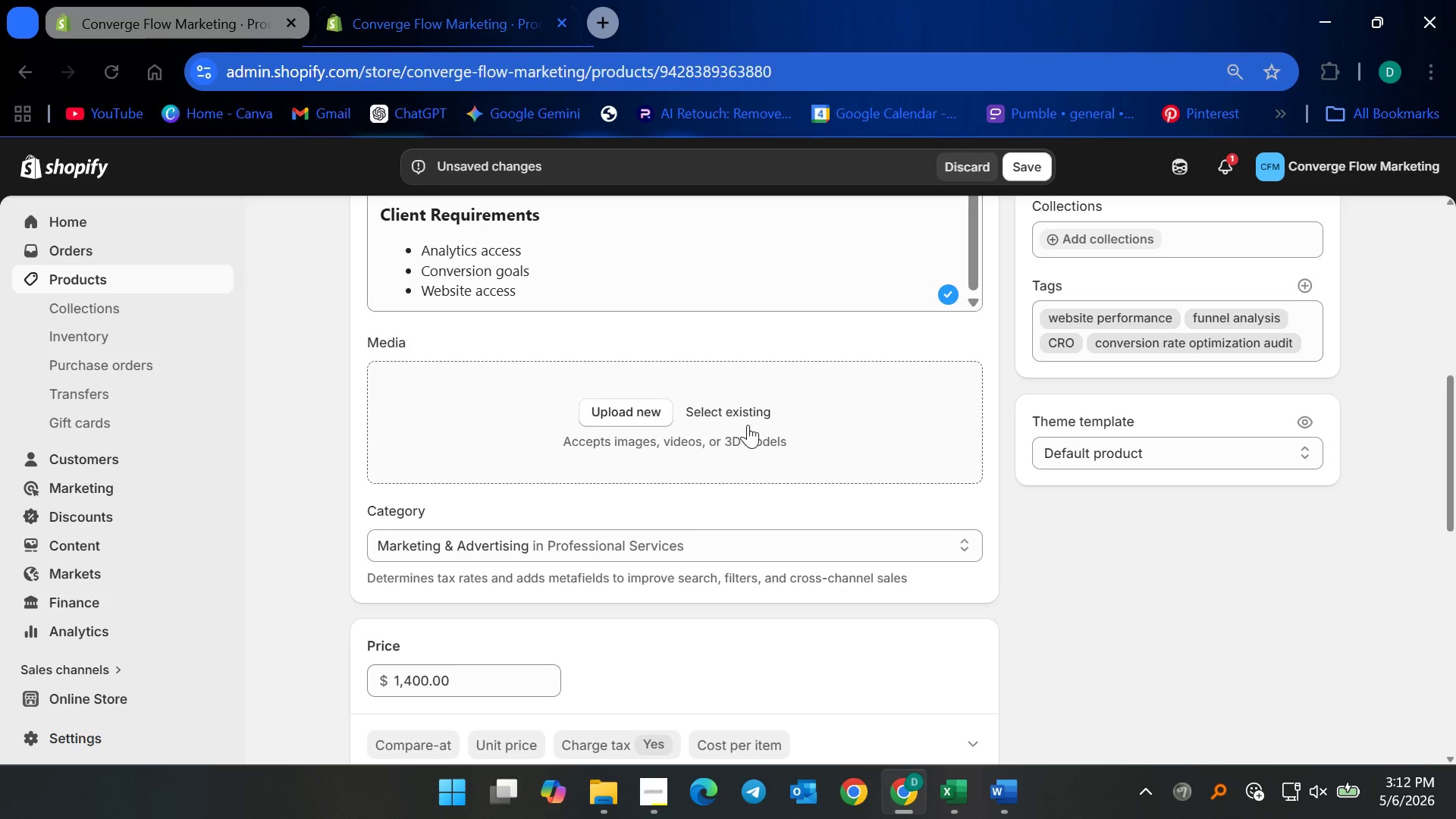 
left_click([749, 407])
 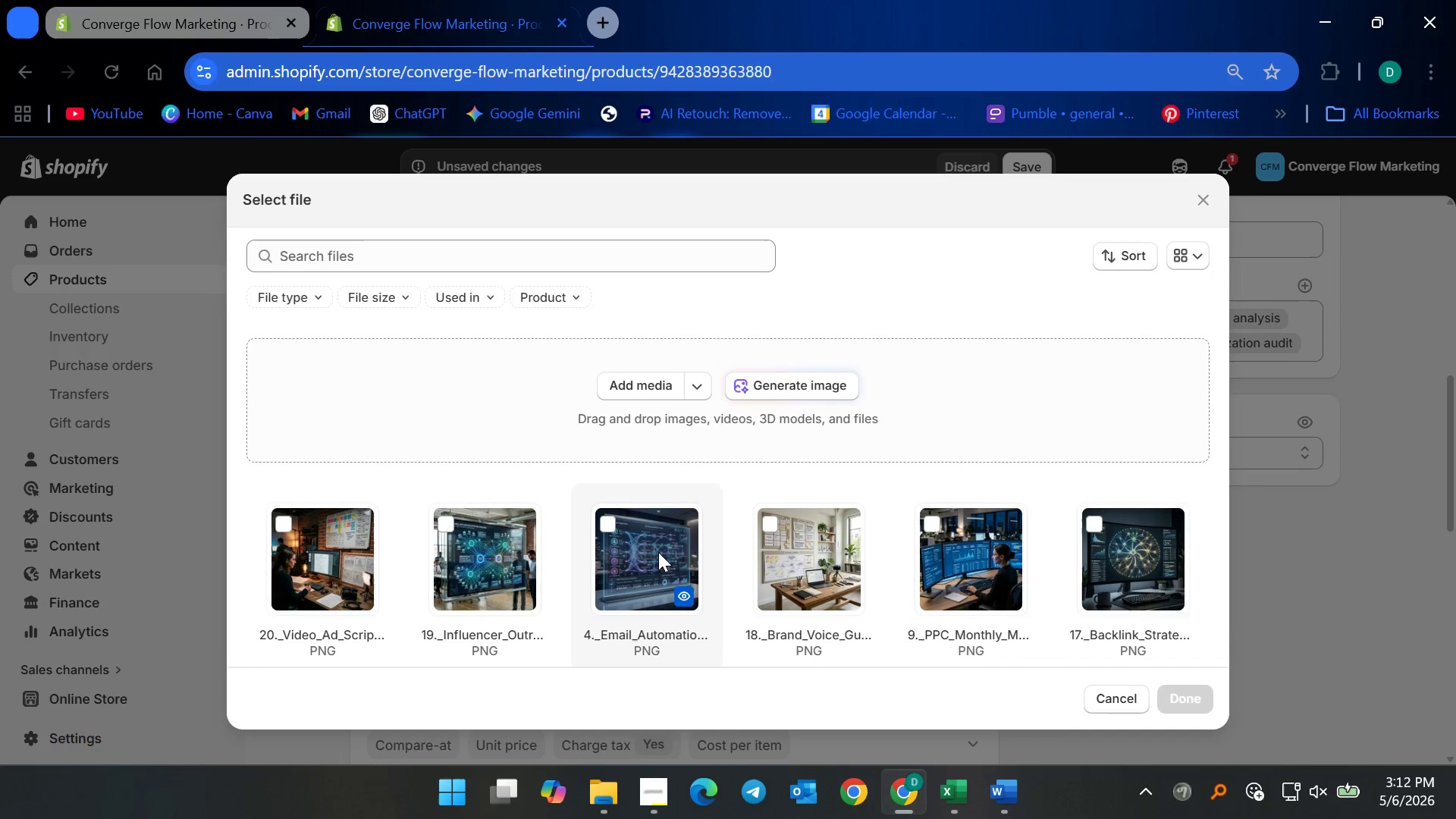 
scroll: coordinate [657, 552], scroll_direction: down, amount: 5.0
 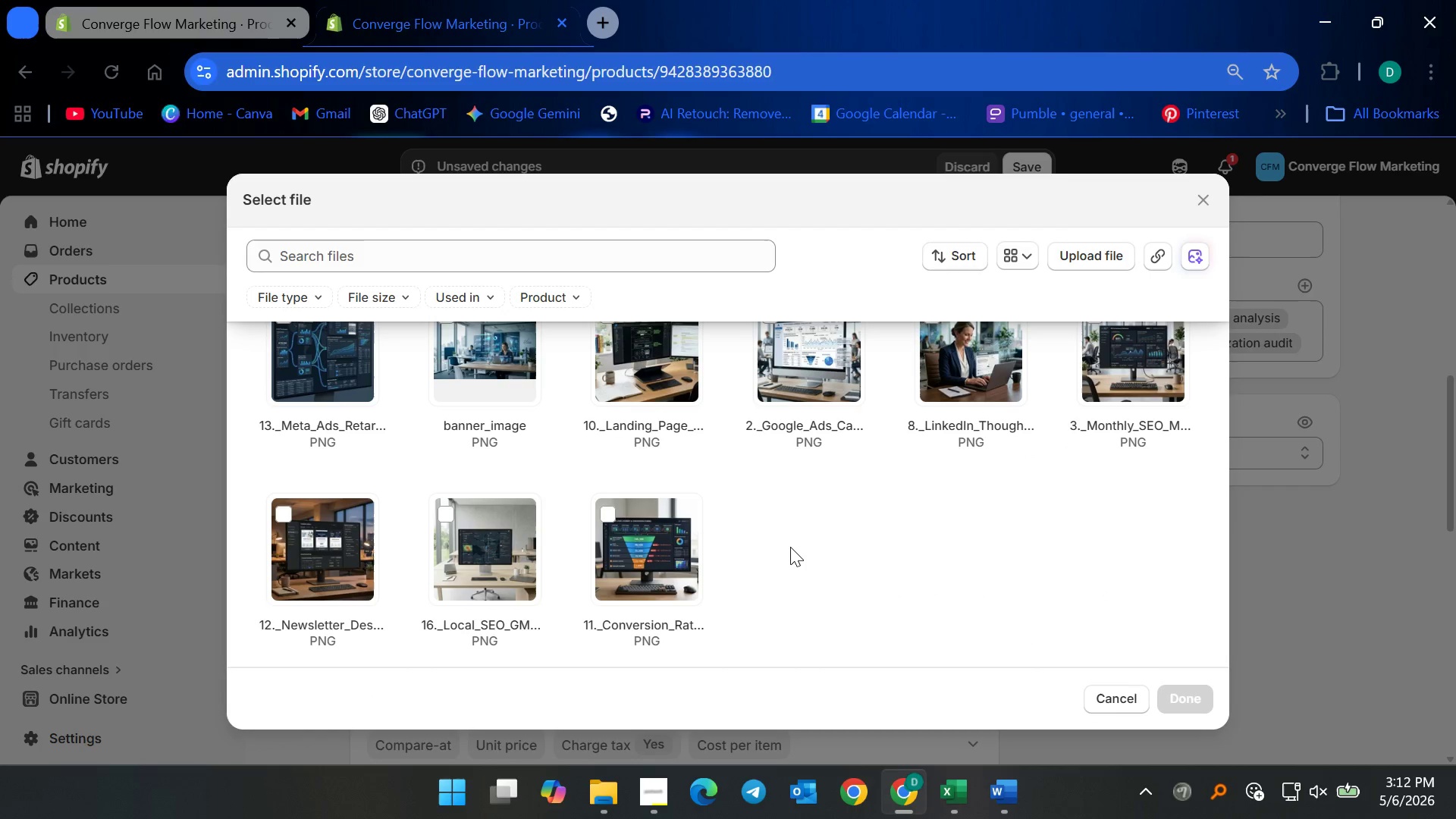 
scroll: coordinate [793, 554], scroll_direction: up, amount: 9.0
 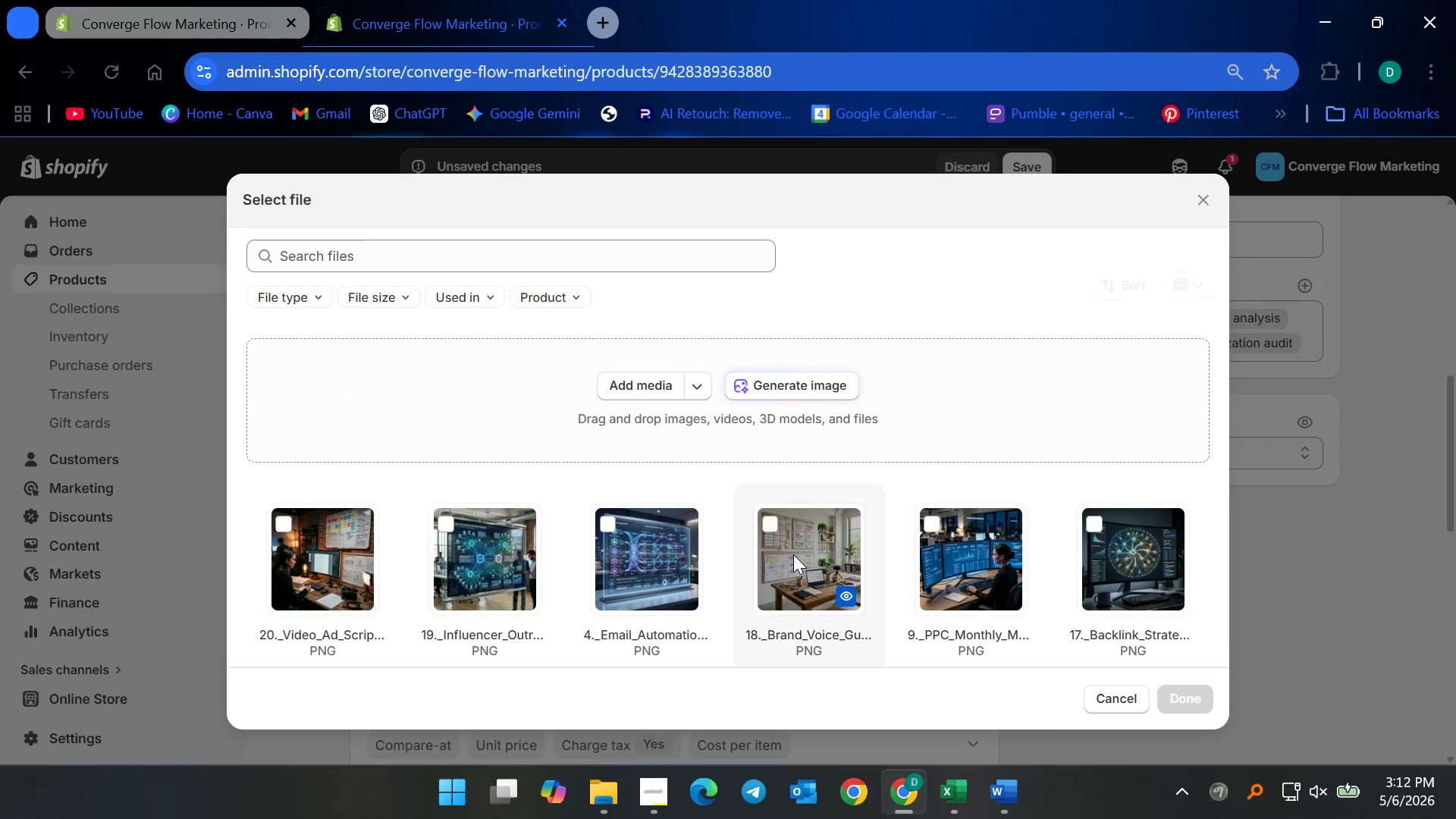 
scroll: coordinate [829, 620], scroll_direction: down, amount: 9.0
 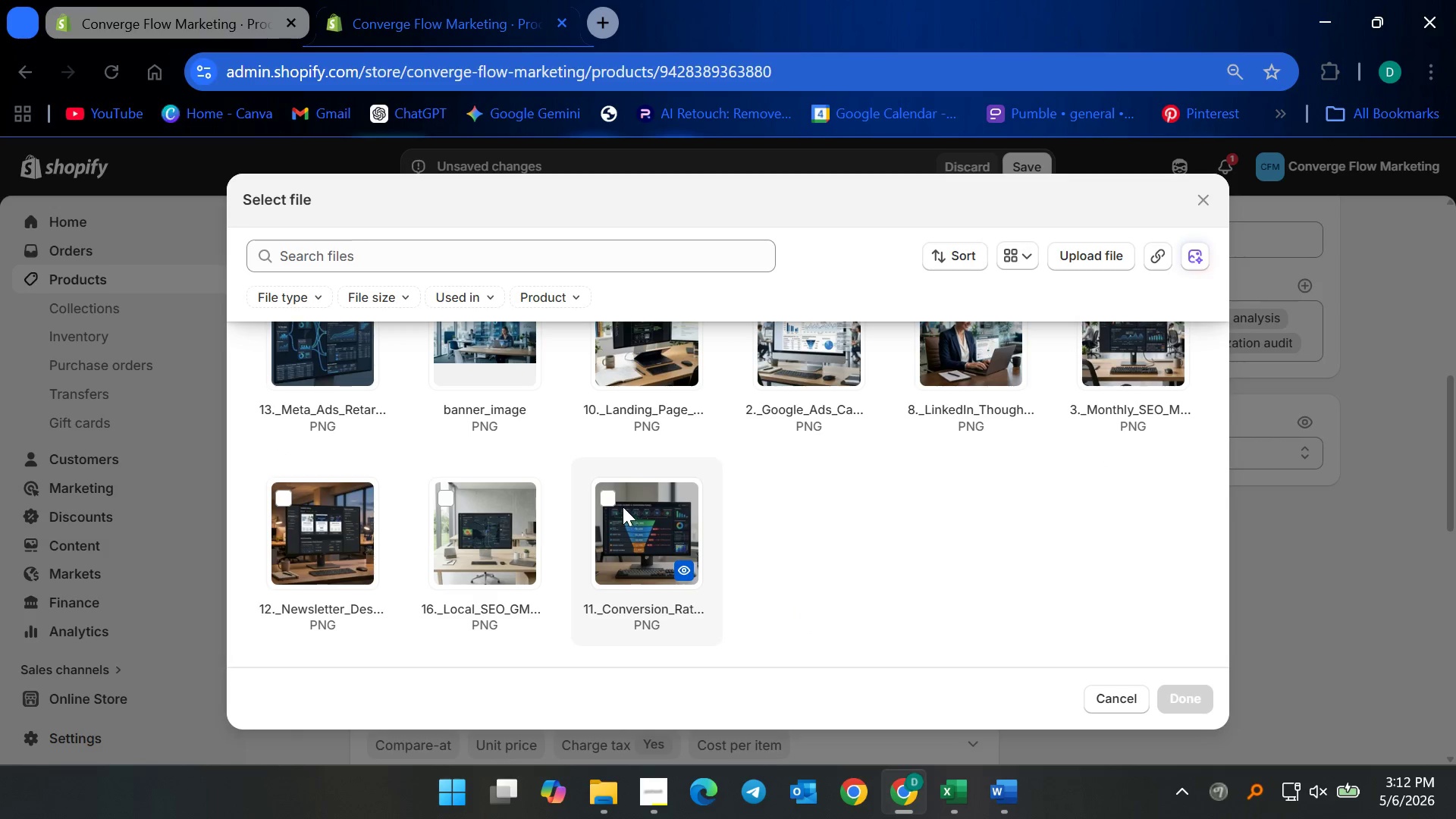 
left_click([610, 500])
 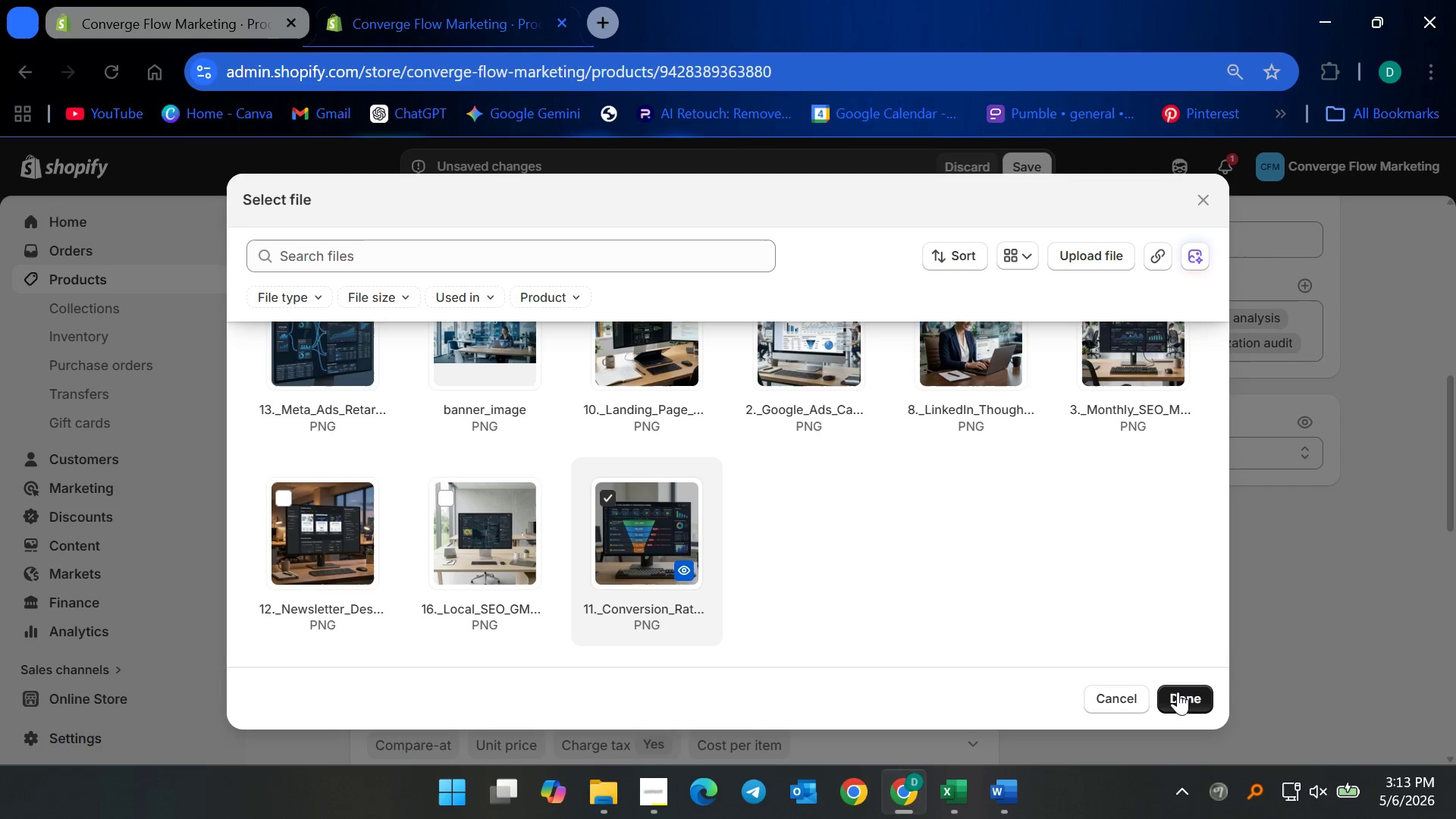 
wait(15.05)
 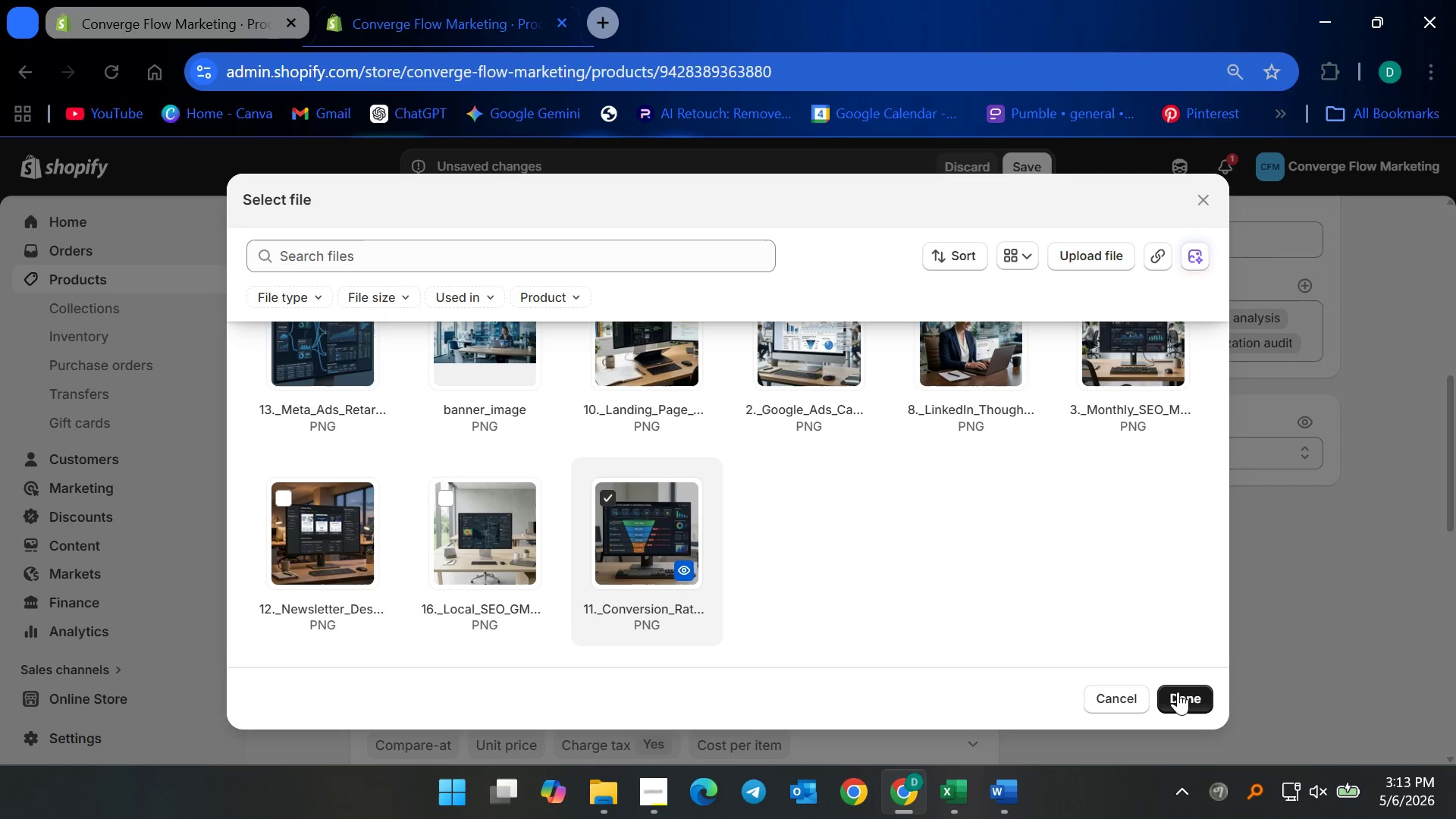 
left_click([1187, 691])
 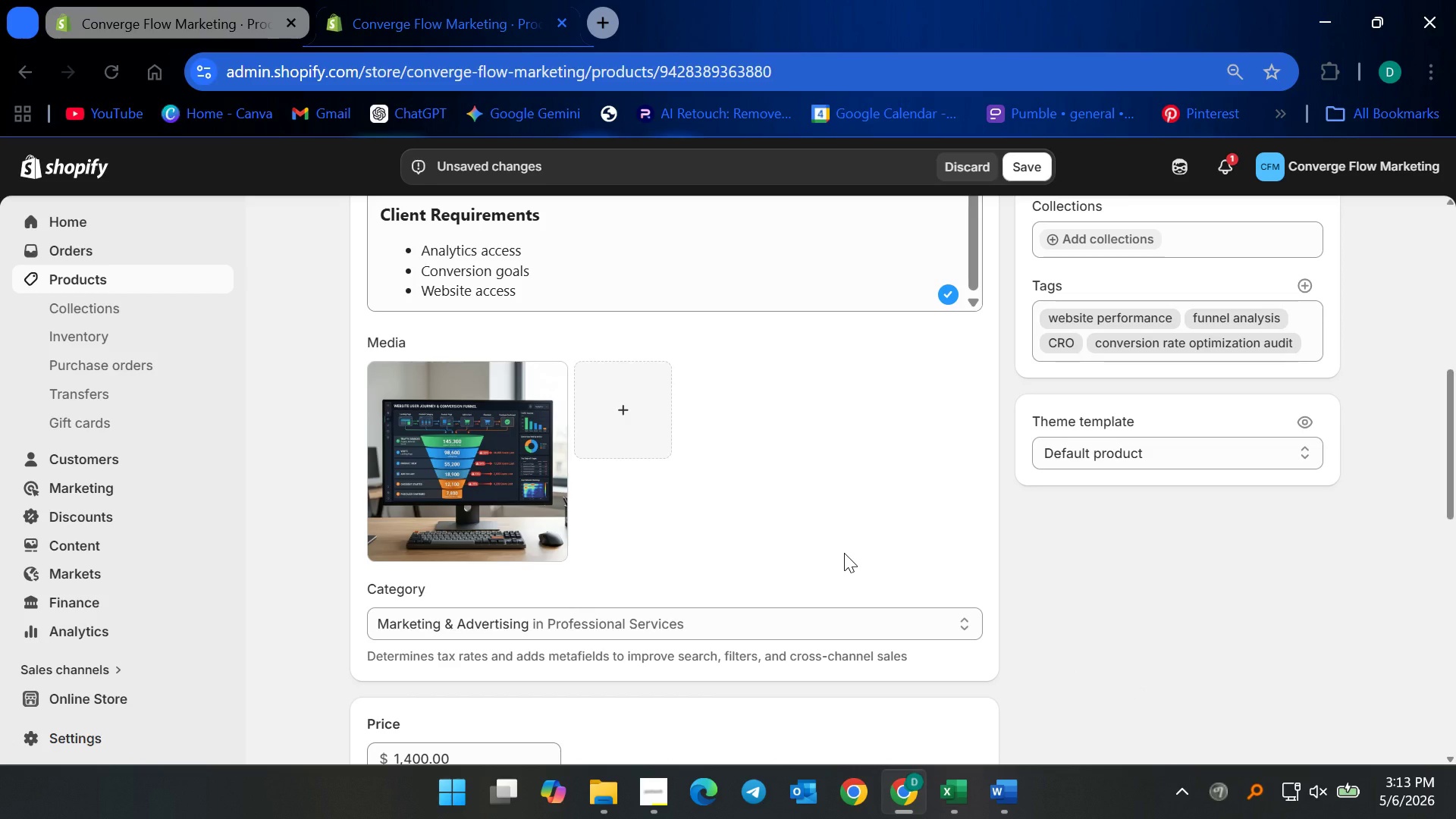 
scroll: coordinate [844, 553], scroll_direction: down, amount: 3.0
 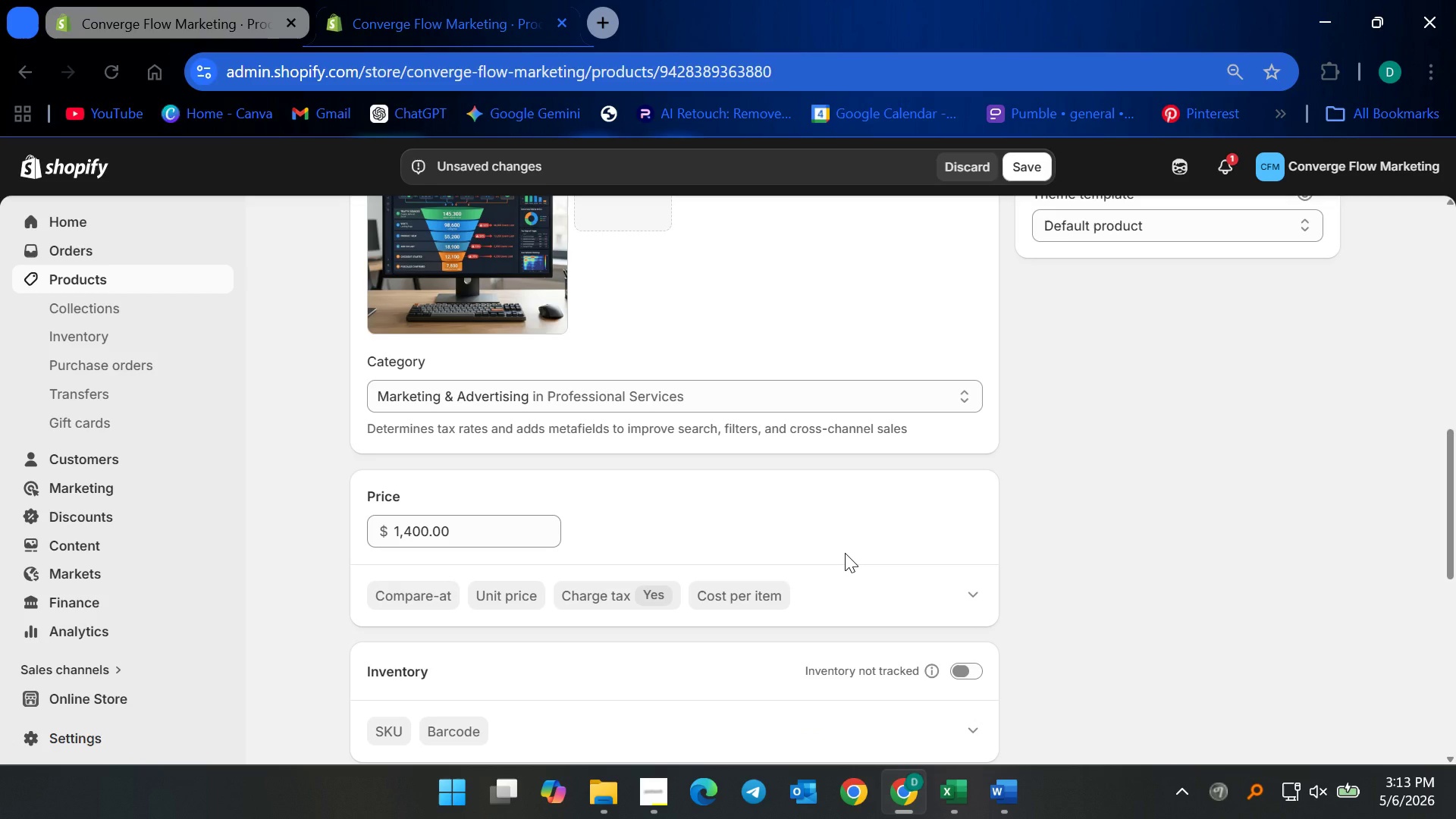 
scroll: coordinate [839, 552], scroll_direction: up, amount: 6.0
 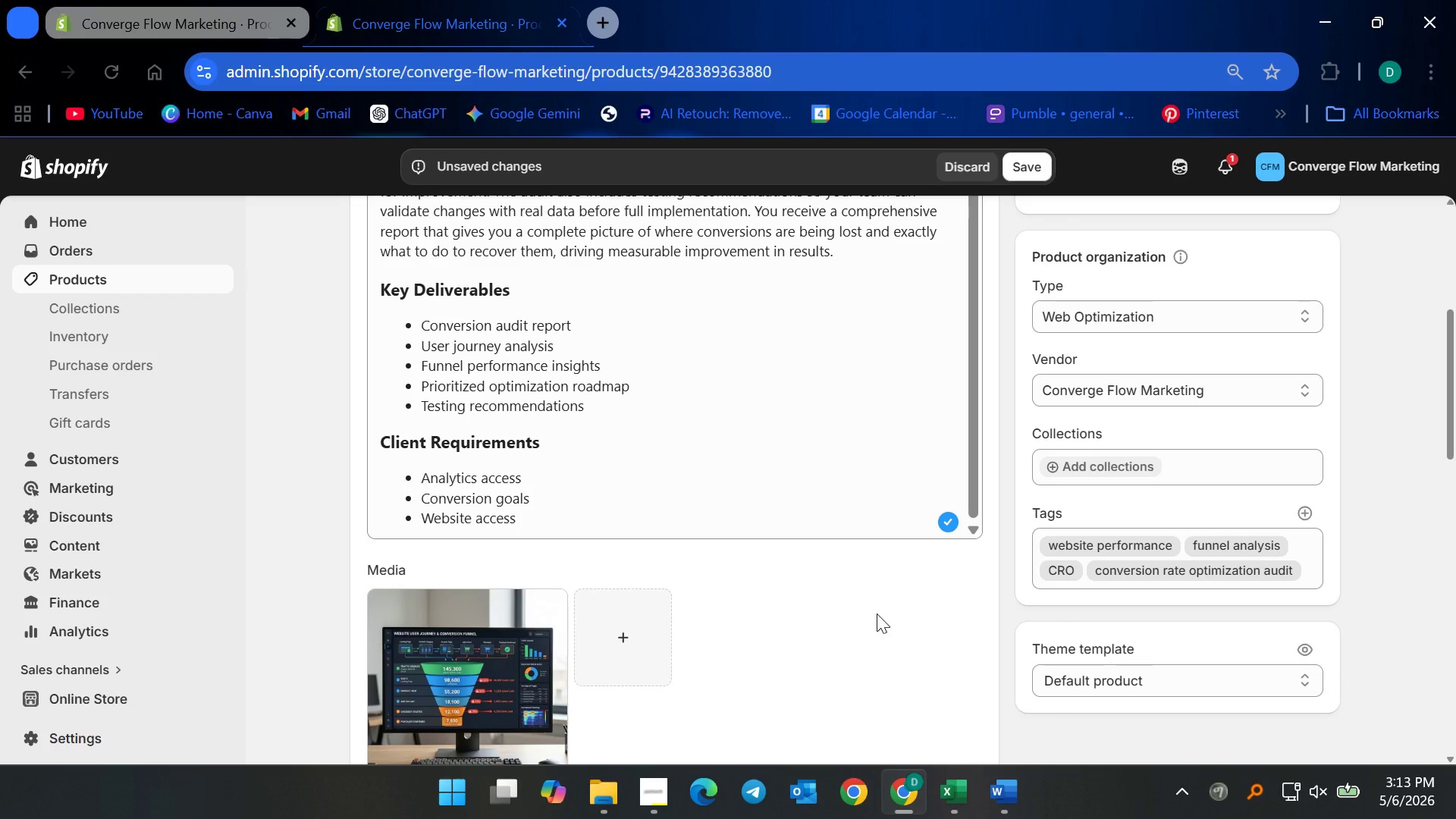 
scroll: coordinate [877, 613], scroll_direction: down, amount: 3.0
 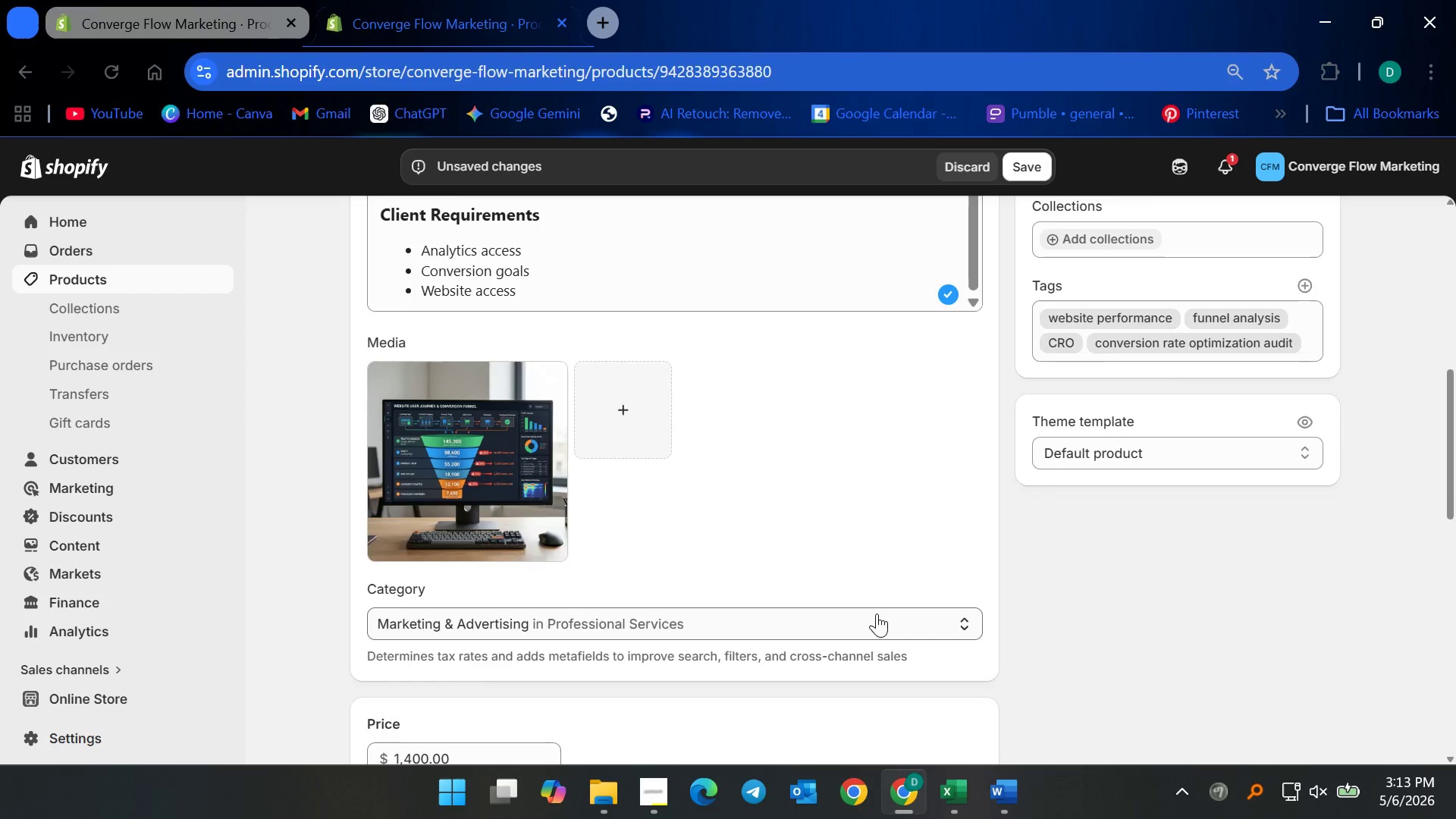 
scroll: coordinate [850, 598], scroll_direction: up, amount: 15.0
 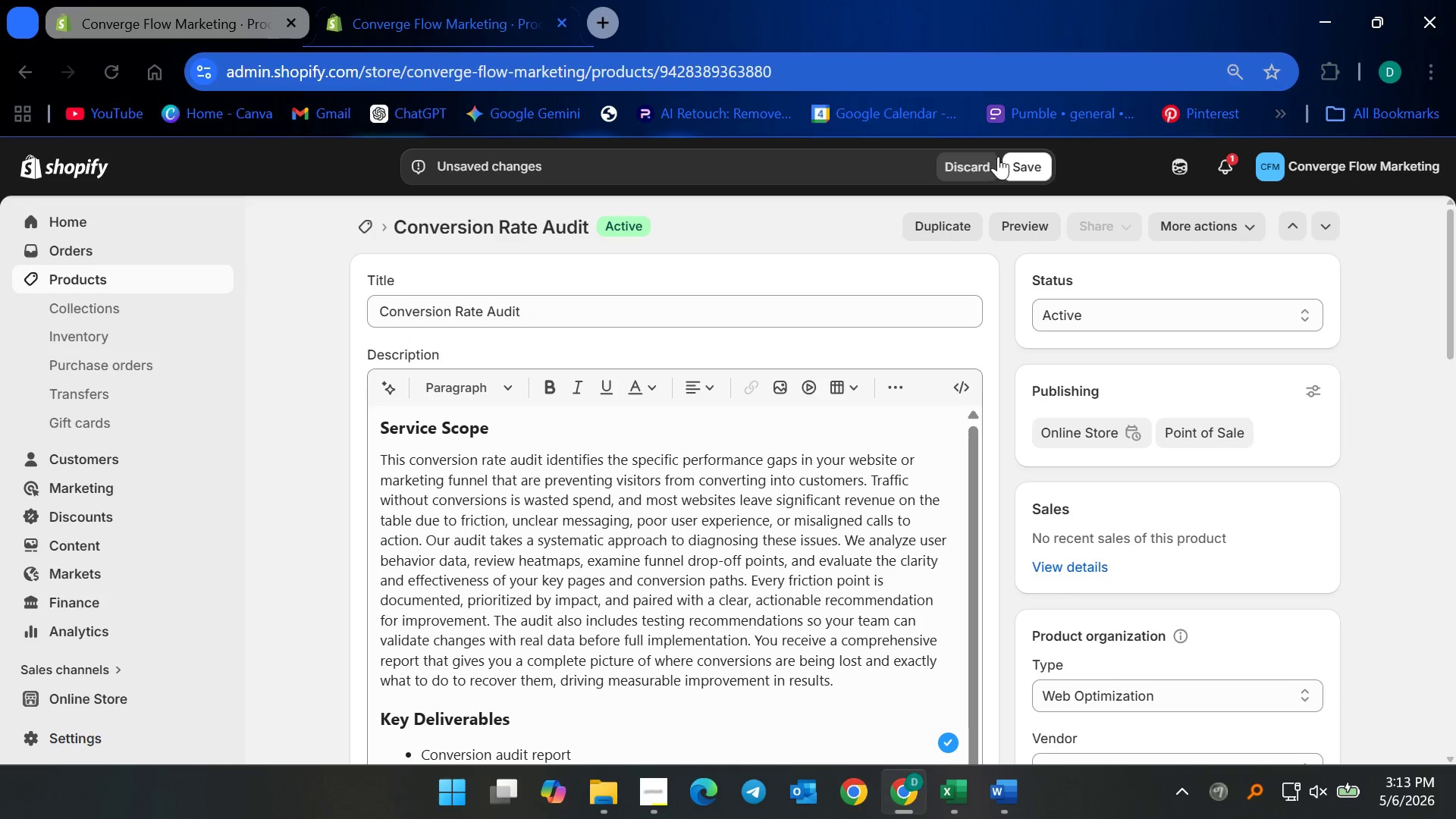 
left_click([1018, 165])
 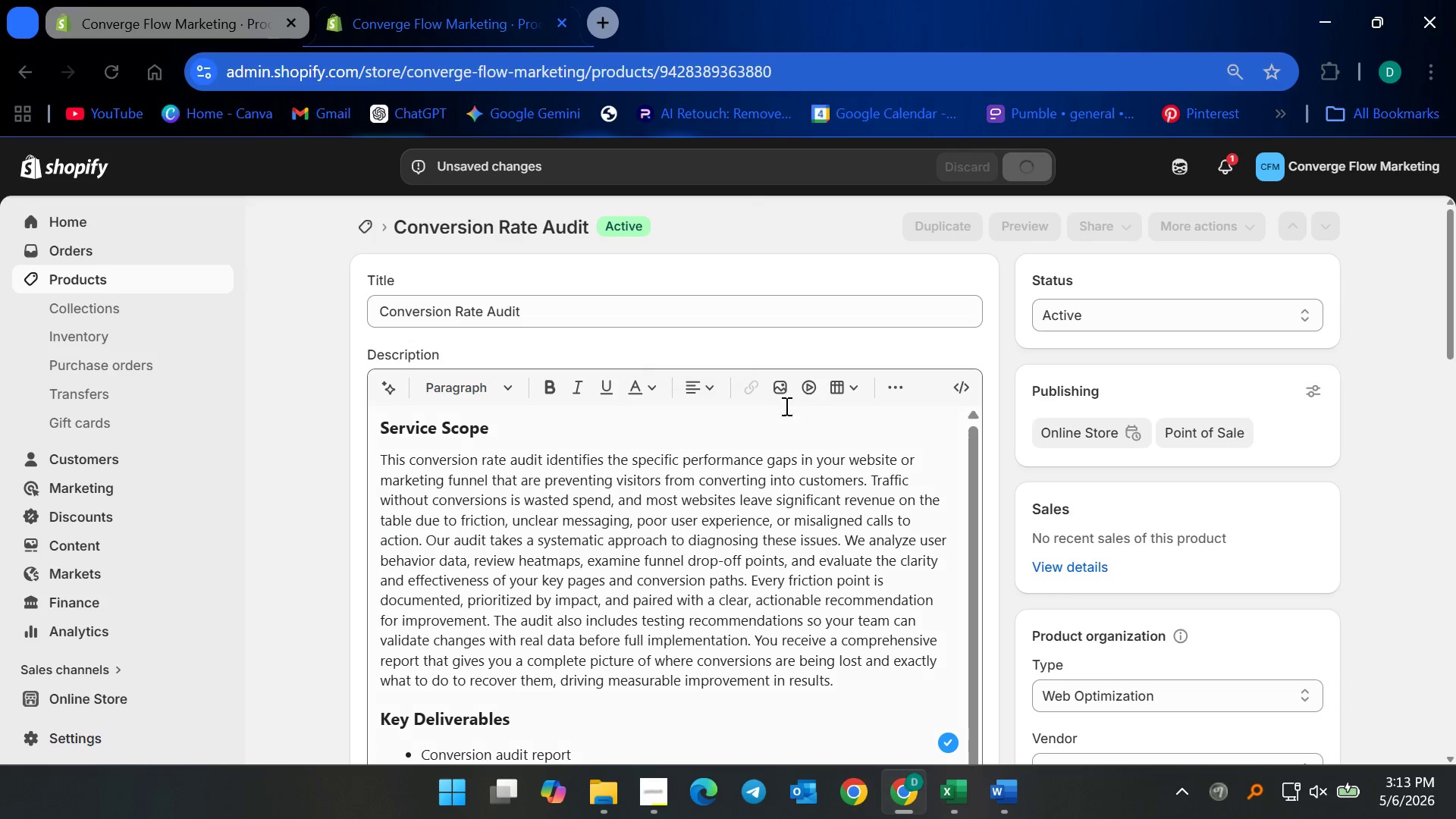 
scroll: coordinate [757, 450], scroll_direction: down, amount: 2.0
 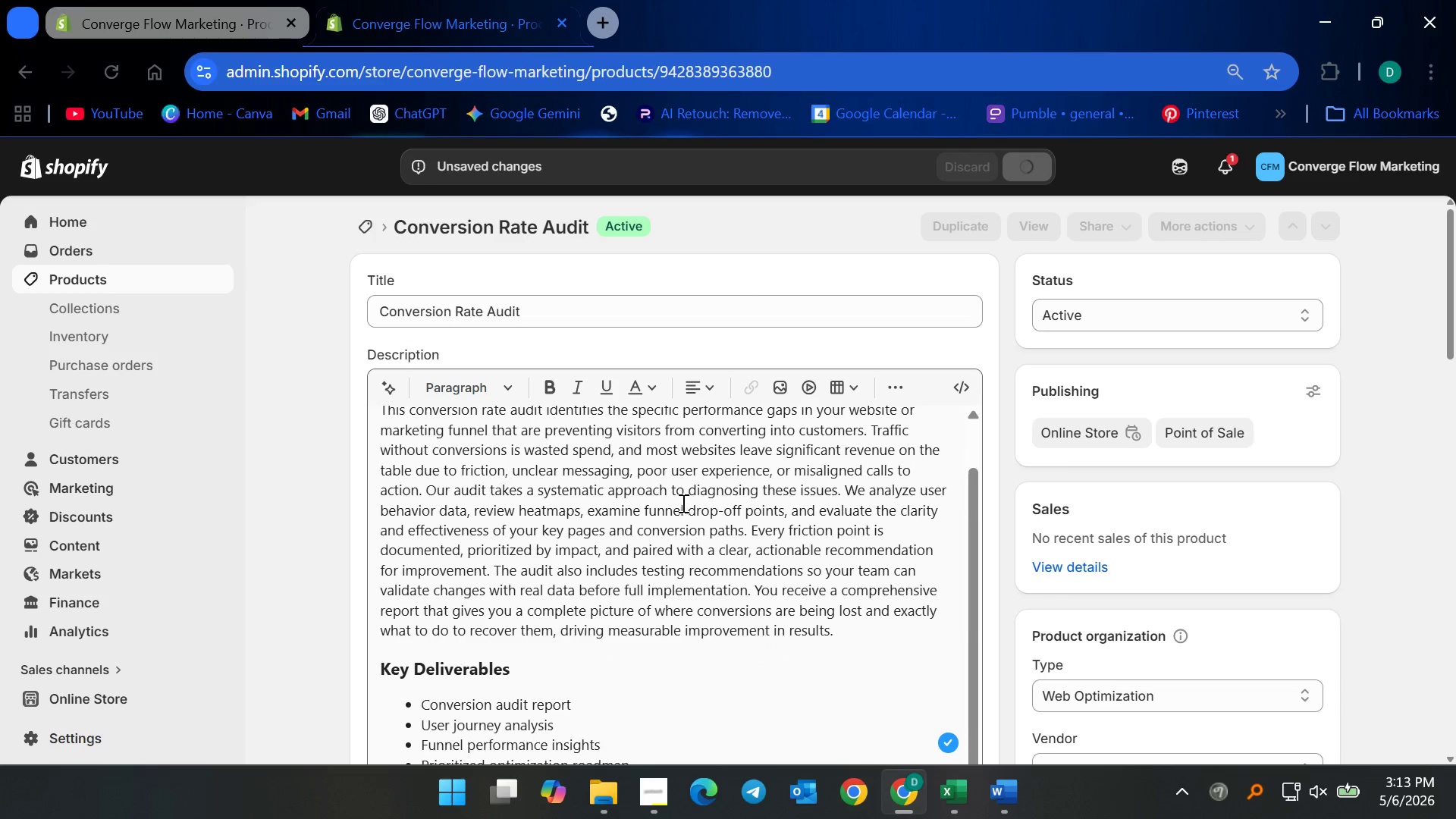 
scroll: coordinate [589, 483], scroll_direction: up, amount: 3.0
 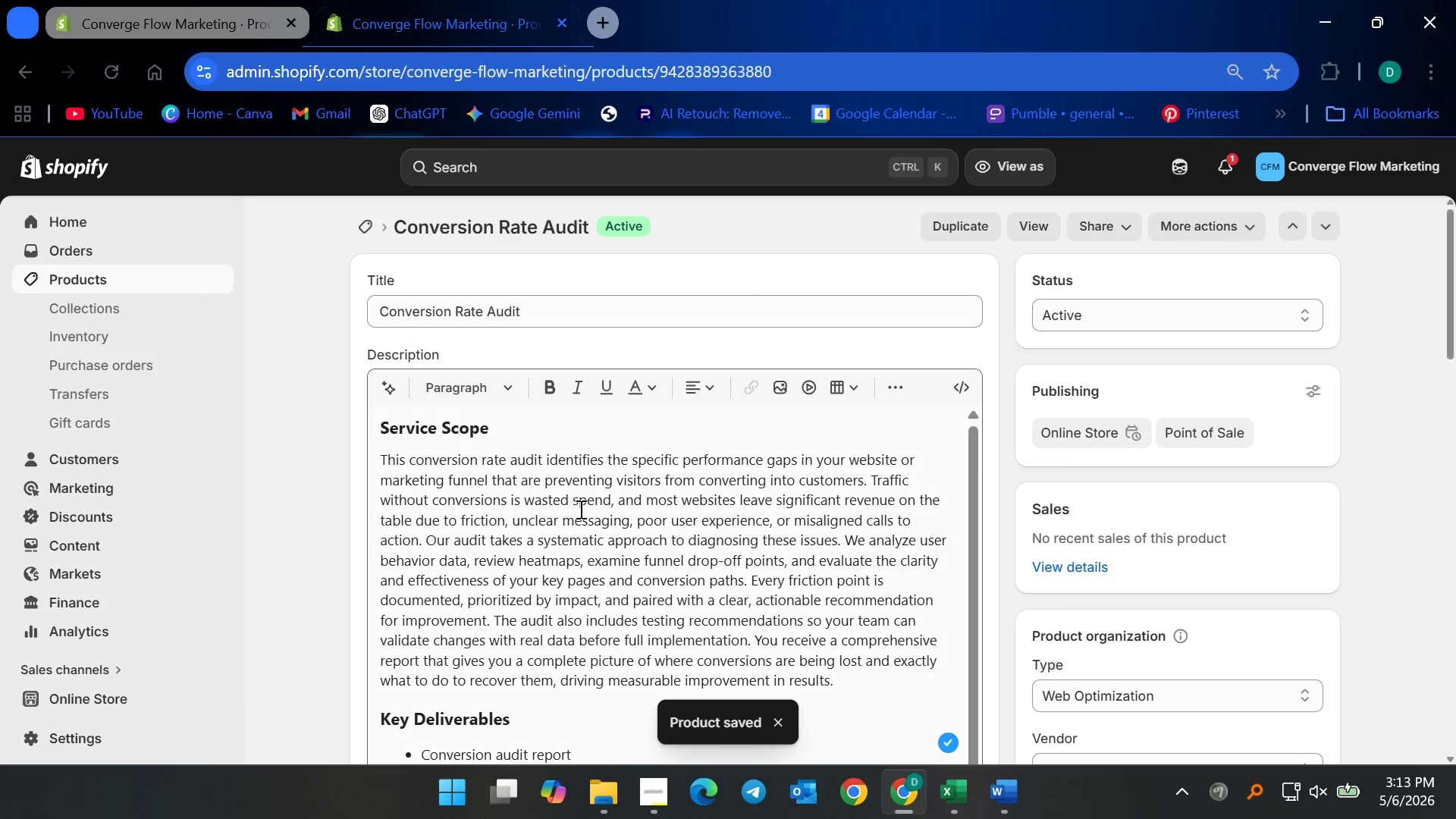 
left_click([172, 277])
 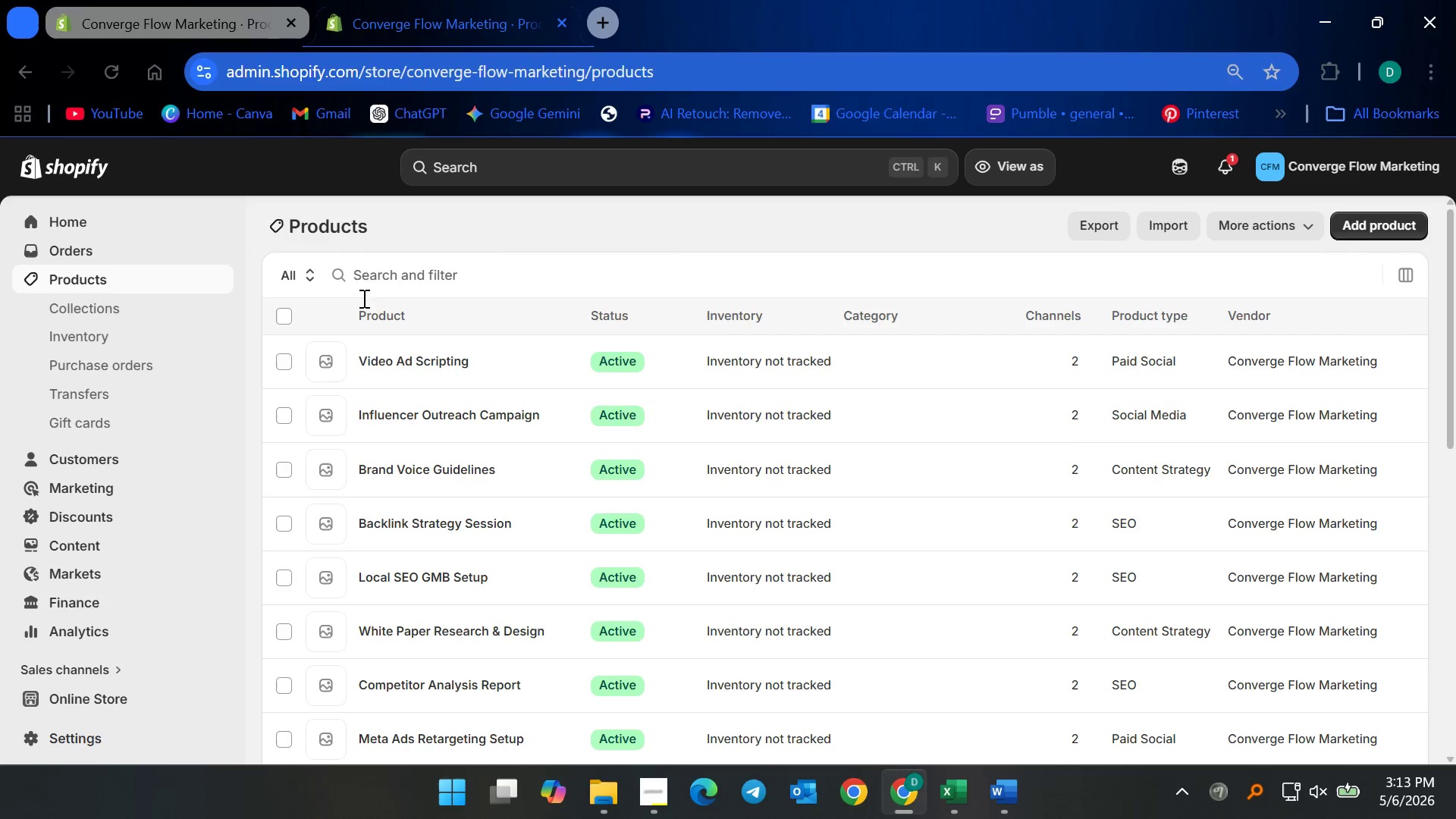 
scroll: coordinate [583, 508], scroll_direction: down, amount: 7.0
 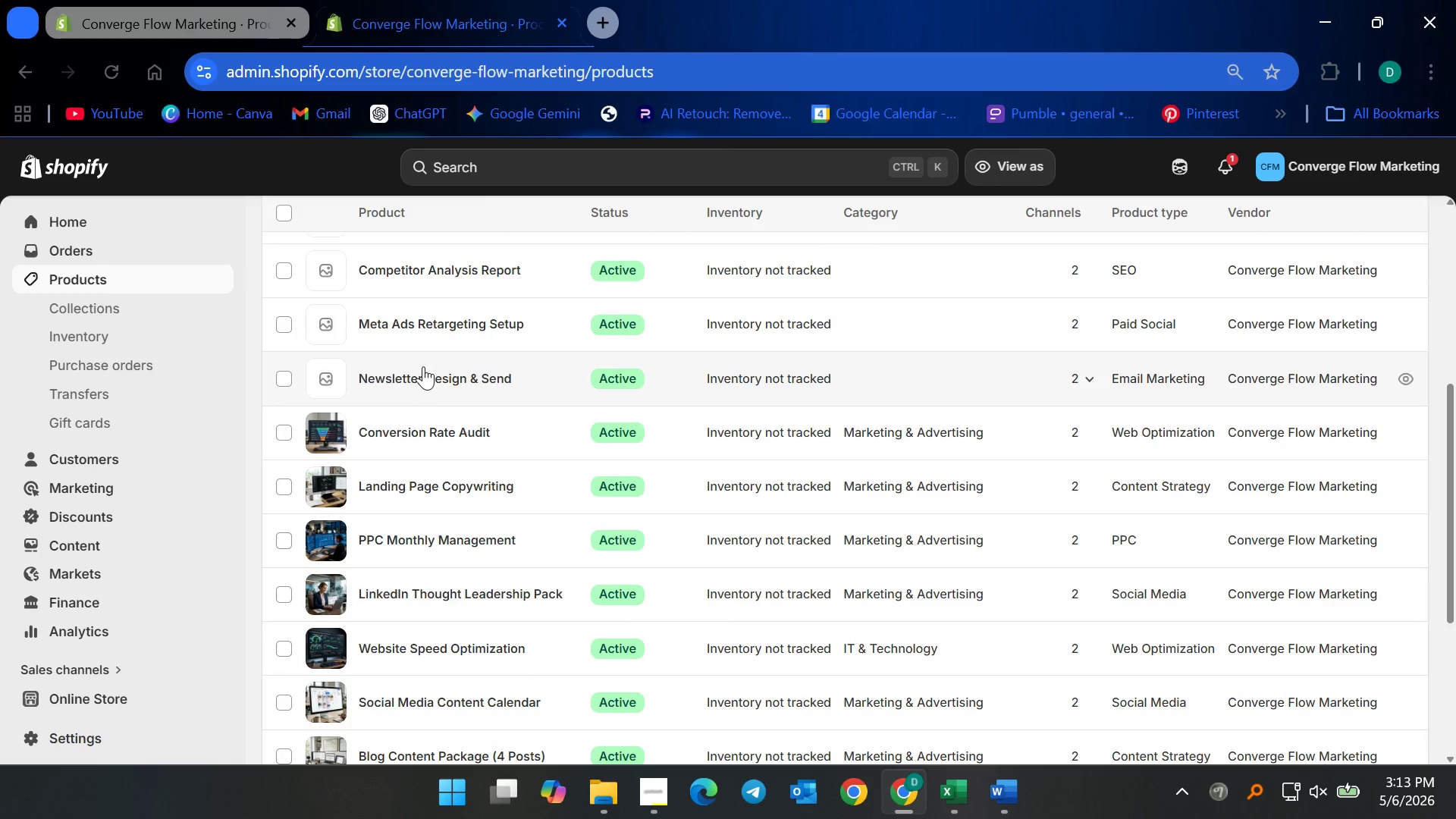 
left_click([421, 372])
 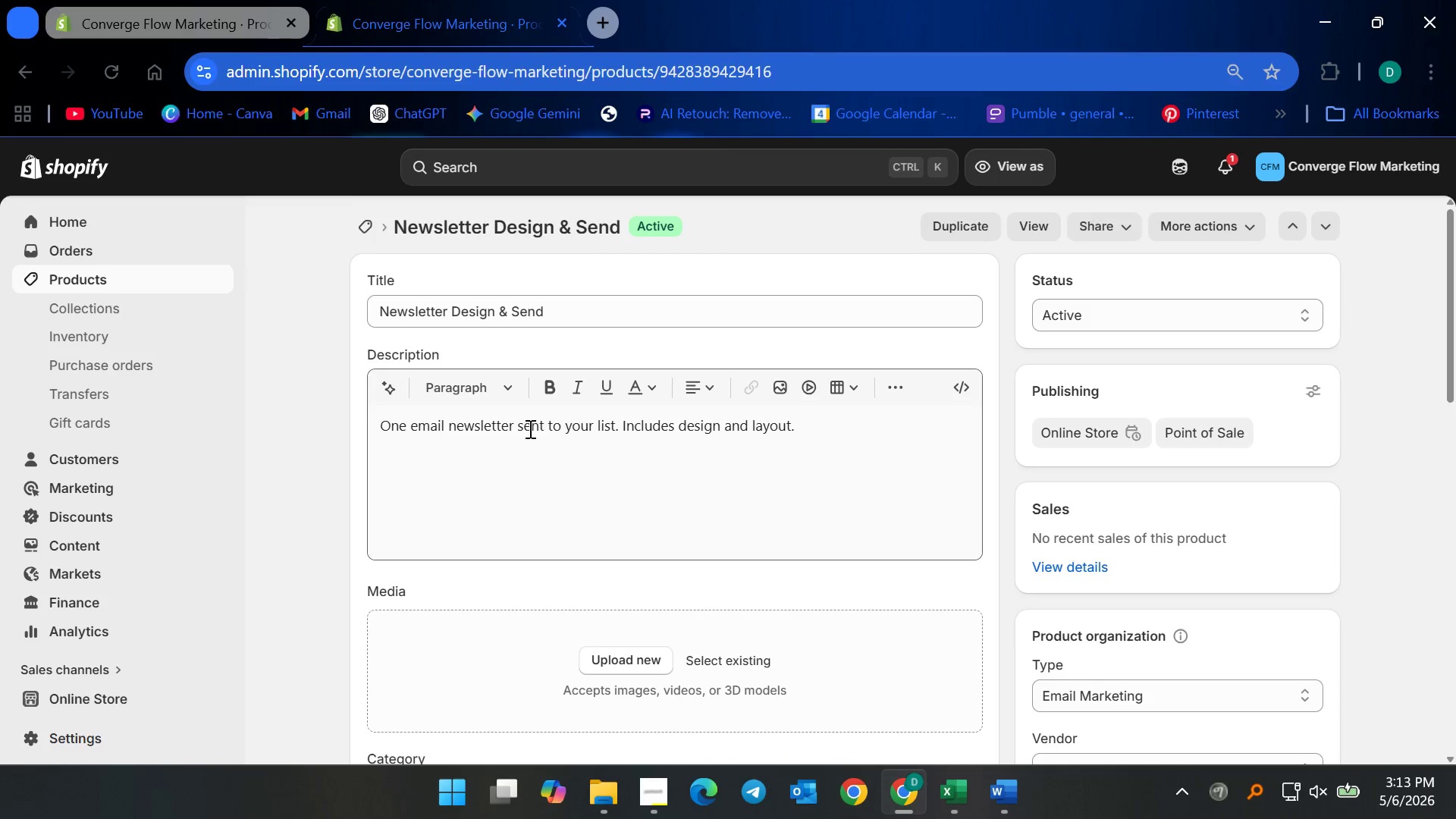 
left_click_drag(start_coordinate=[874, 418], to_coordinate=[860, 417])
 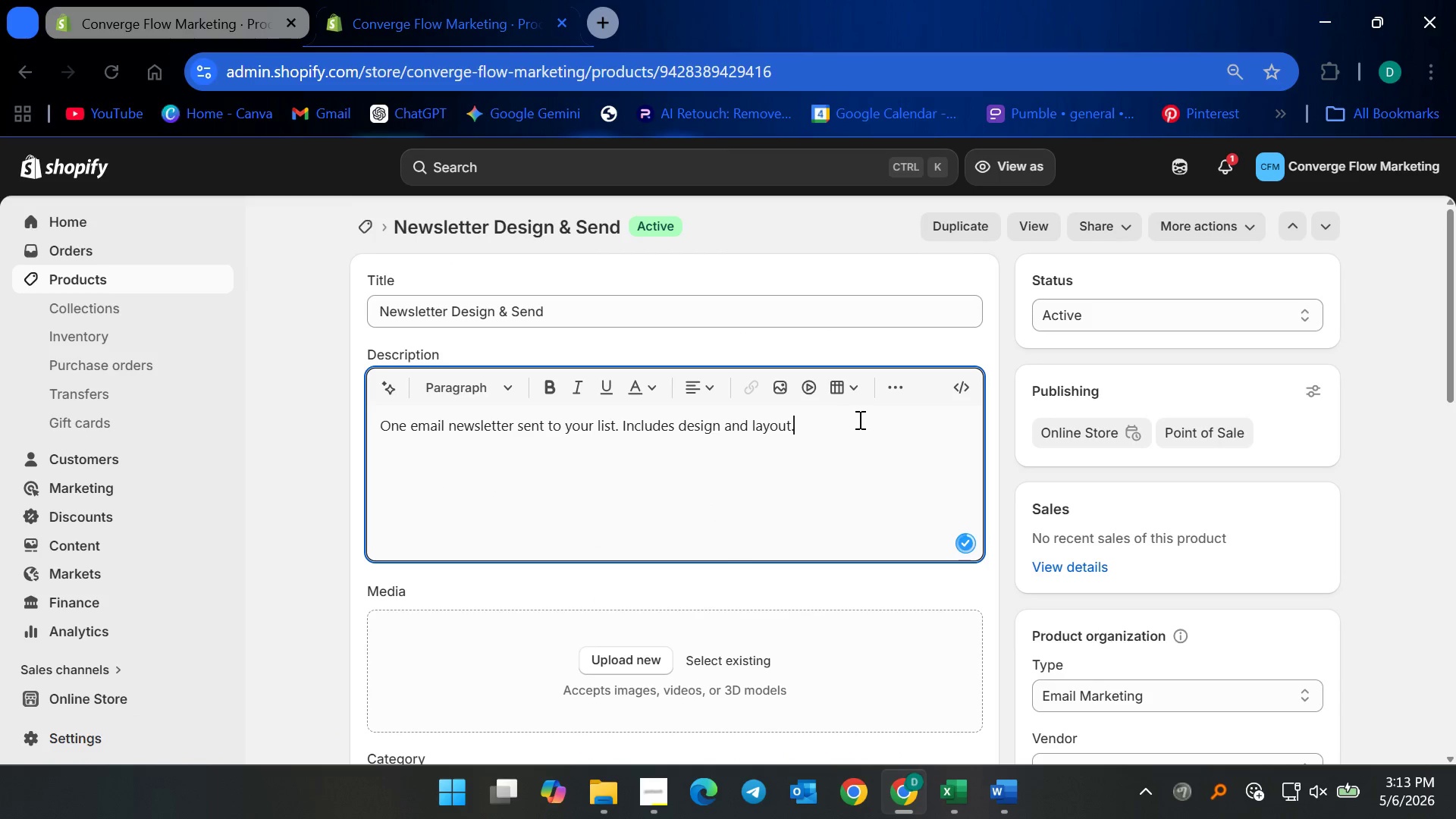 
left_click_drag(start_coordinate=[852, 419], to_coordinate=[337, 429])
 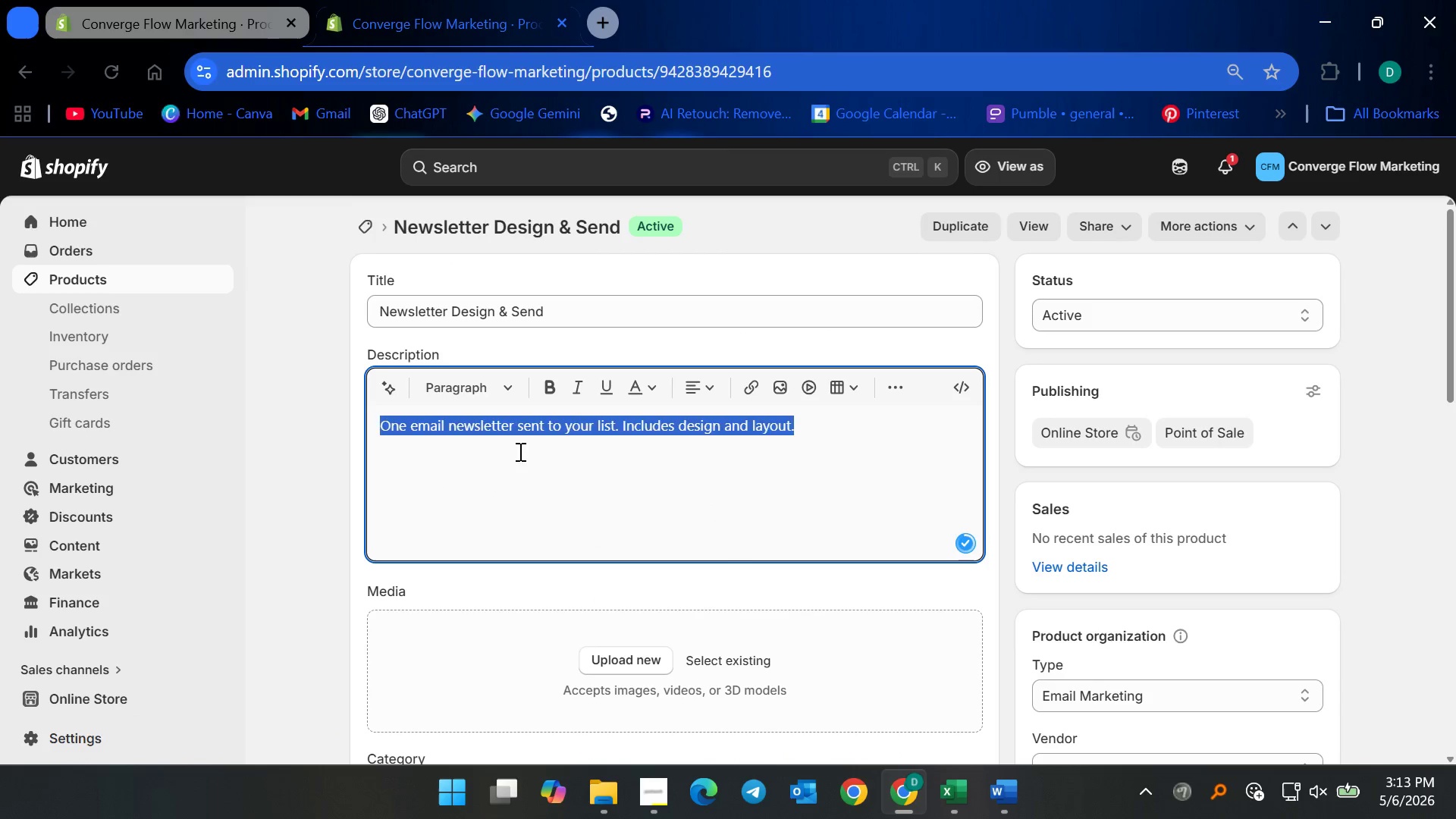 
key(Backspace)
 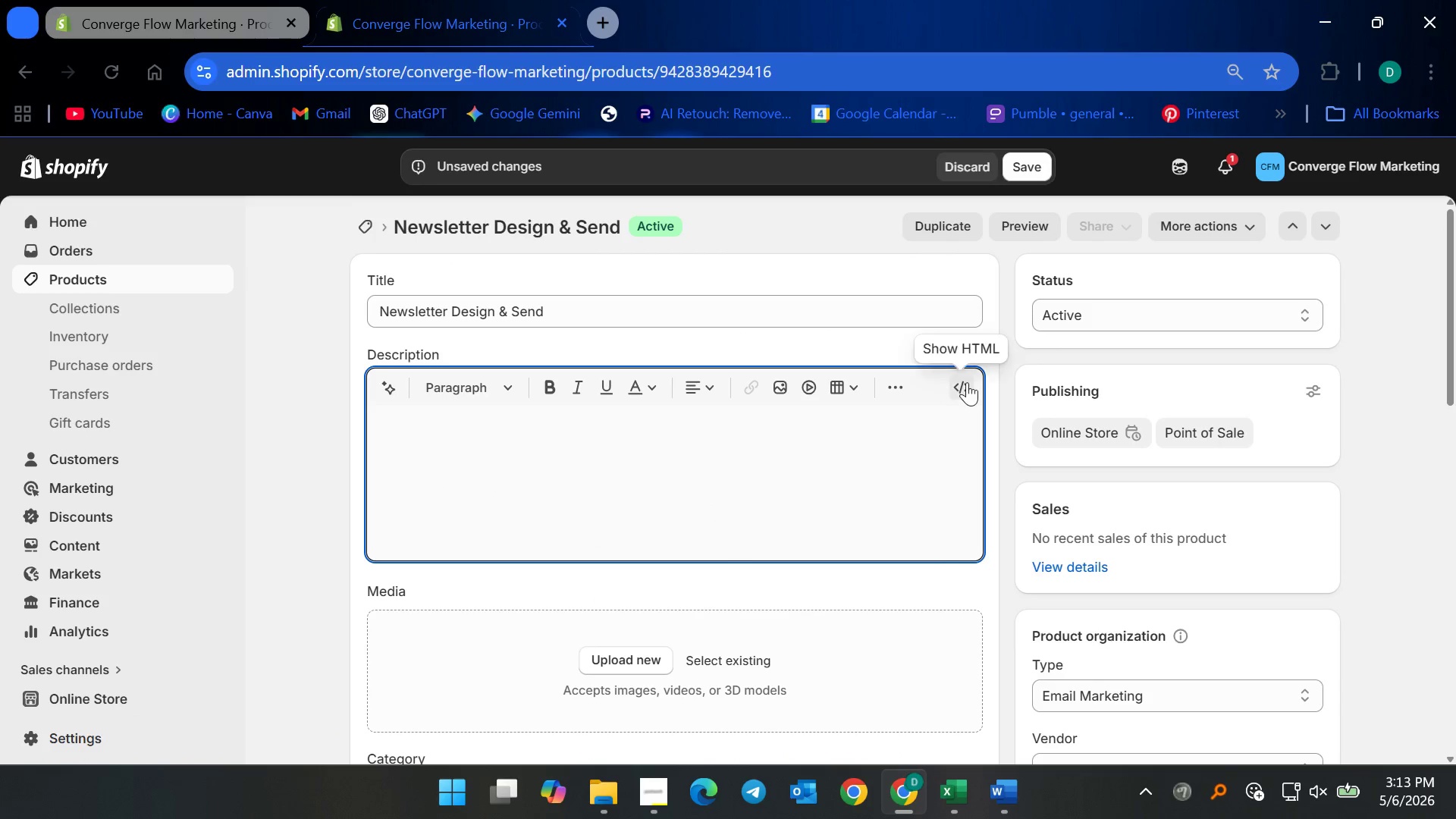 
left_click([967, 382])
 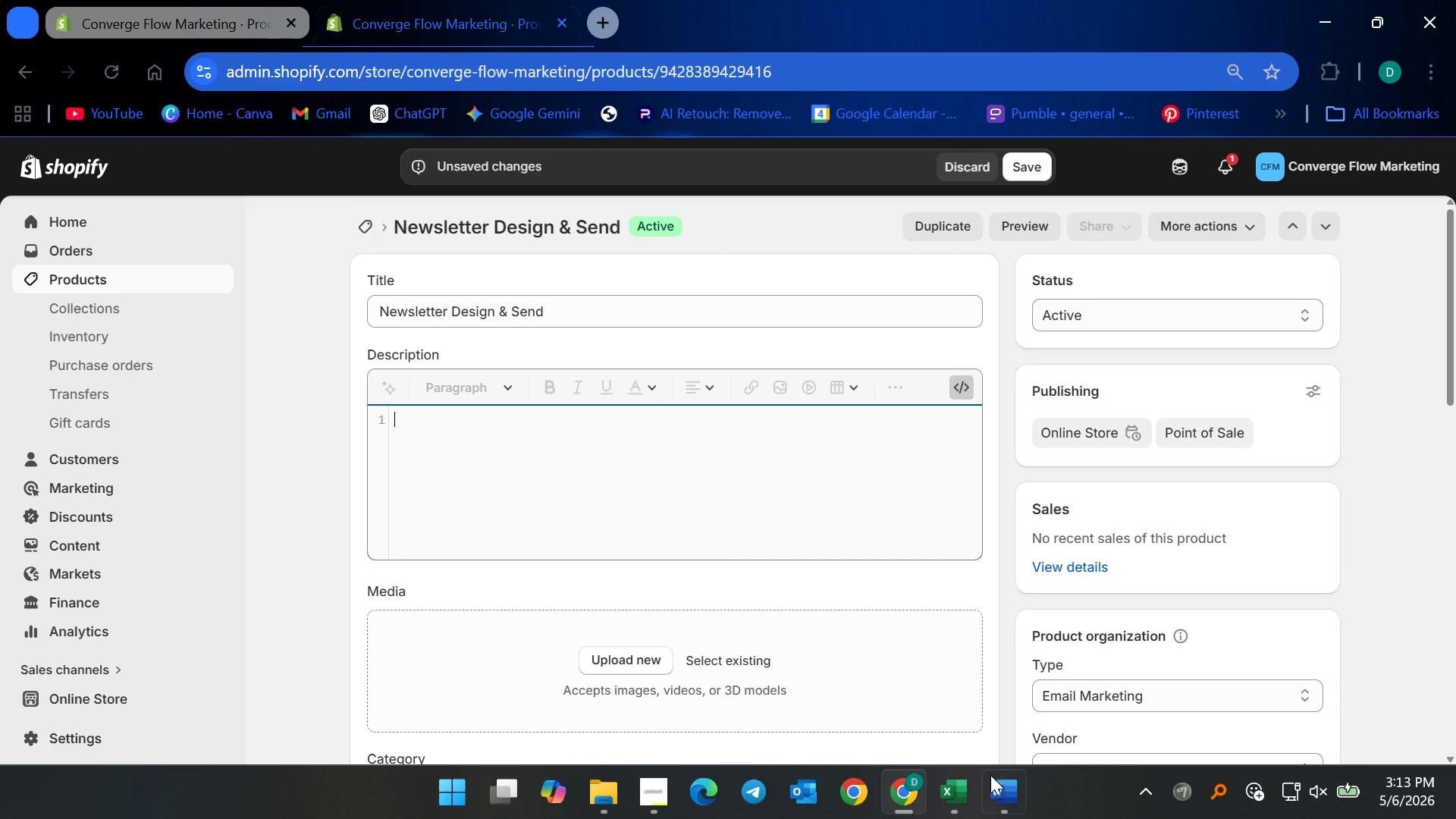 
left_click([996, 796])
 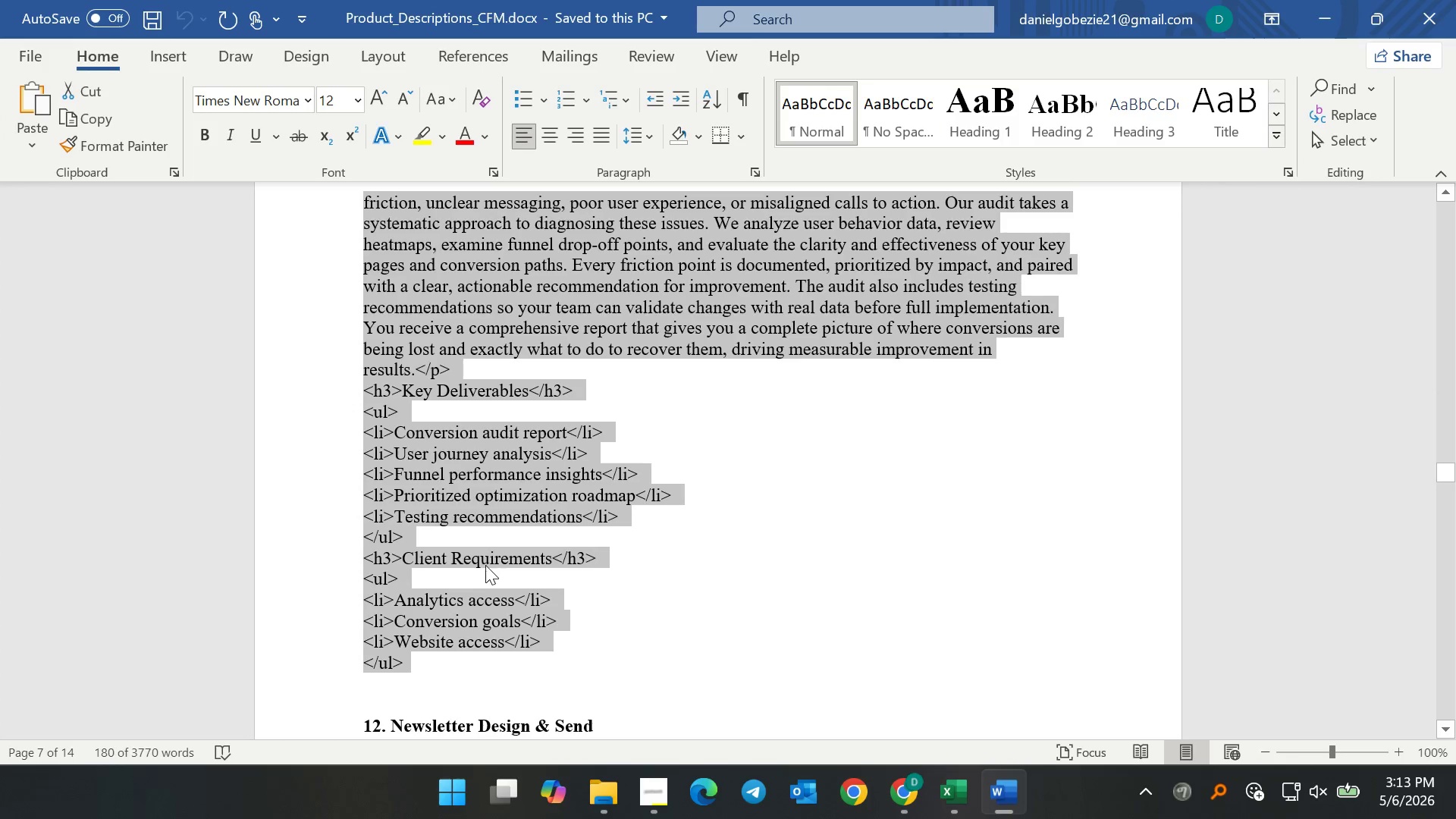 
scroll: coordinate [423, 429], scroll_direction: down, amount: 14.0
 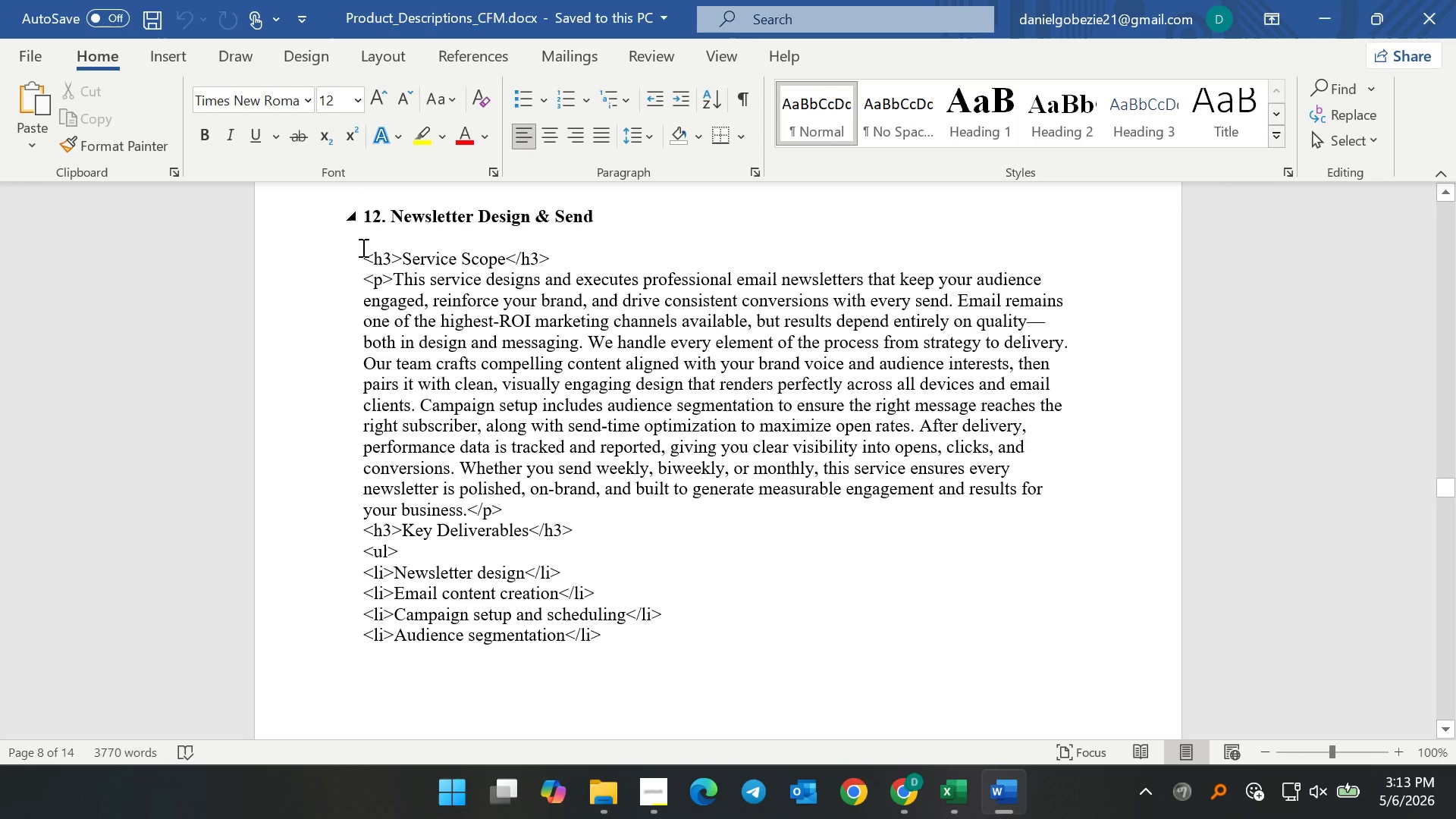 
left_click_drag(start_coordinate=[362, 248], to_coordinate=[405, 641])
 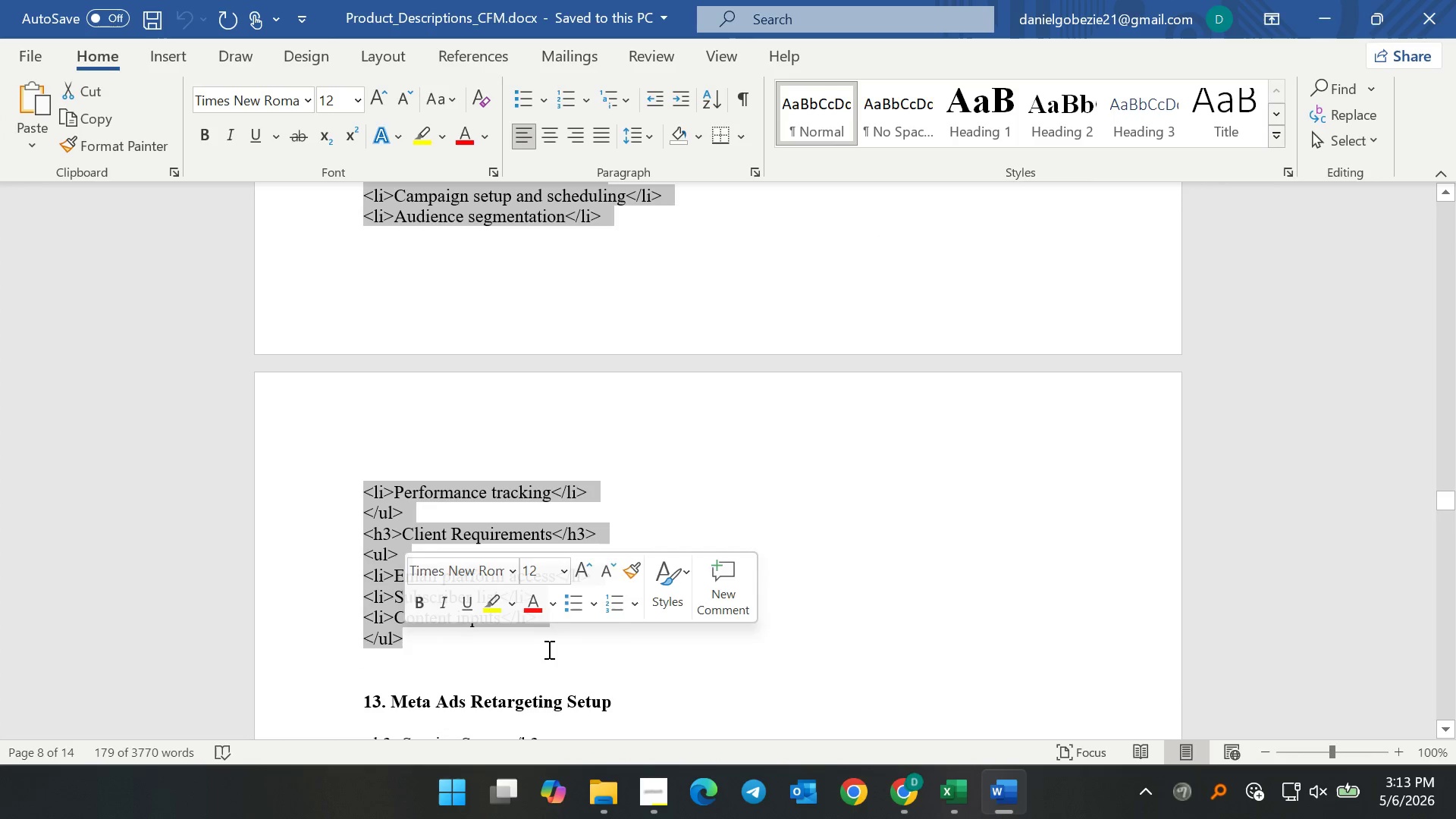 
key(Control+C)
 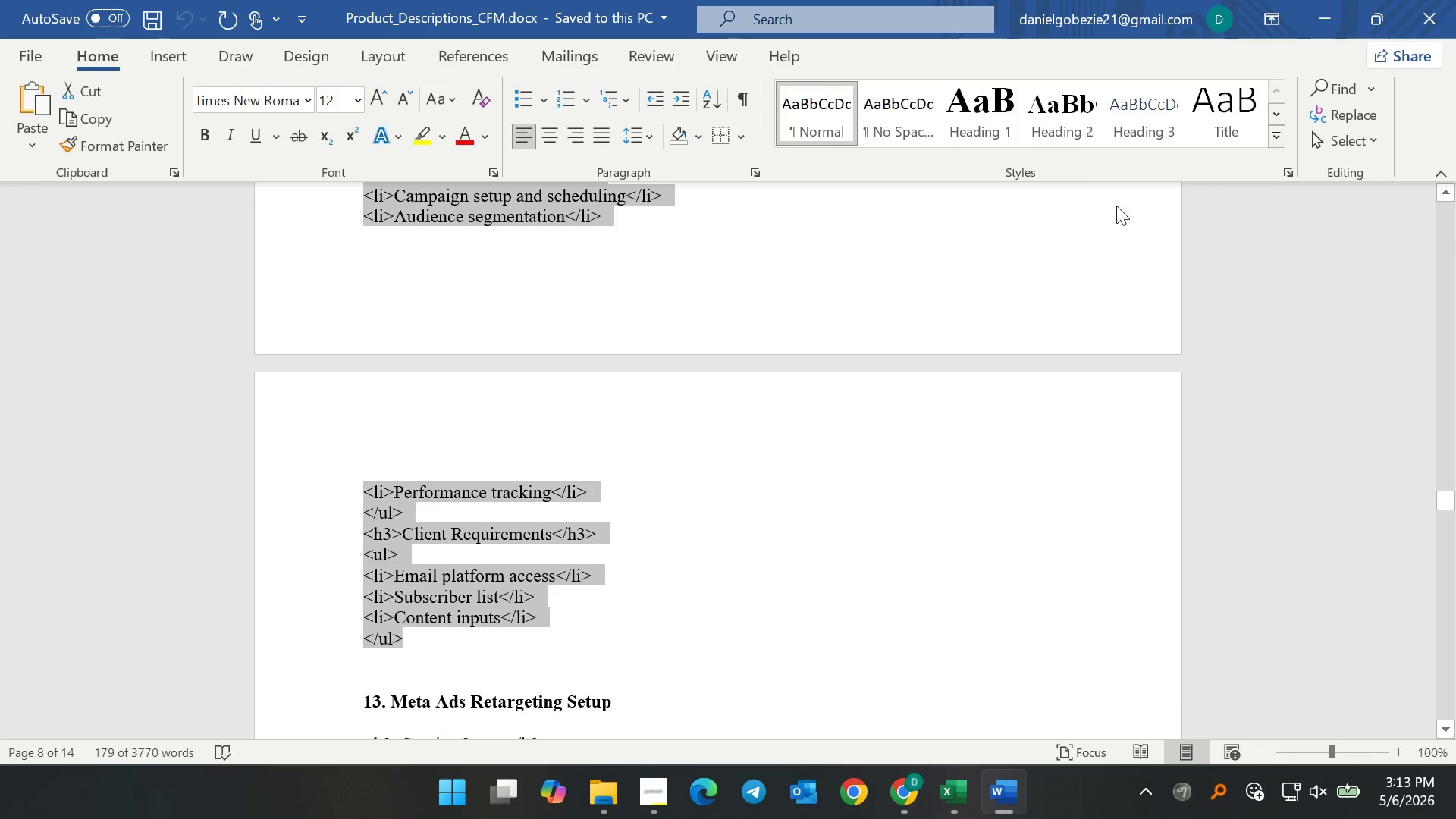 
key(Control+C)
 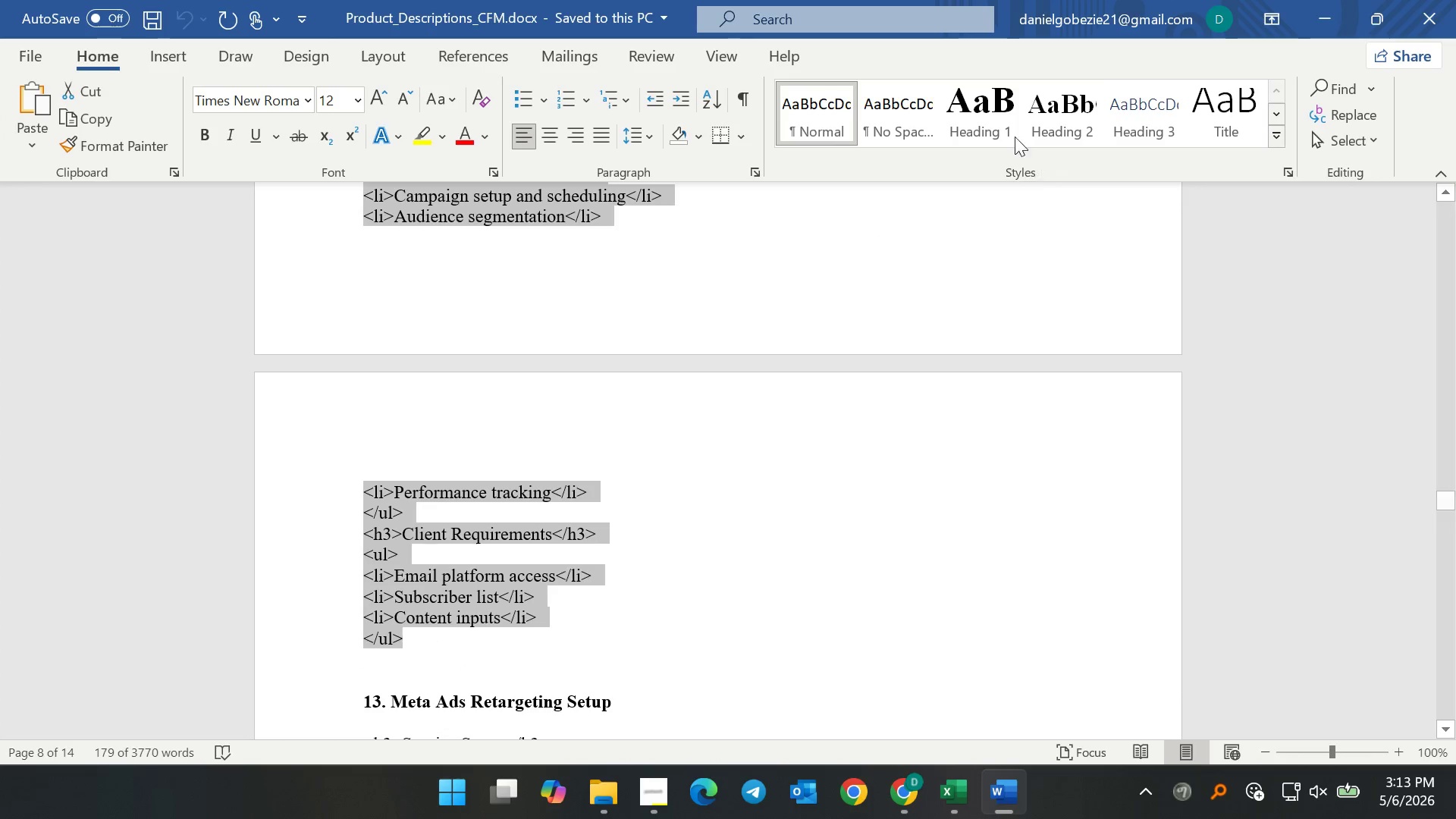 
key(Control+C)
 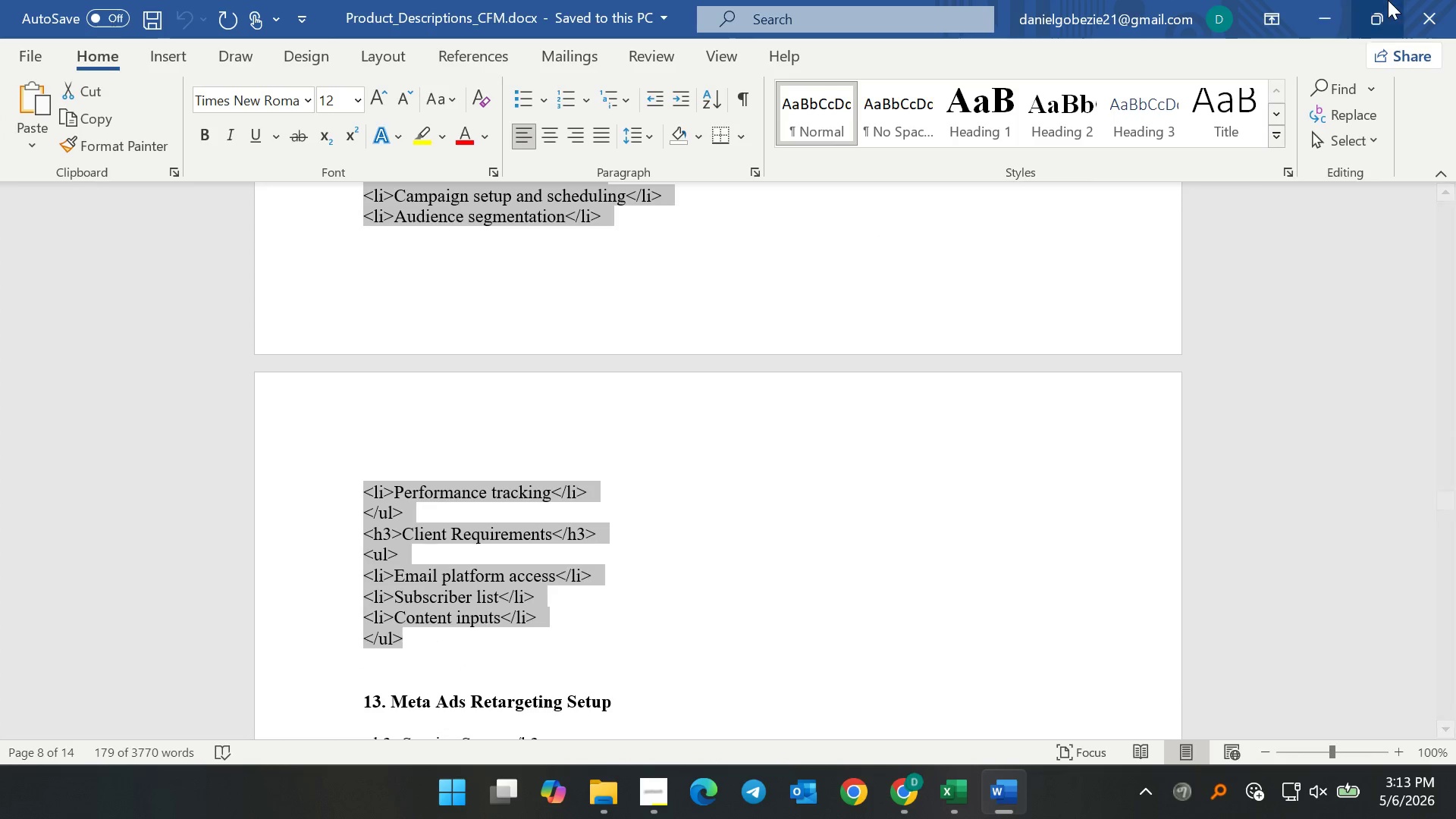 
key(Control+C)
 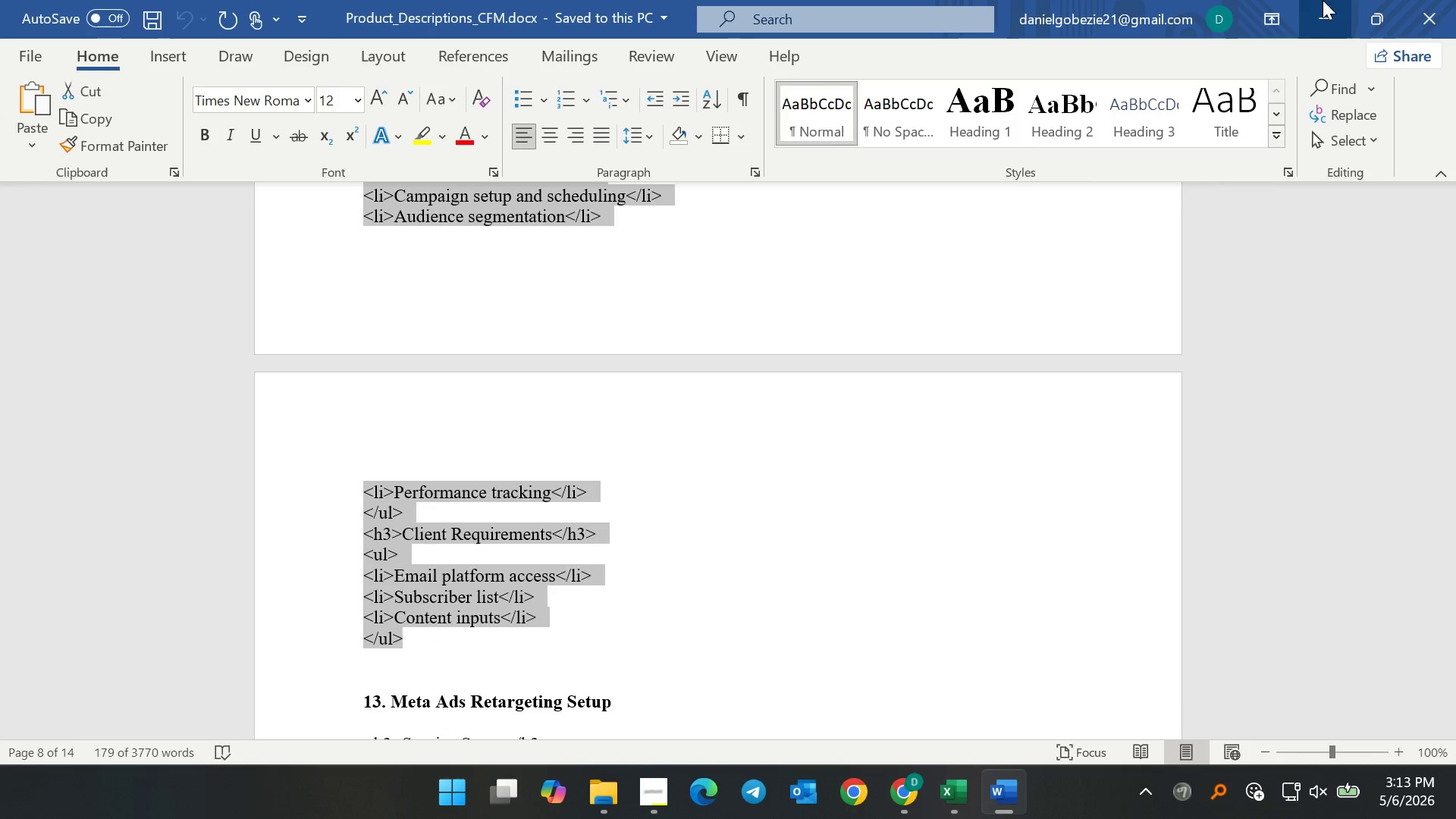 
left_click([1323, 0])
 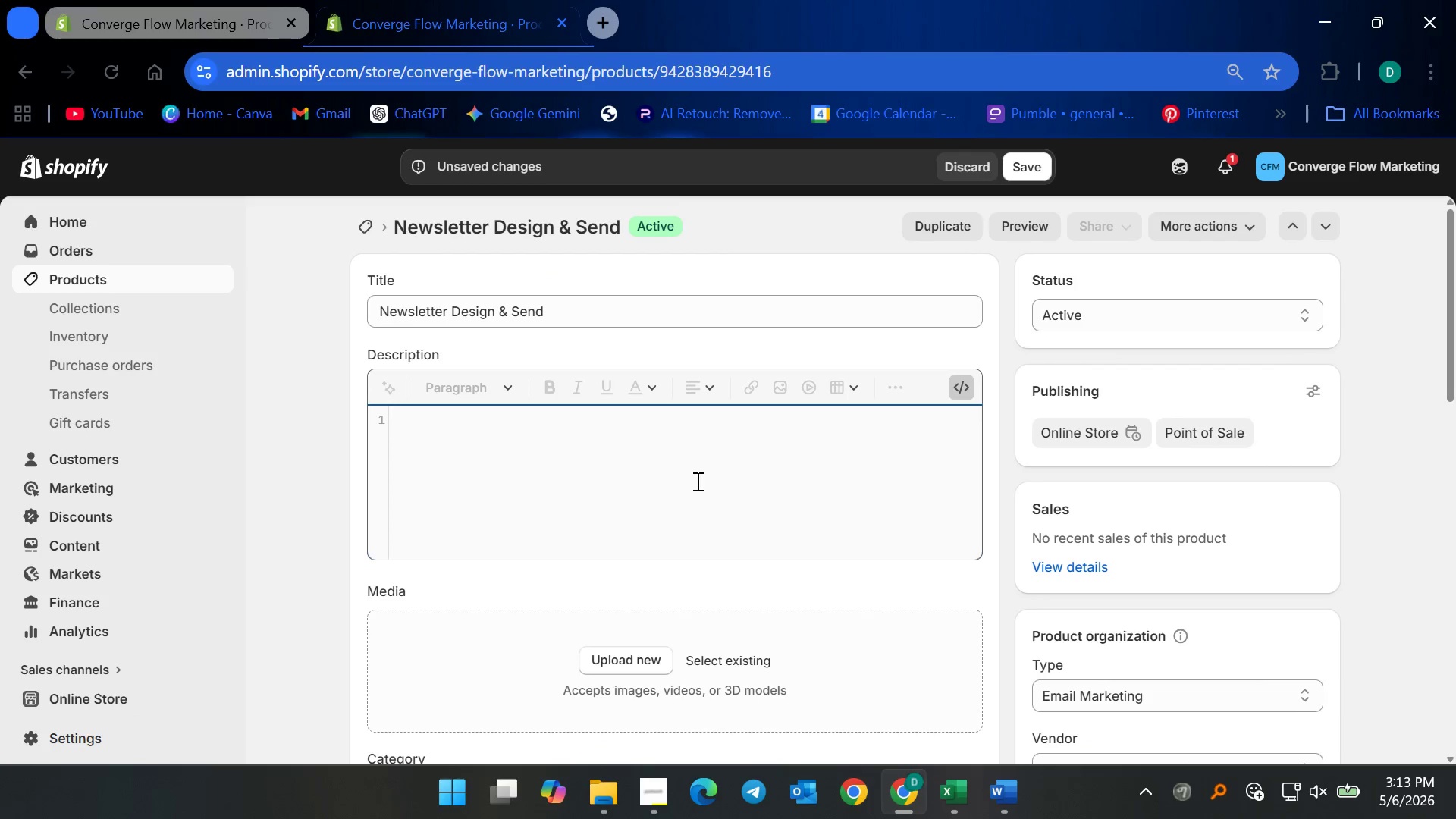 
left_click([710, 451])
 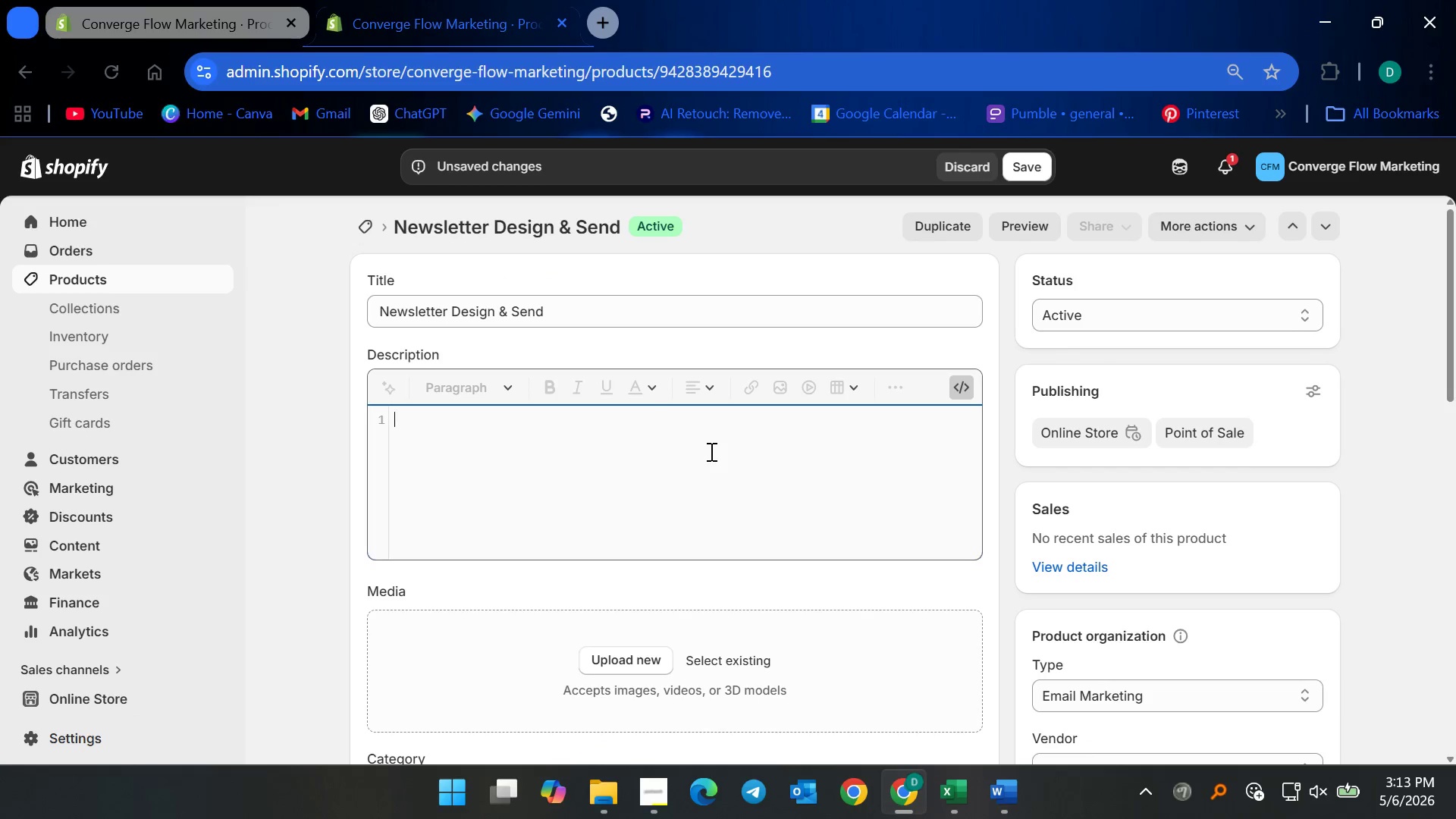 
key(Control+V)
 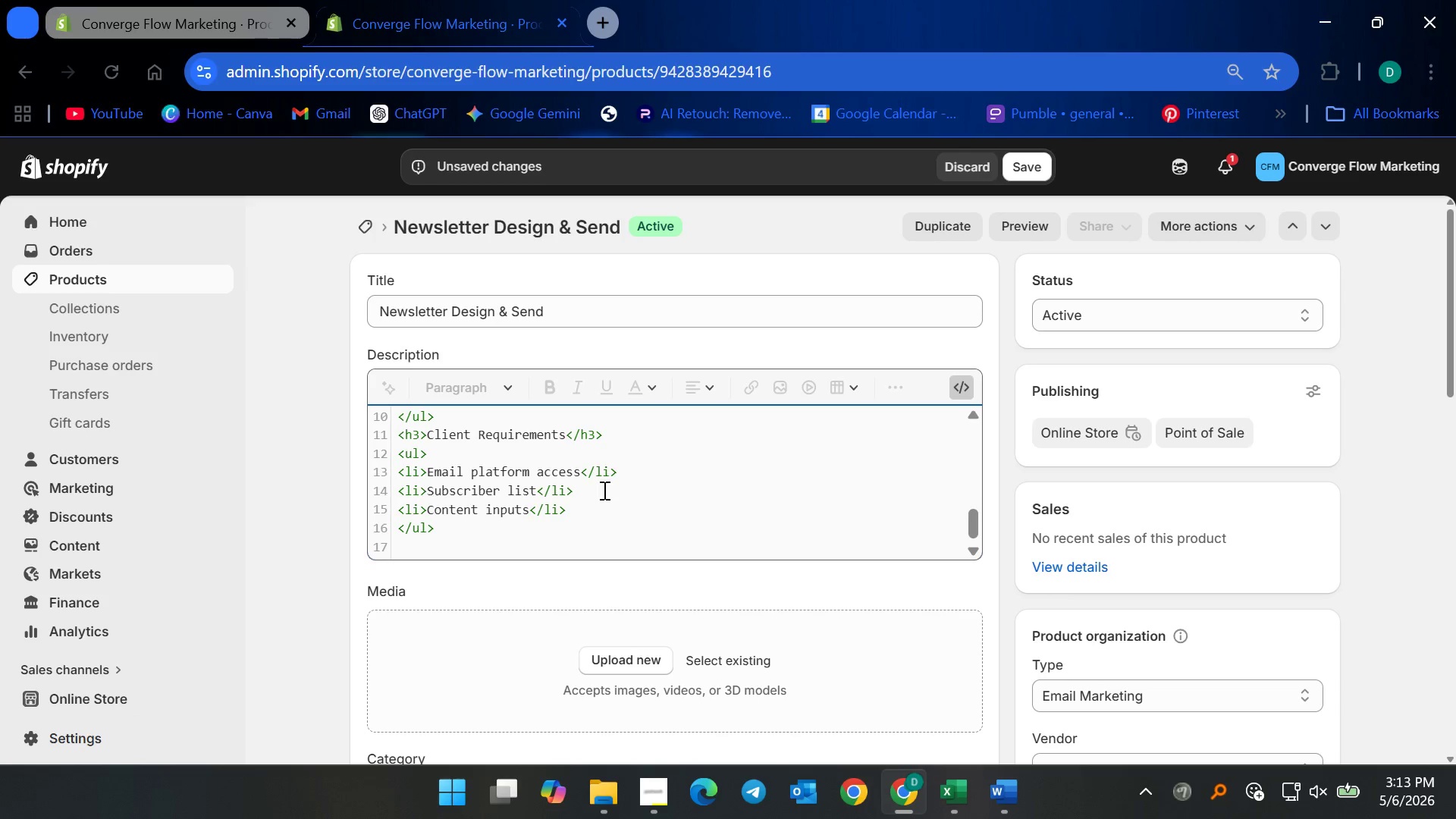 
key(Backspace)
 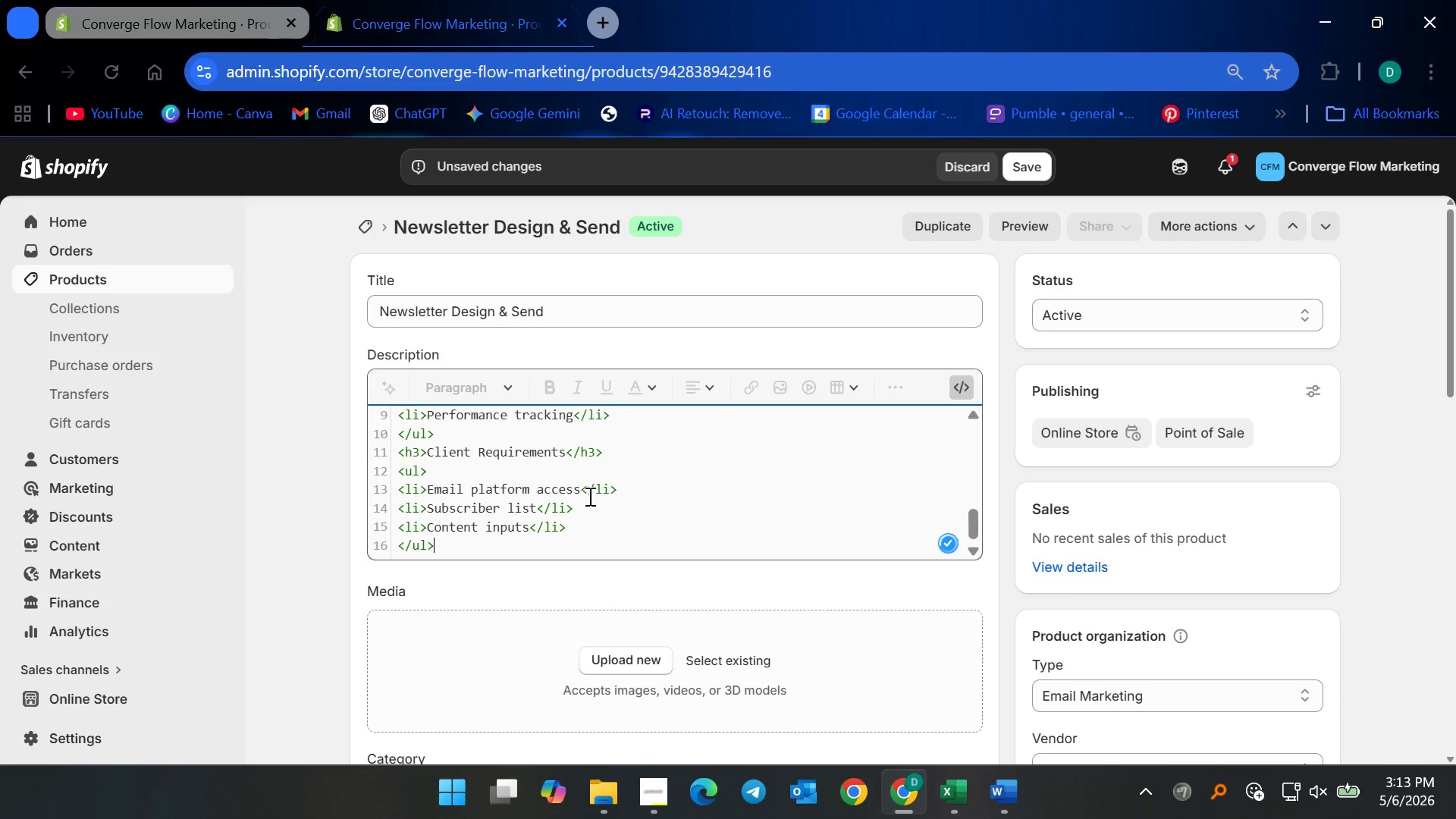 
scroll: coordinate [587, 509], scroll_direction: up, amount: 6.0
 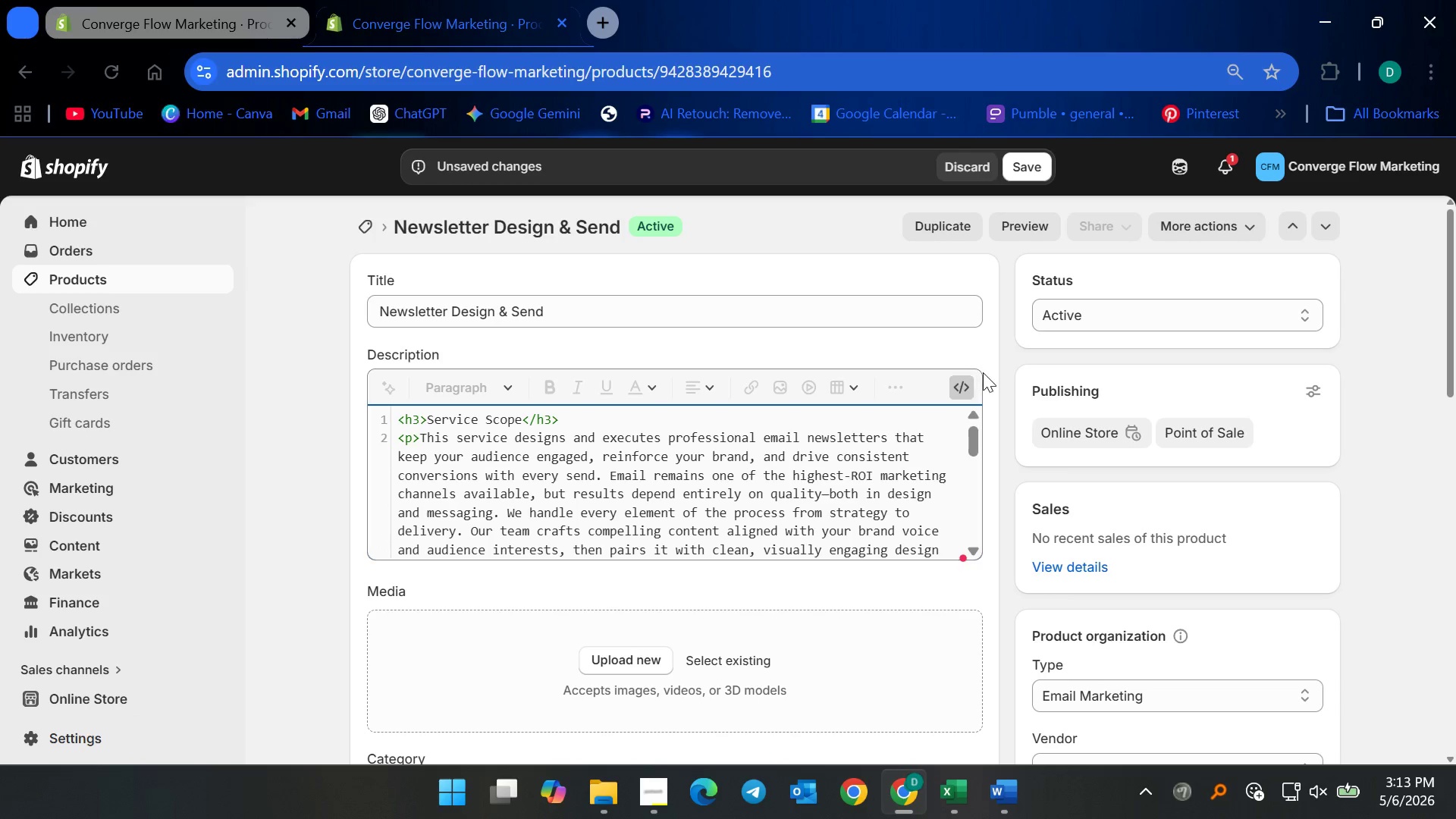 
left_click([972, 381])
 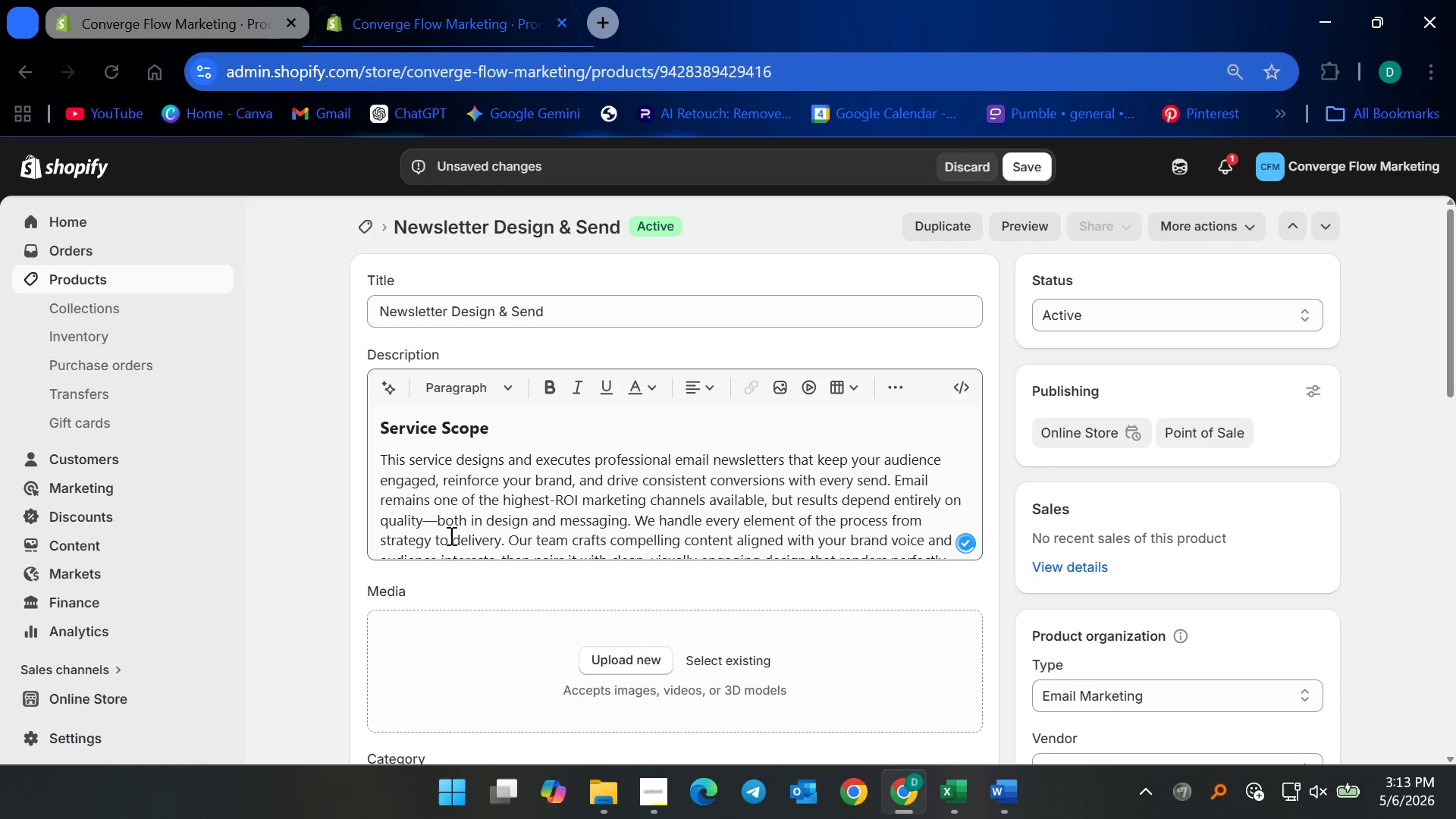 
left_click([437, 521])
 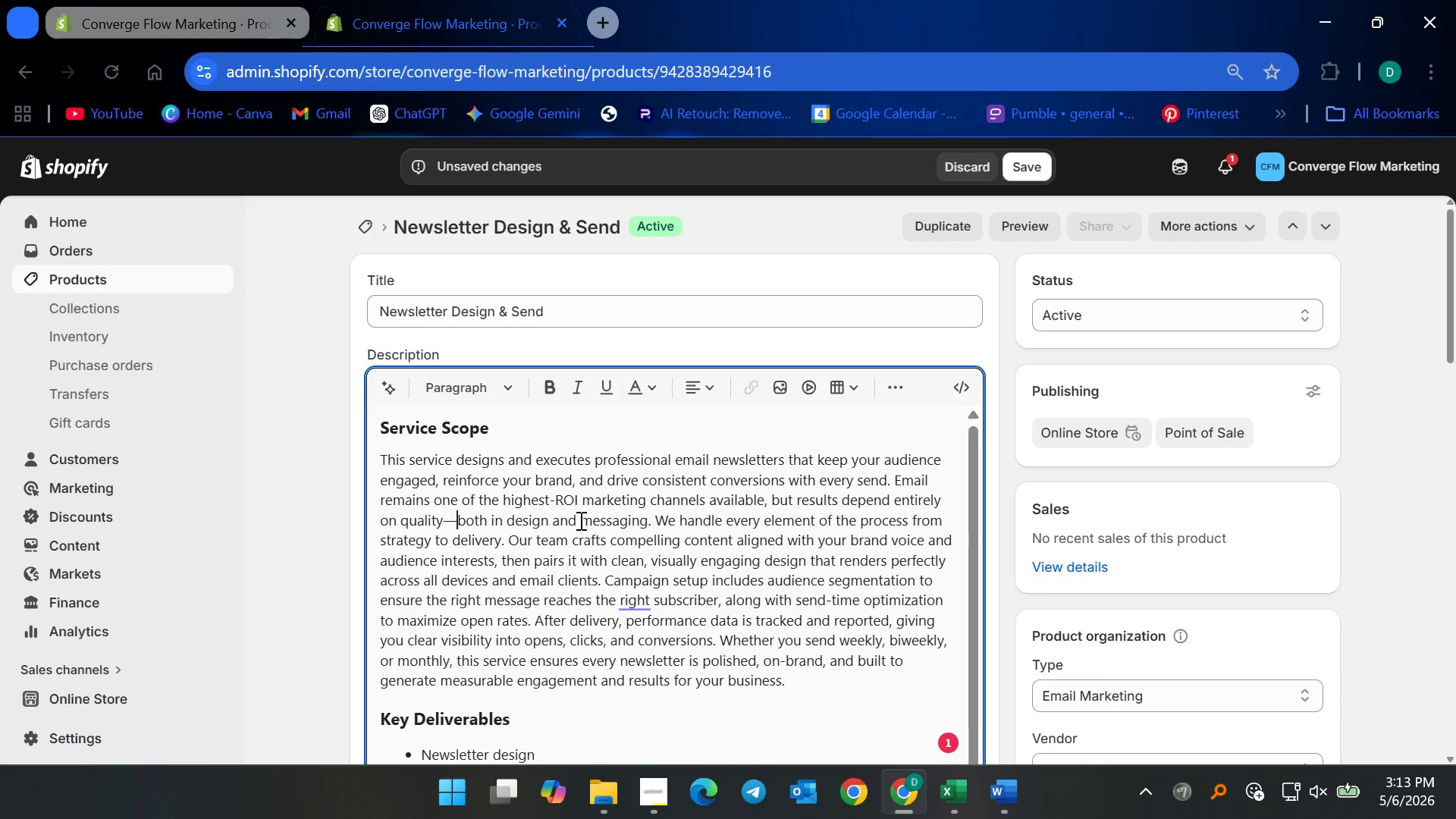 
key(Backspace)
 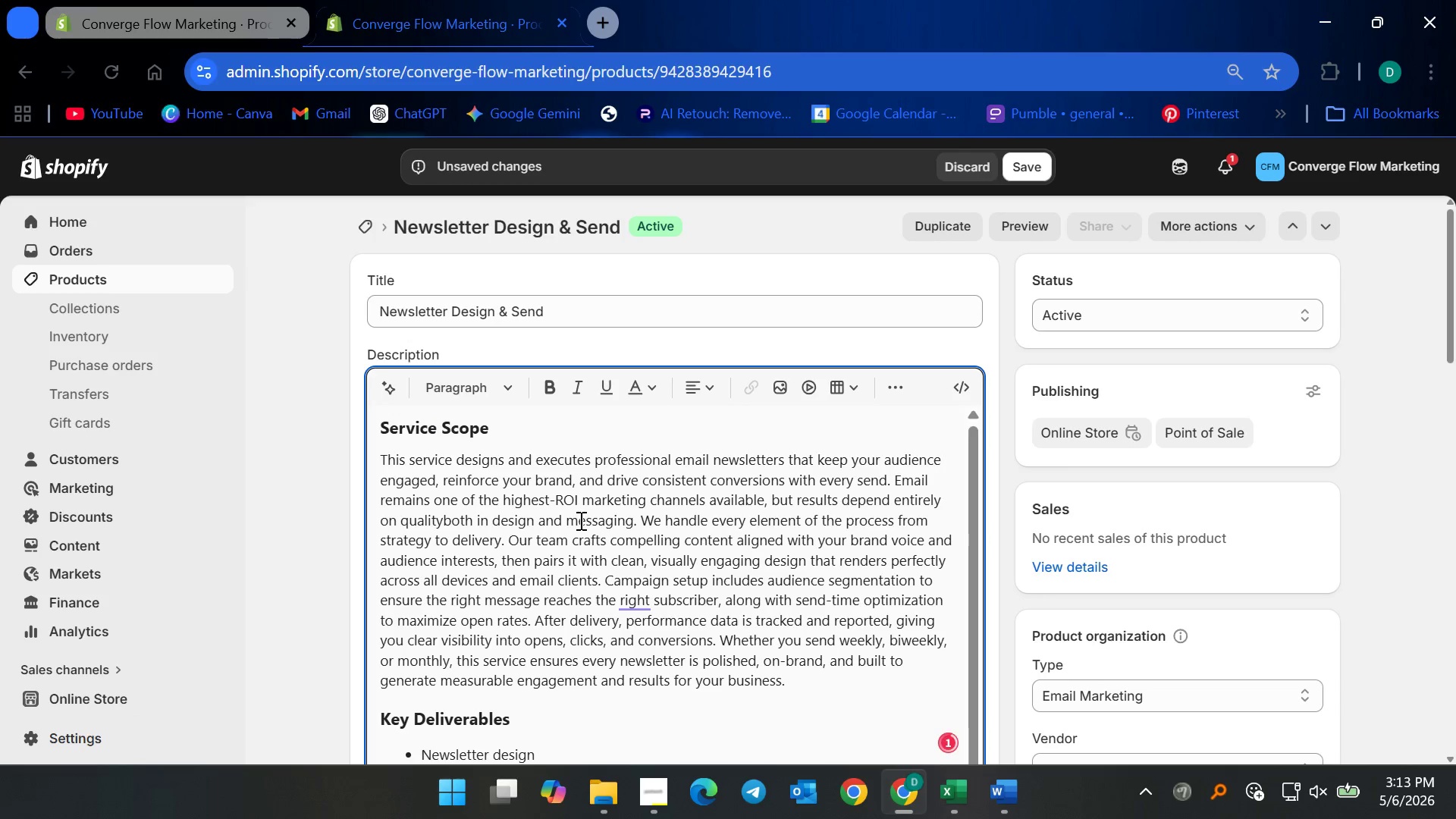 
key(Semicolon)
 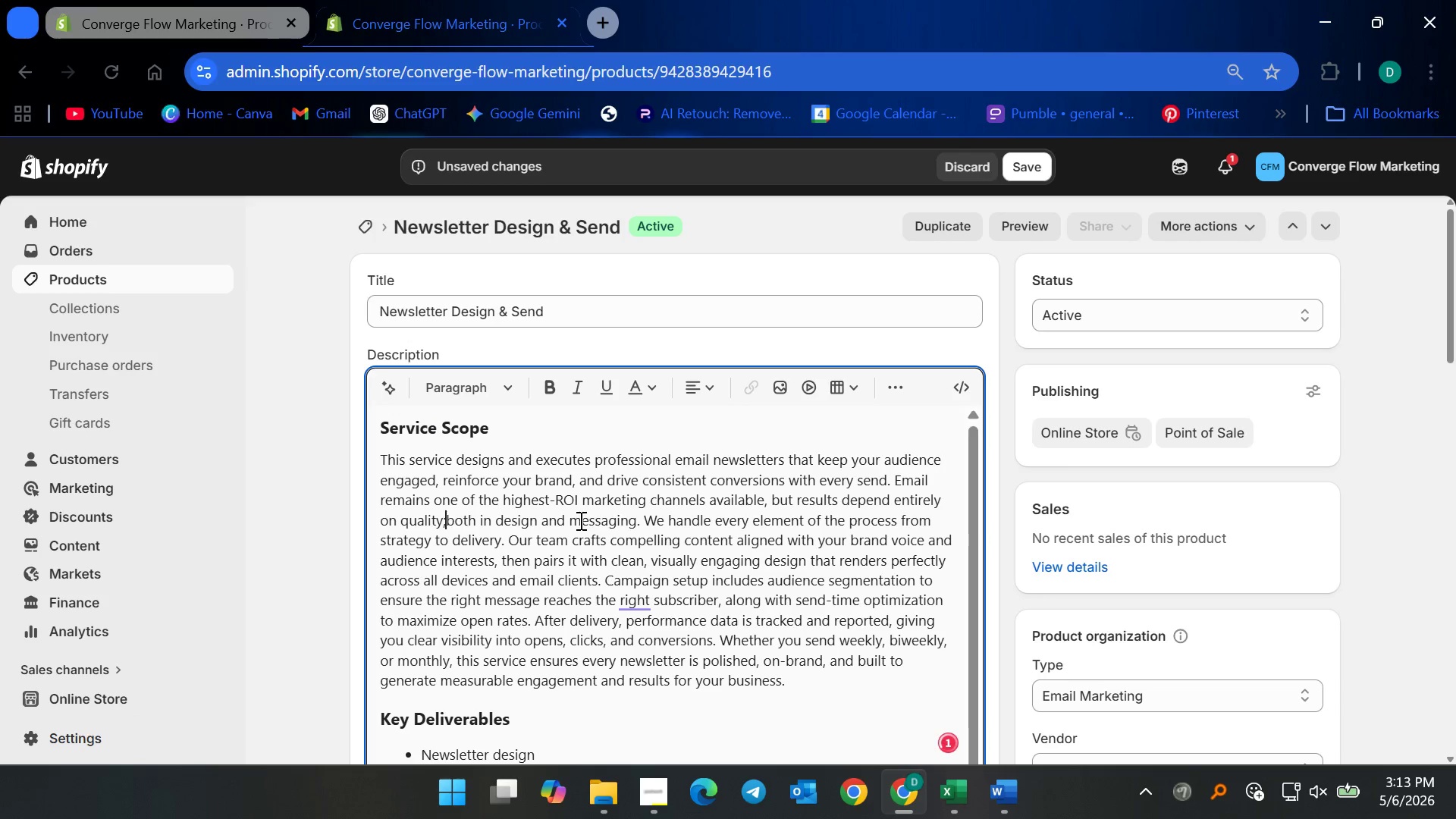 
key(Space)
 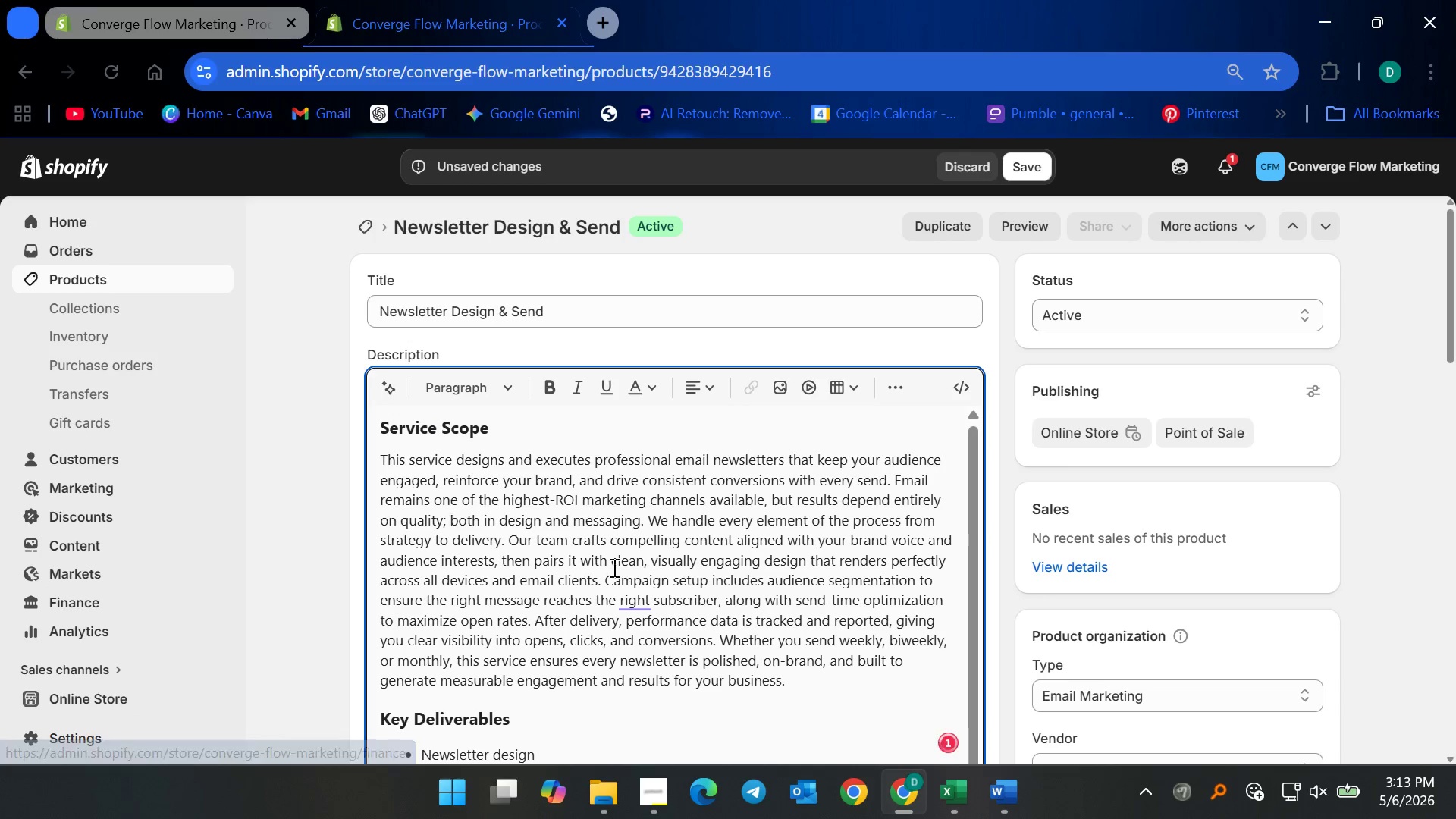 
left_click([645, 607])
 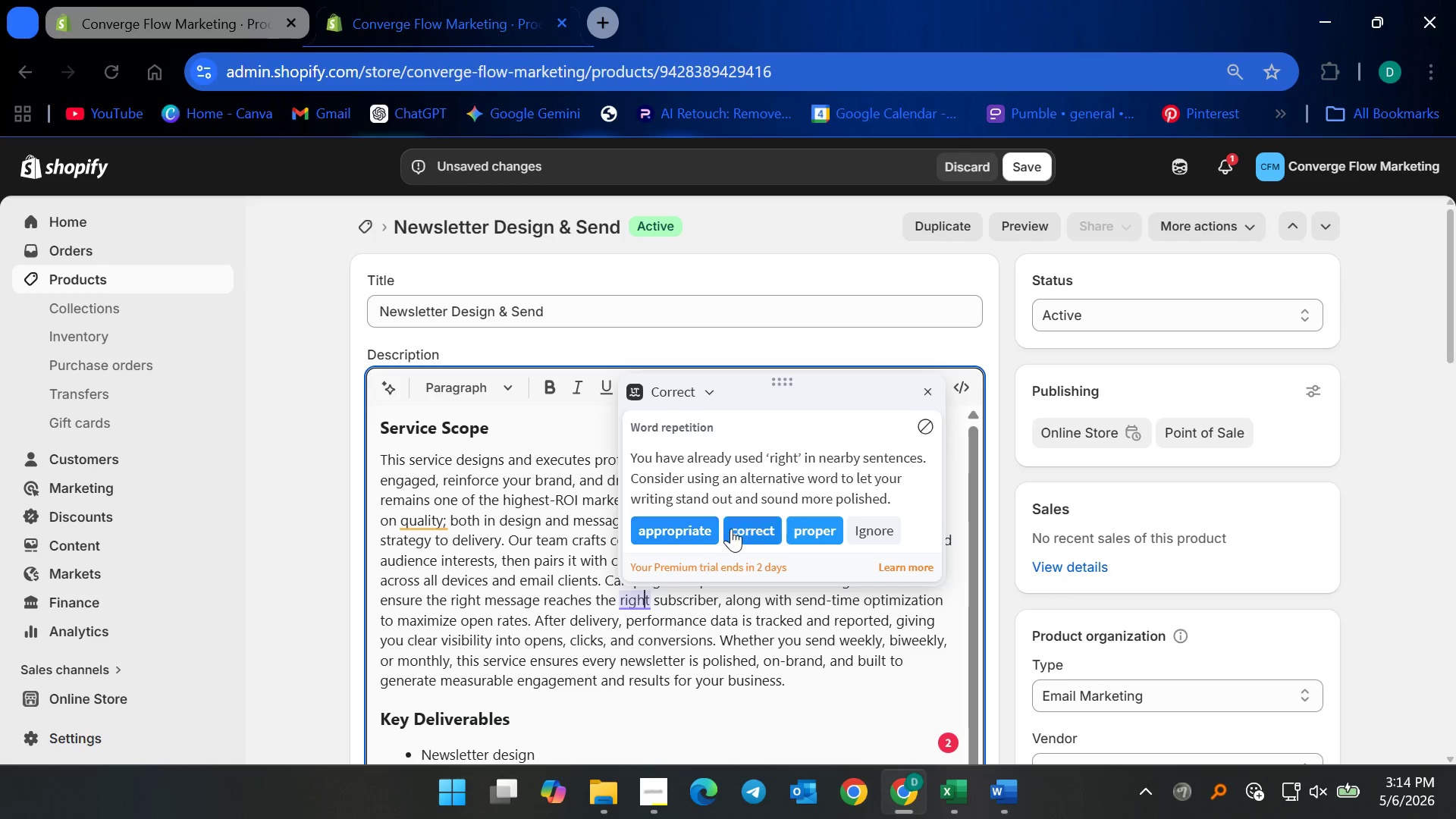 
wait(12.58)
 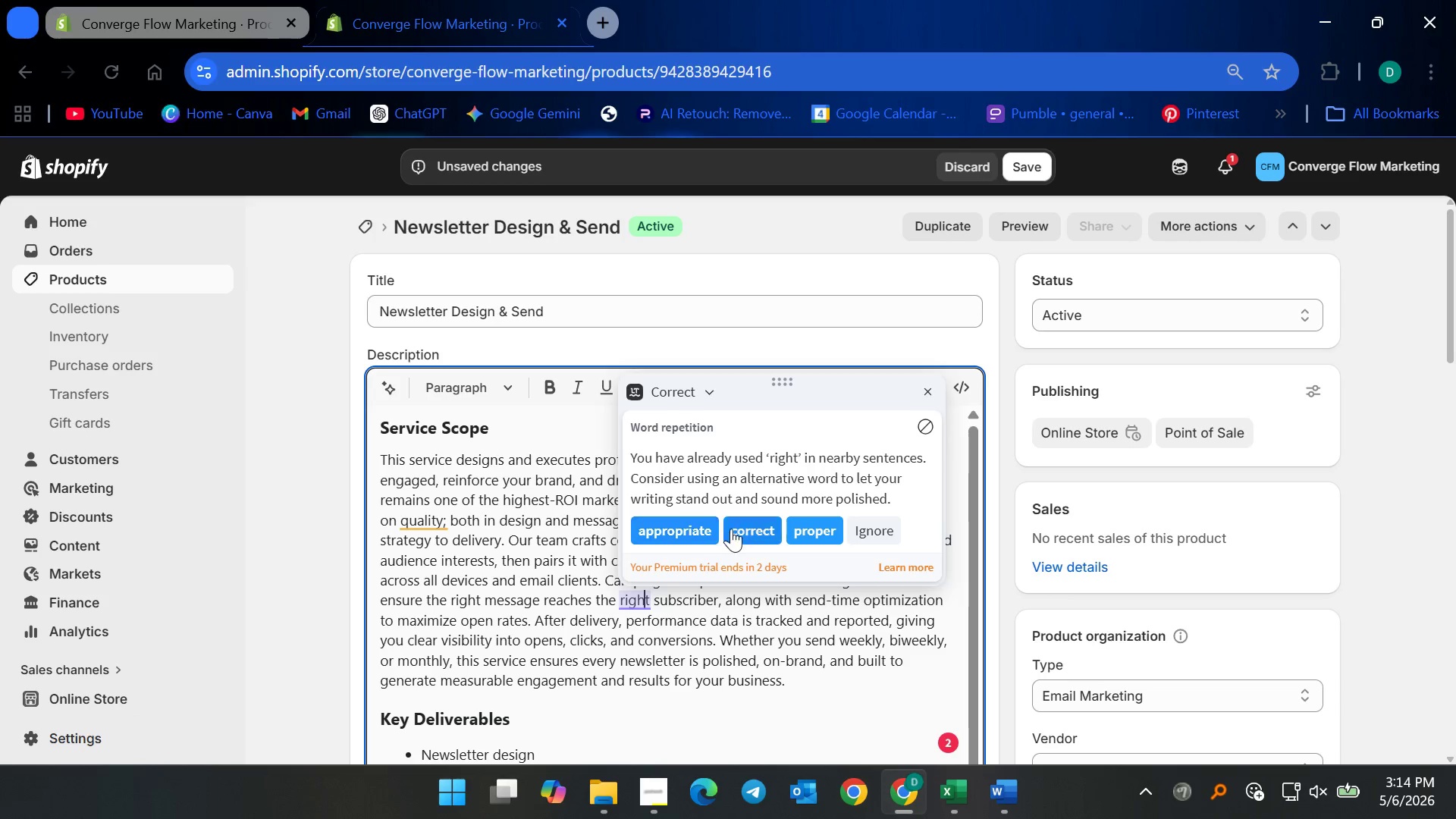 
left_click([872, 536])
 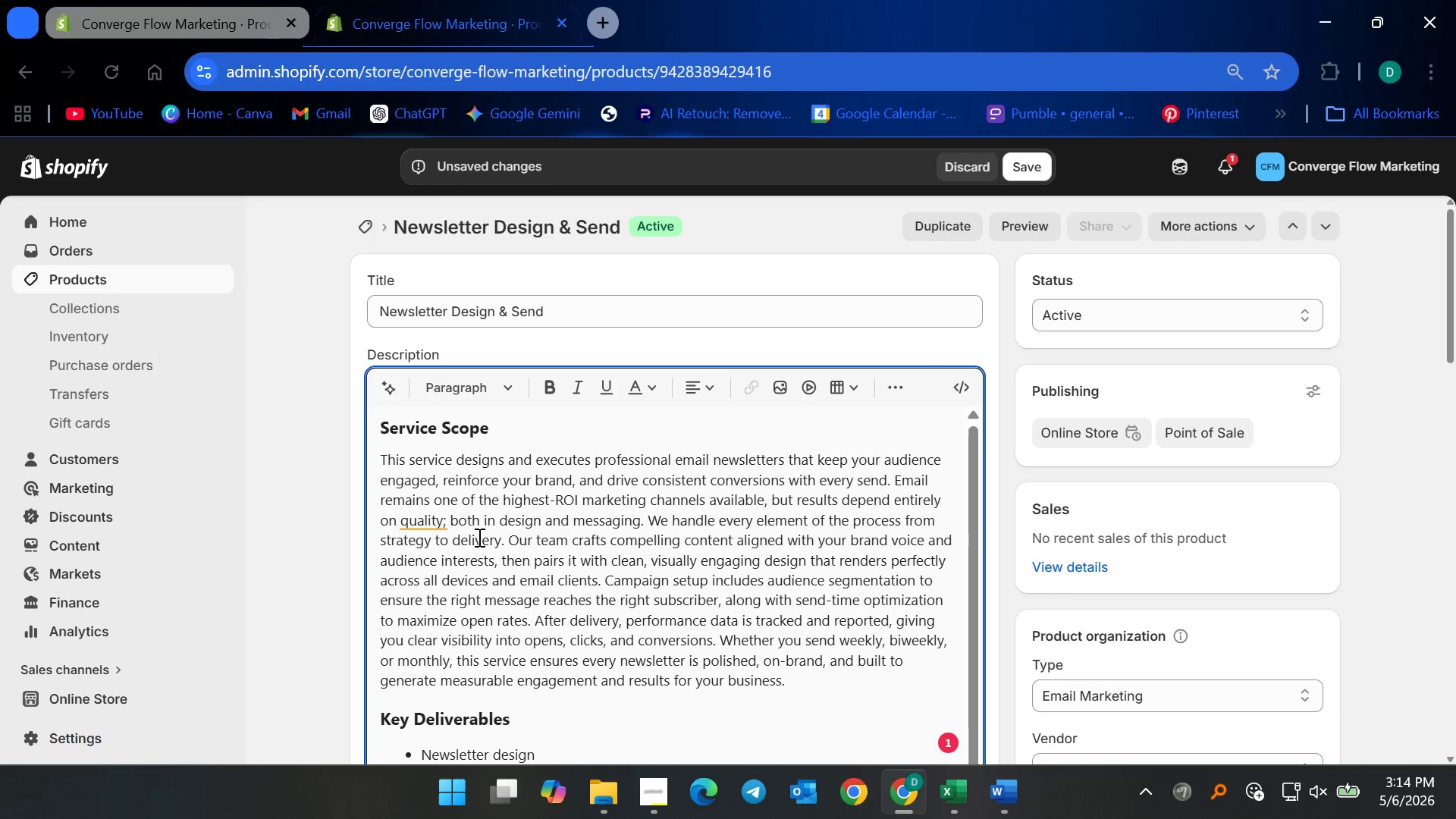 
left_click([428, 521])
 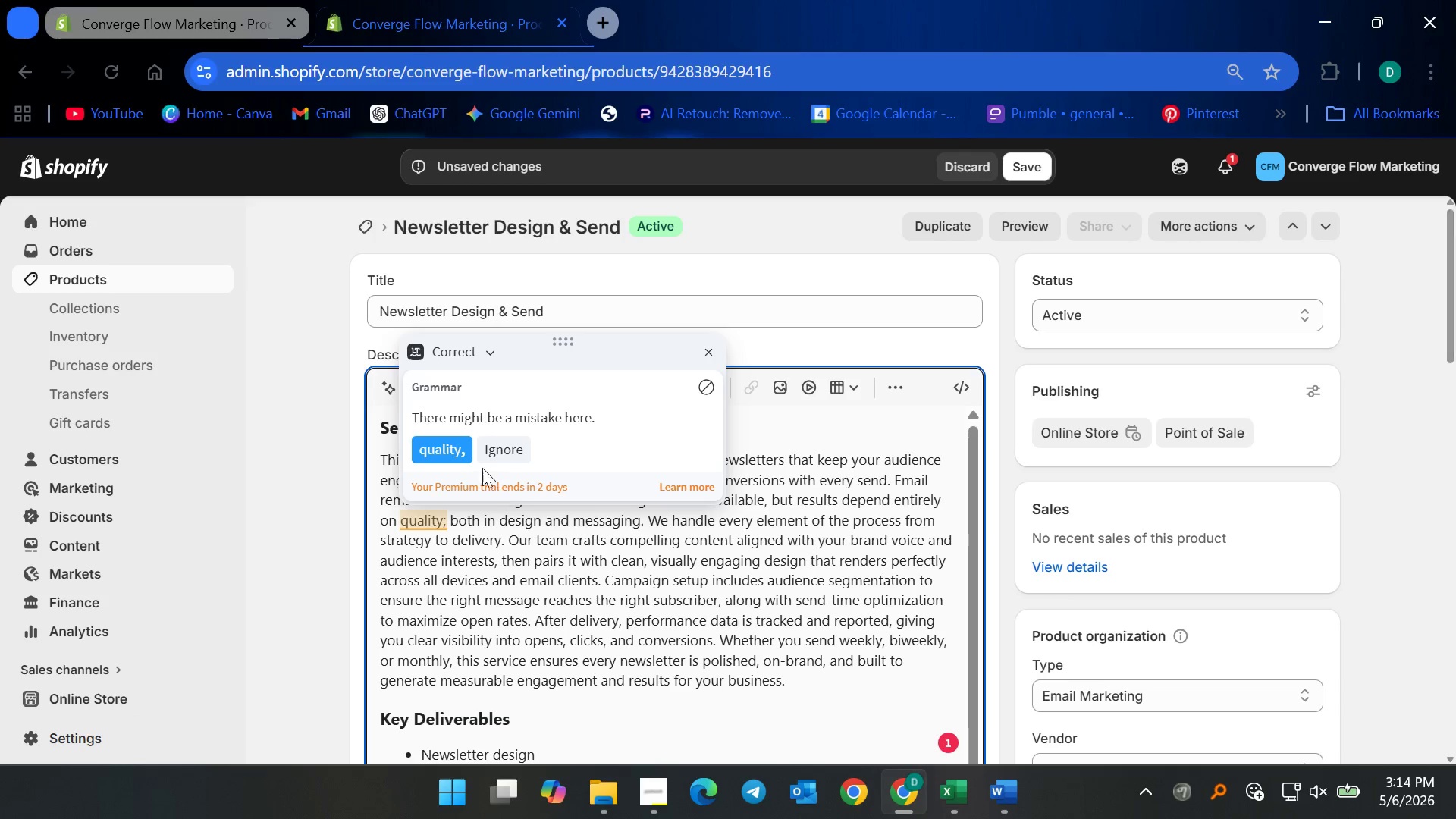 
left_click([431, 448])
 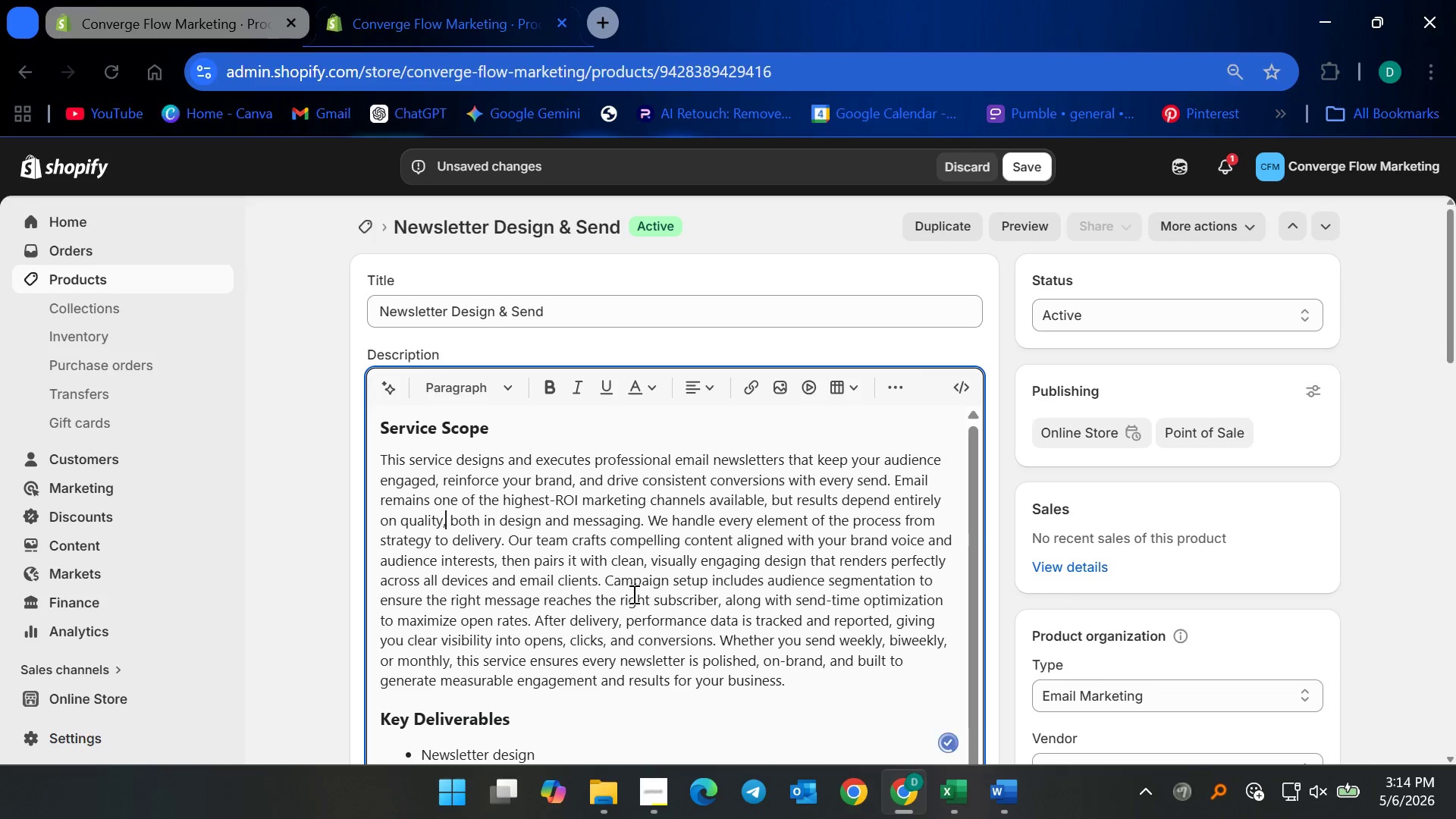 
left_click([653, 600])
 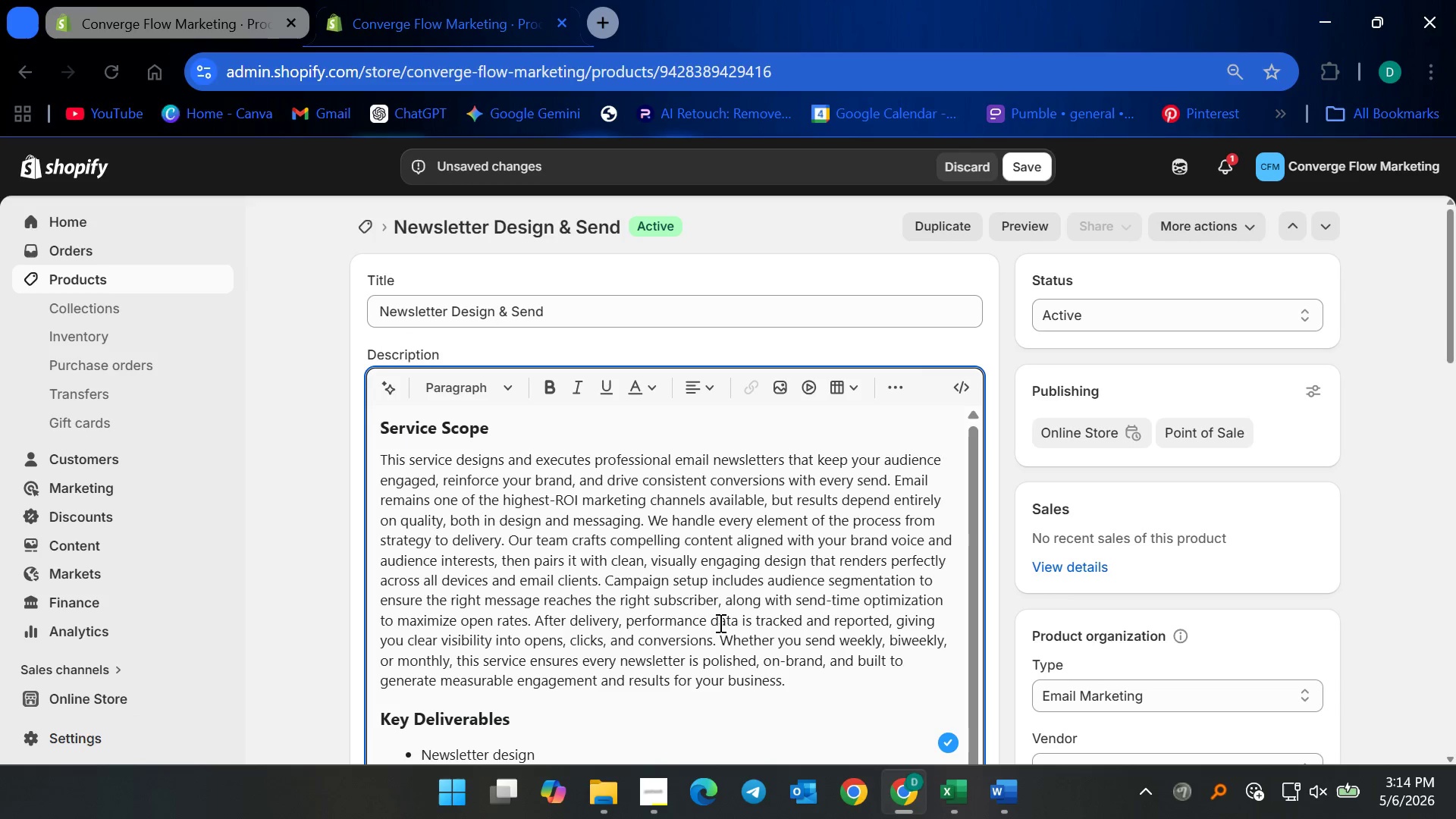 
scroll: coordinate [696, 682], scroll_direction: down, amount: 9.0
 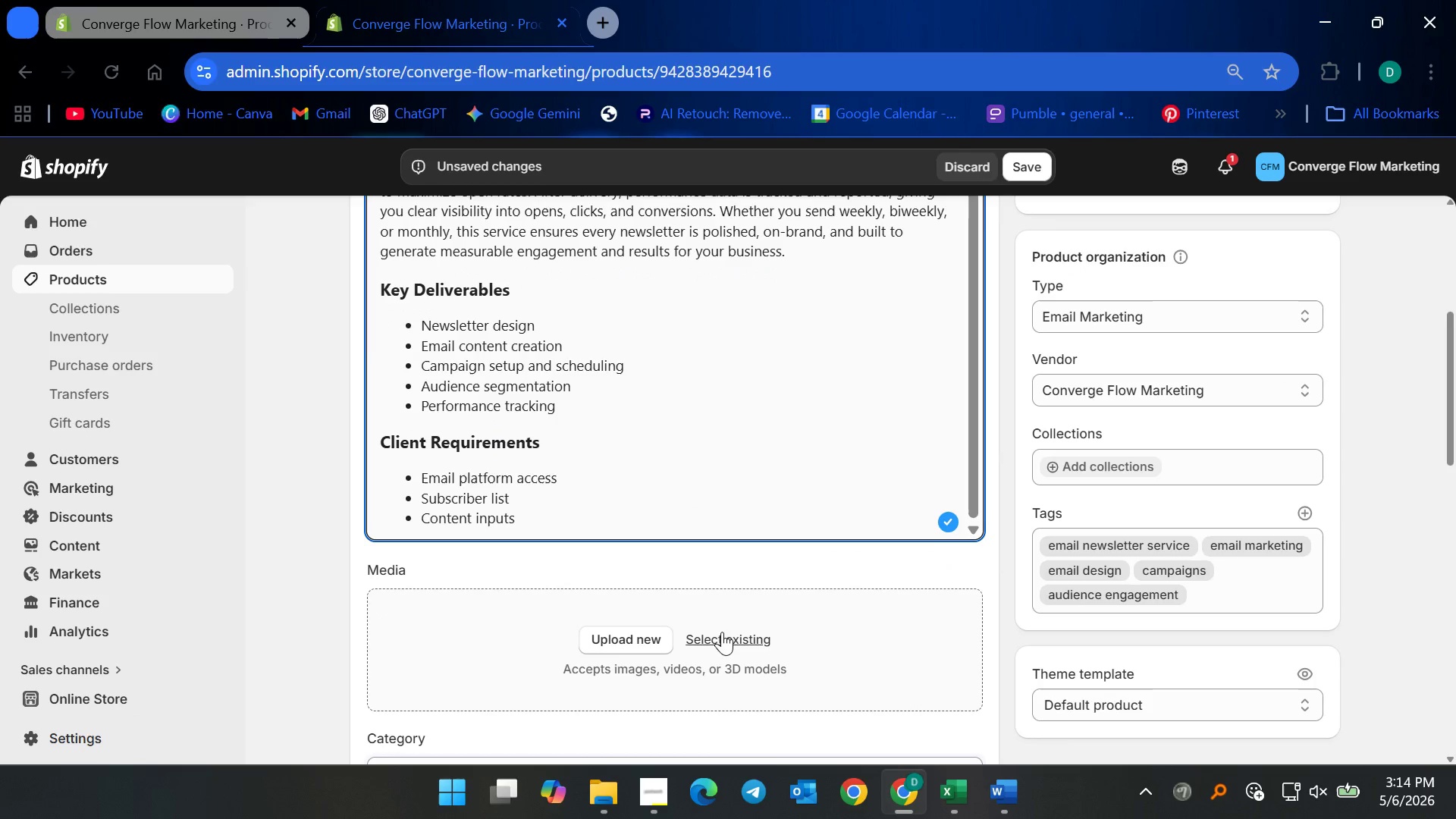 
scroll: coordinate [680, 522], scroll_direction: up, amount: 7.0
 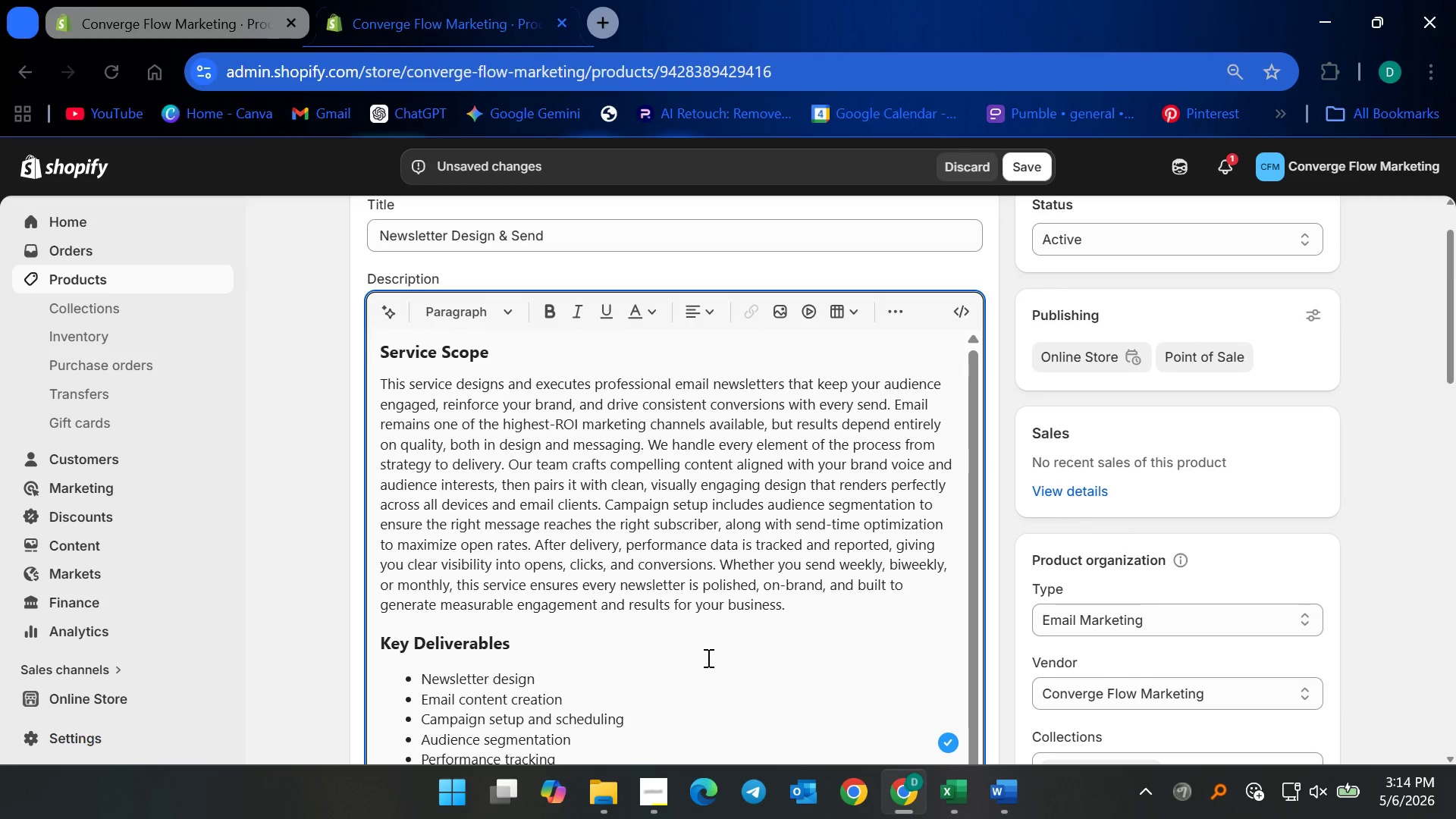 
scroll: coordinate [691, 695], scroll_direction: down, amount: 11.0
 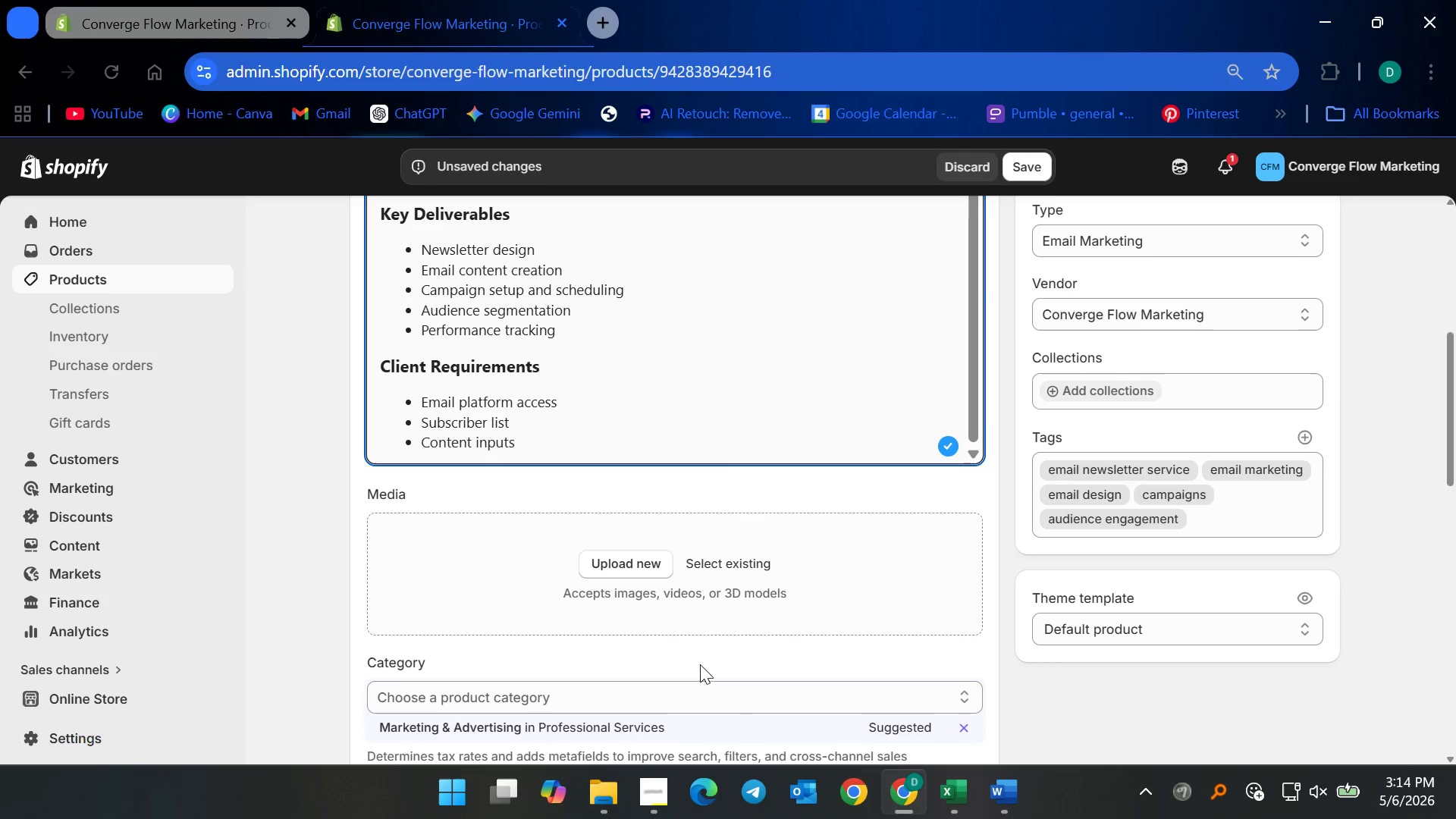 
left_click([632, 723])
 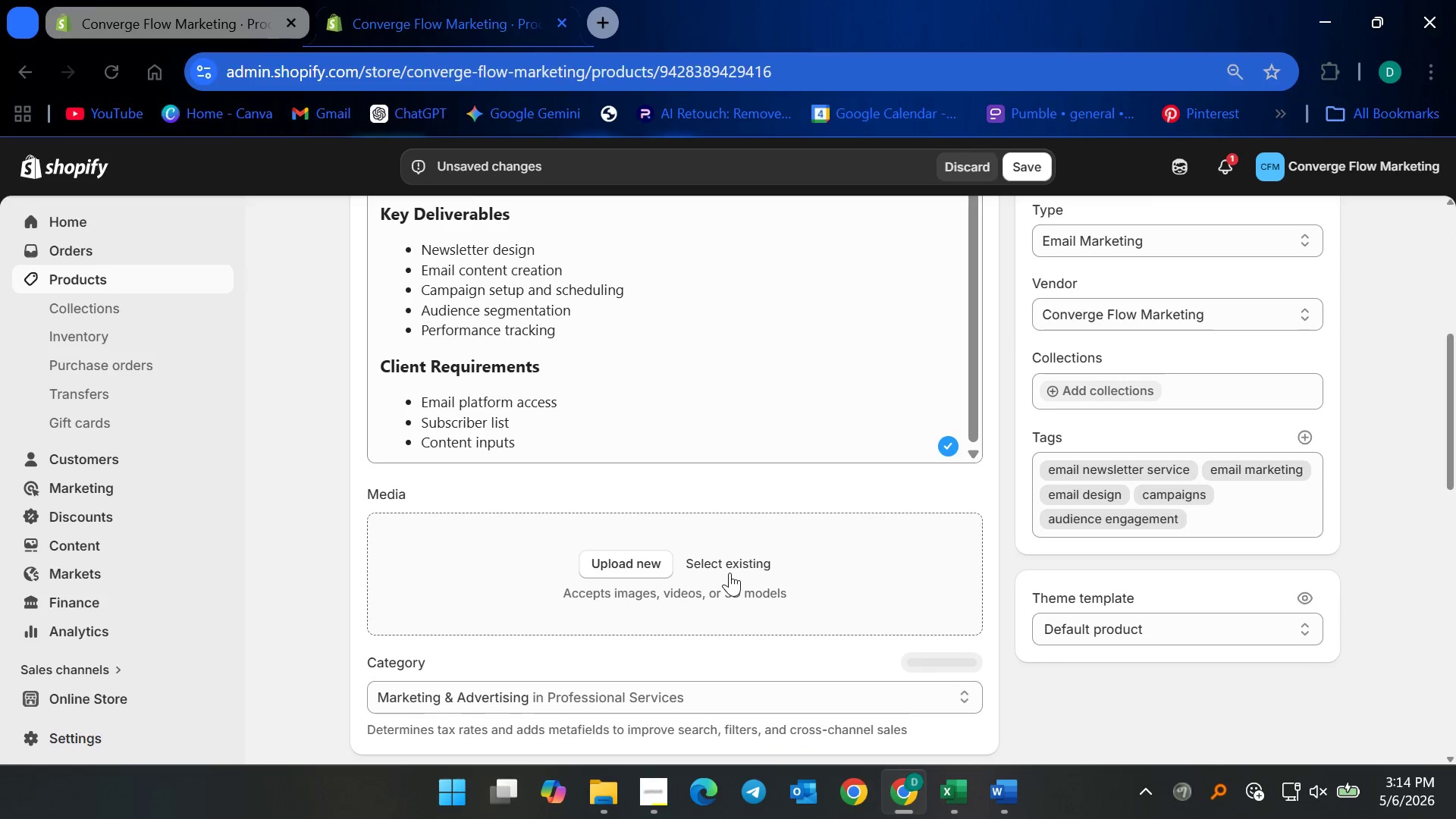 
left_click([730, 563])
 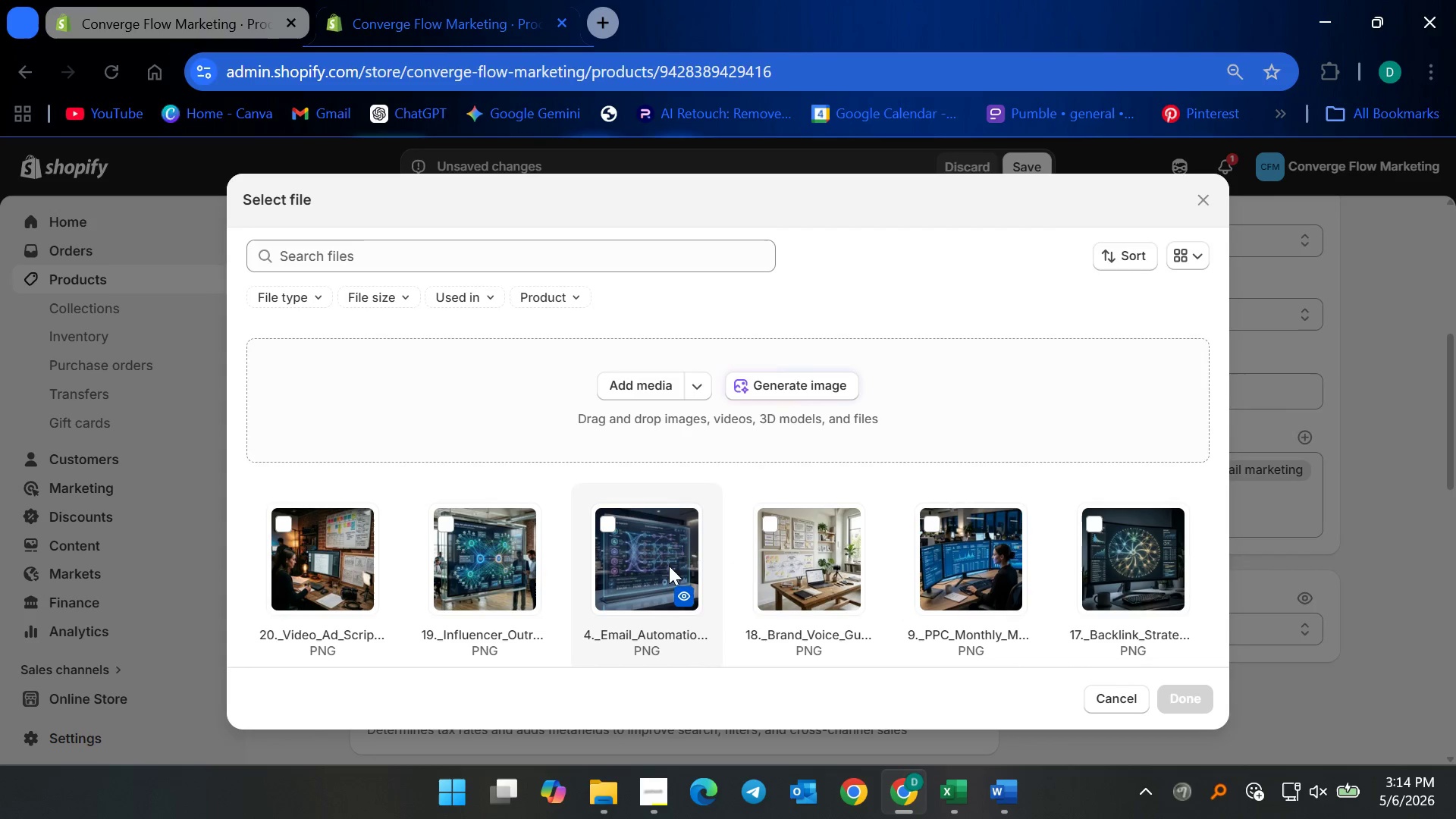 
scroll: coordinate [649, 531], scroll_direction: down, amount: 10.0
 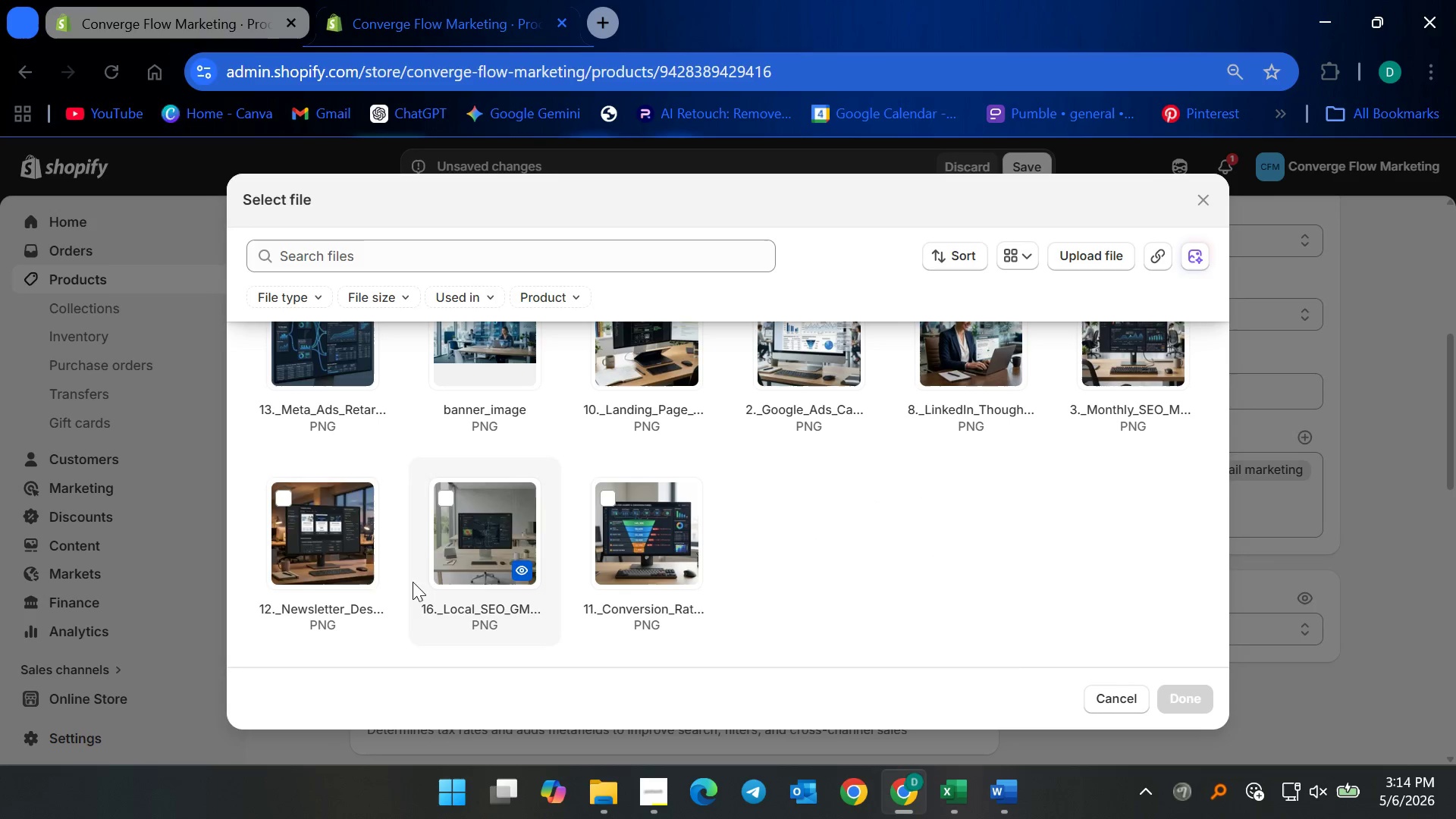 
left_click([284, 493])
 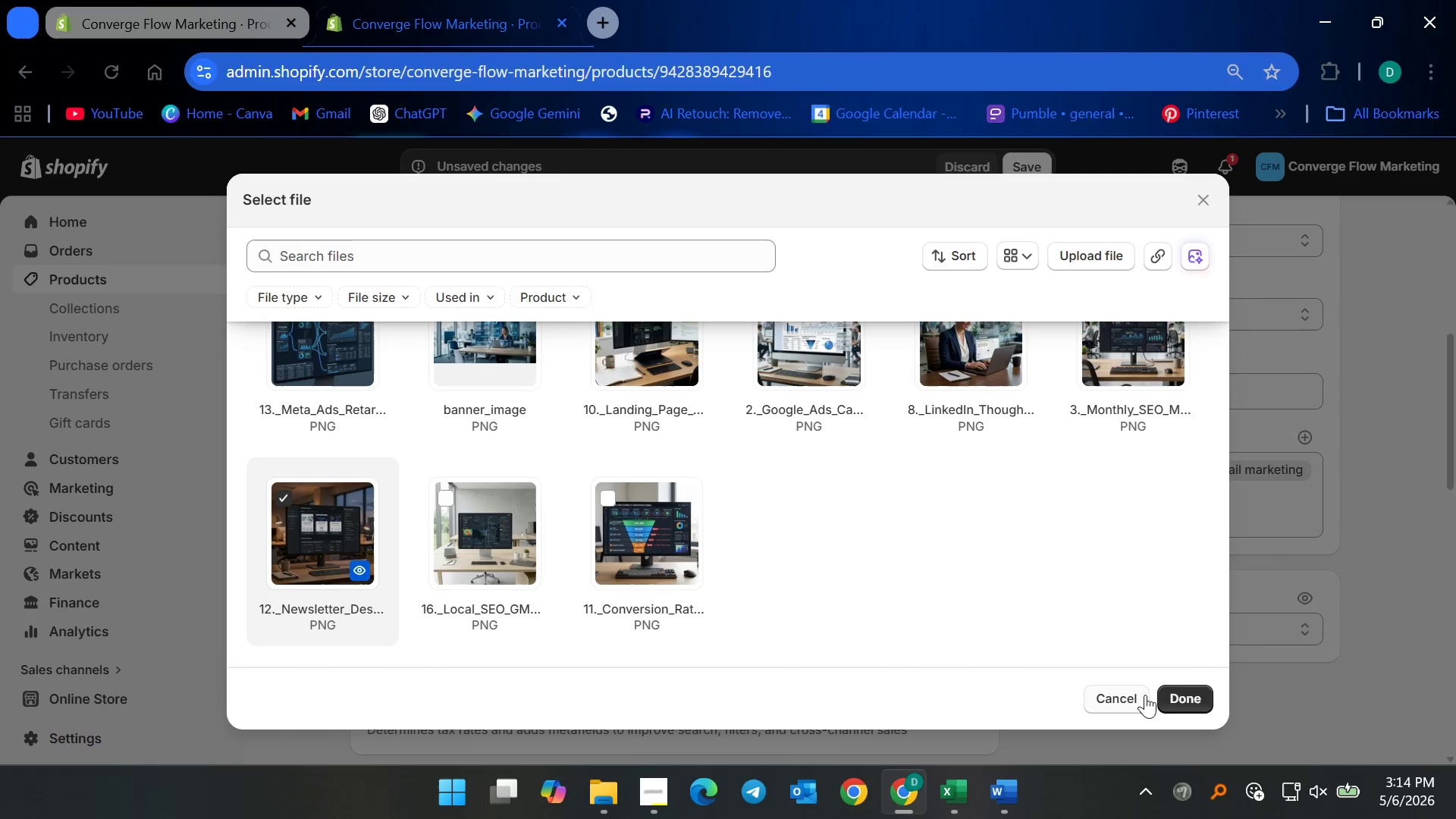 
left_click([1197, 693])
 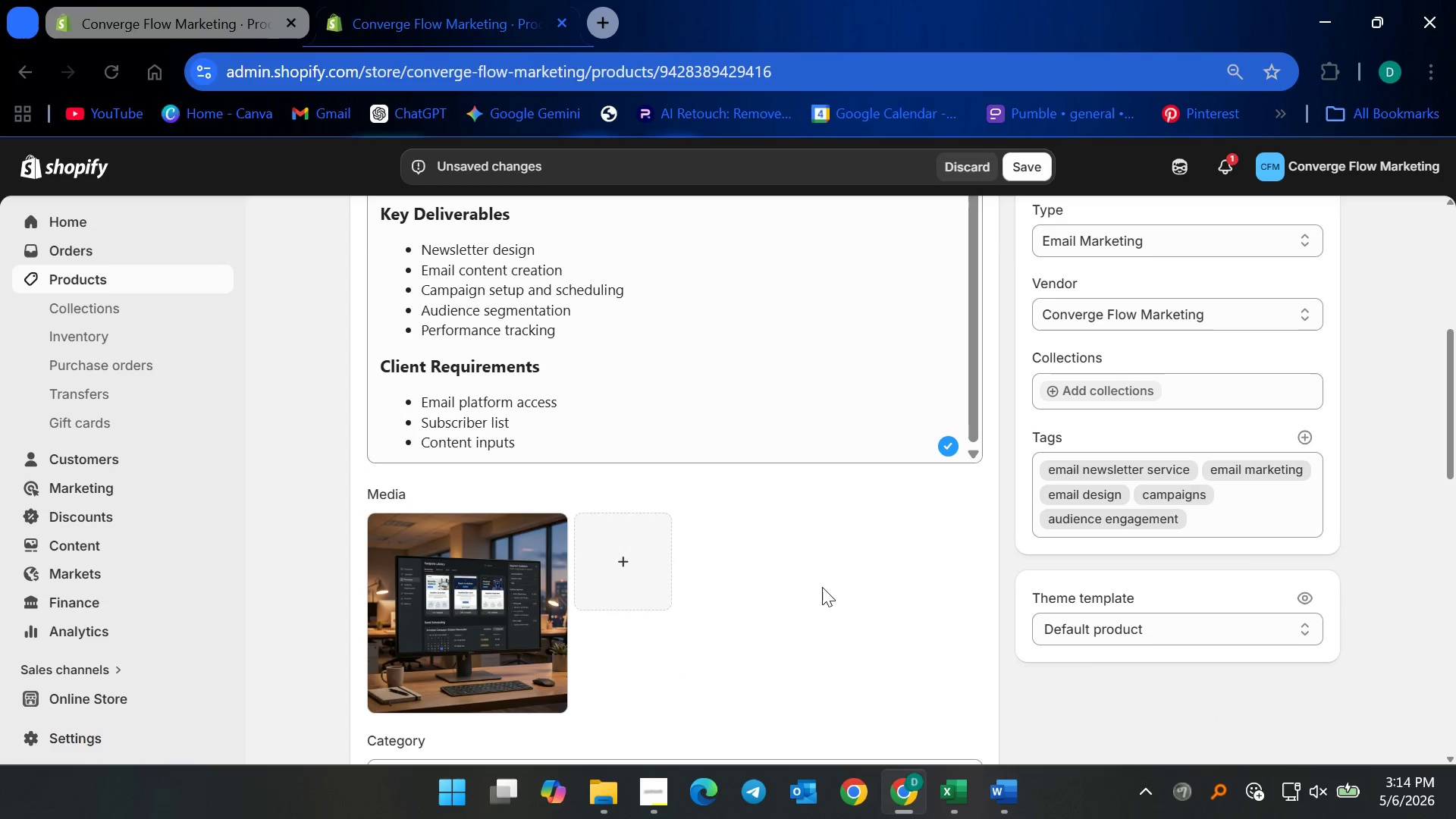 
scroll: coordinate [819, 609], scroll_direction: down, amount: 7.0
 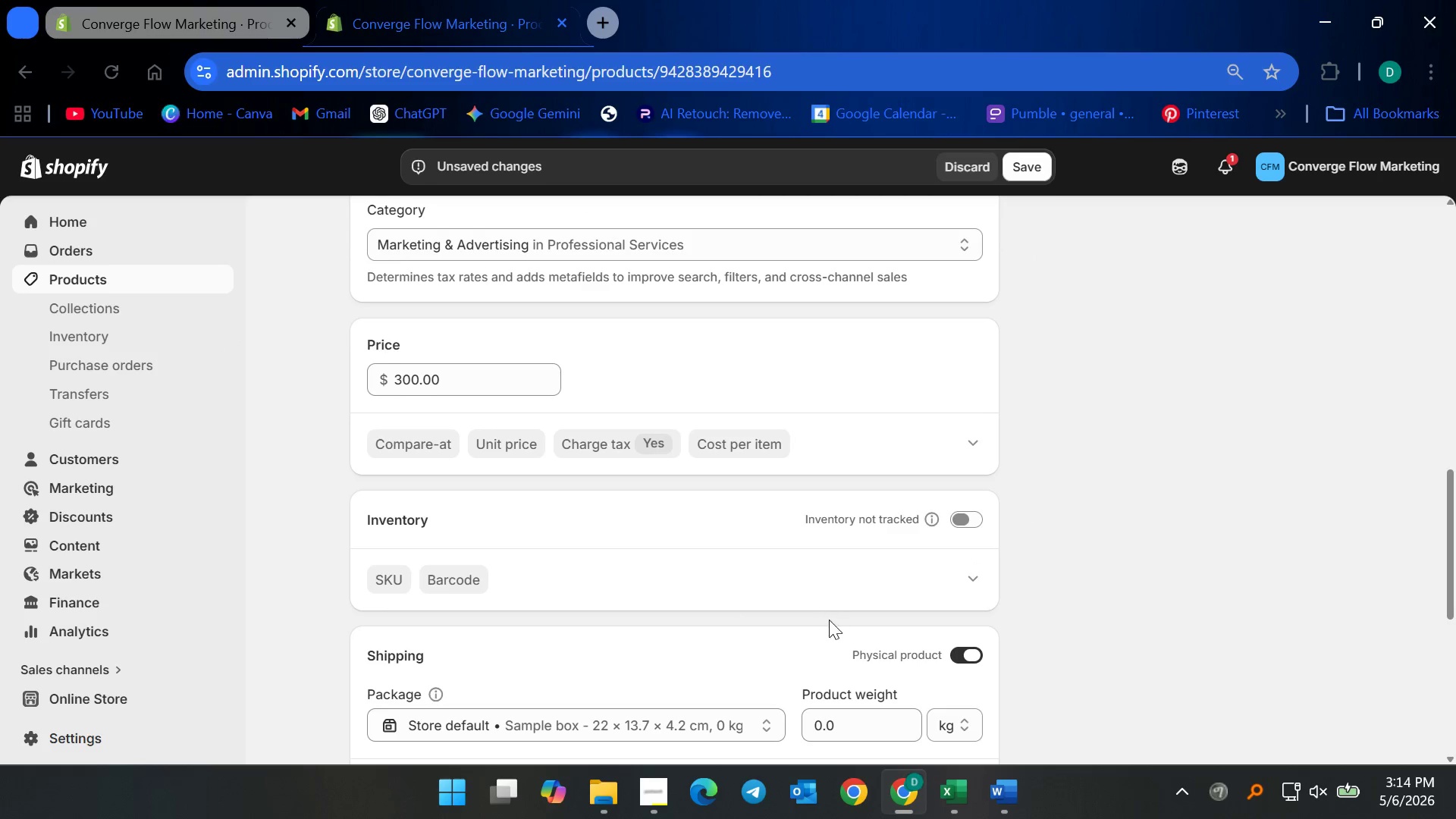 
scroll: coordinate [825, 488], scroll_direction: up, amount: 21.0
 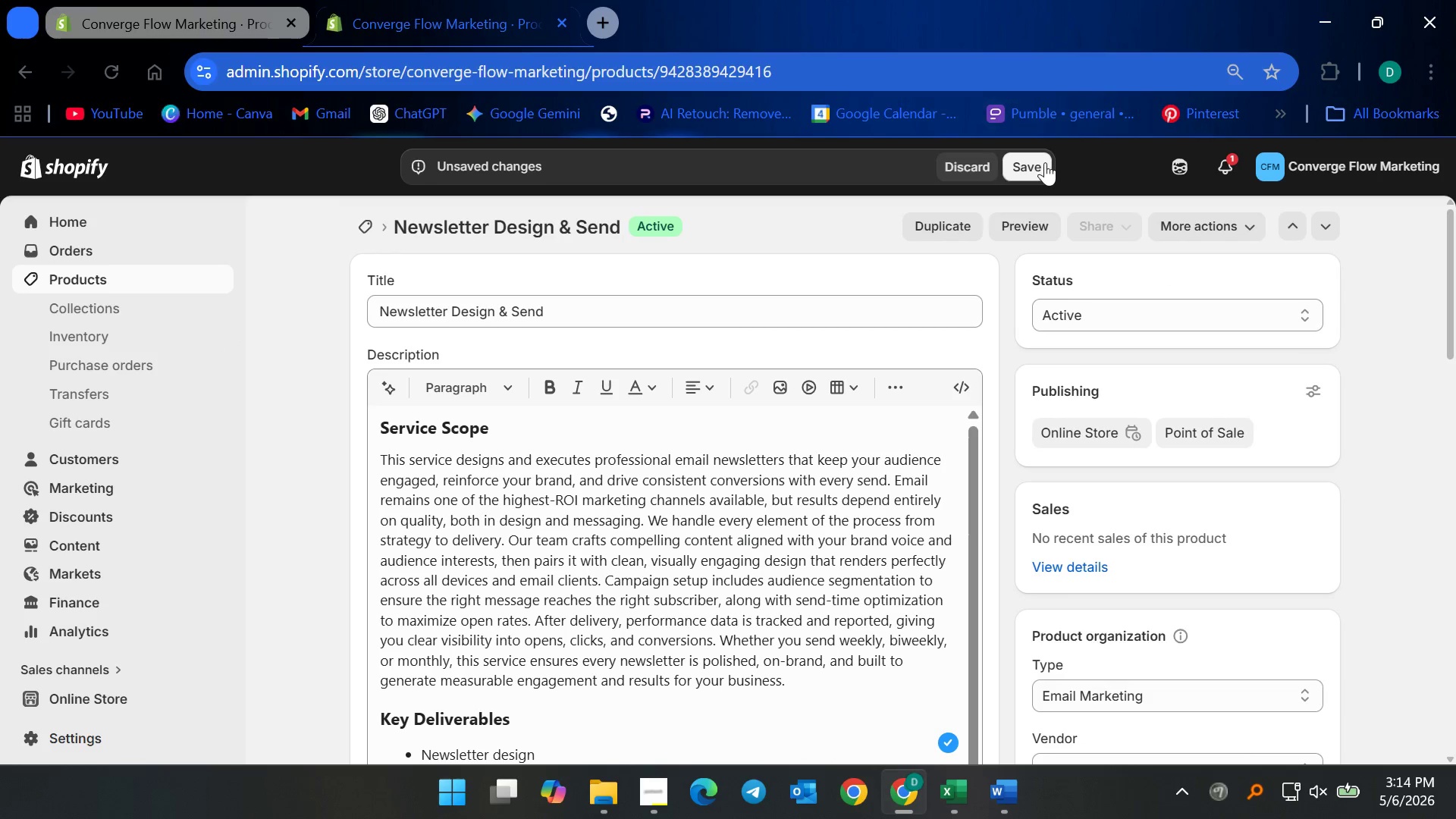 
left_click([1045, 162])
 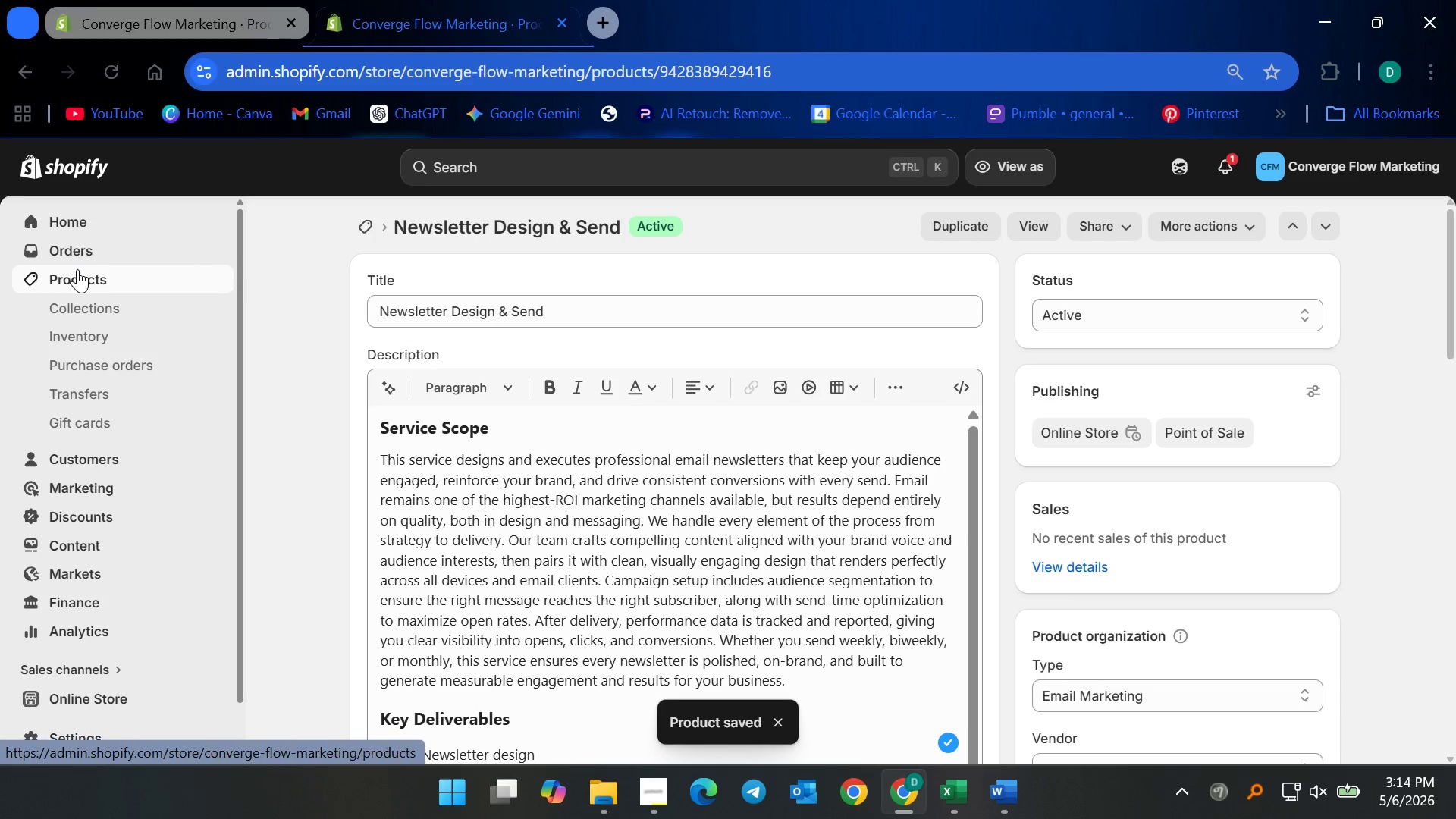 
wait(6.17)
 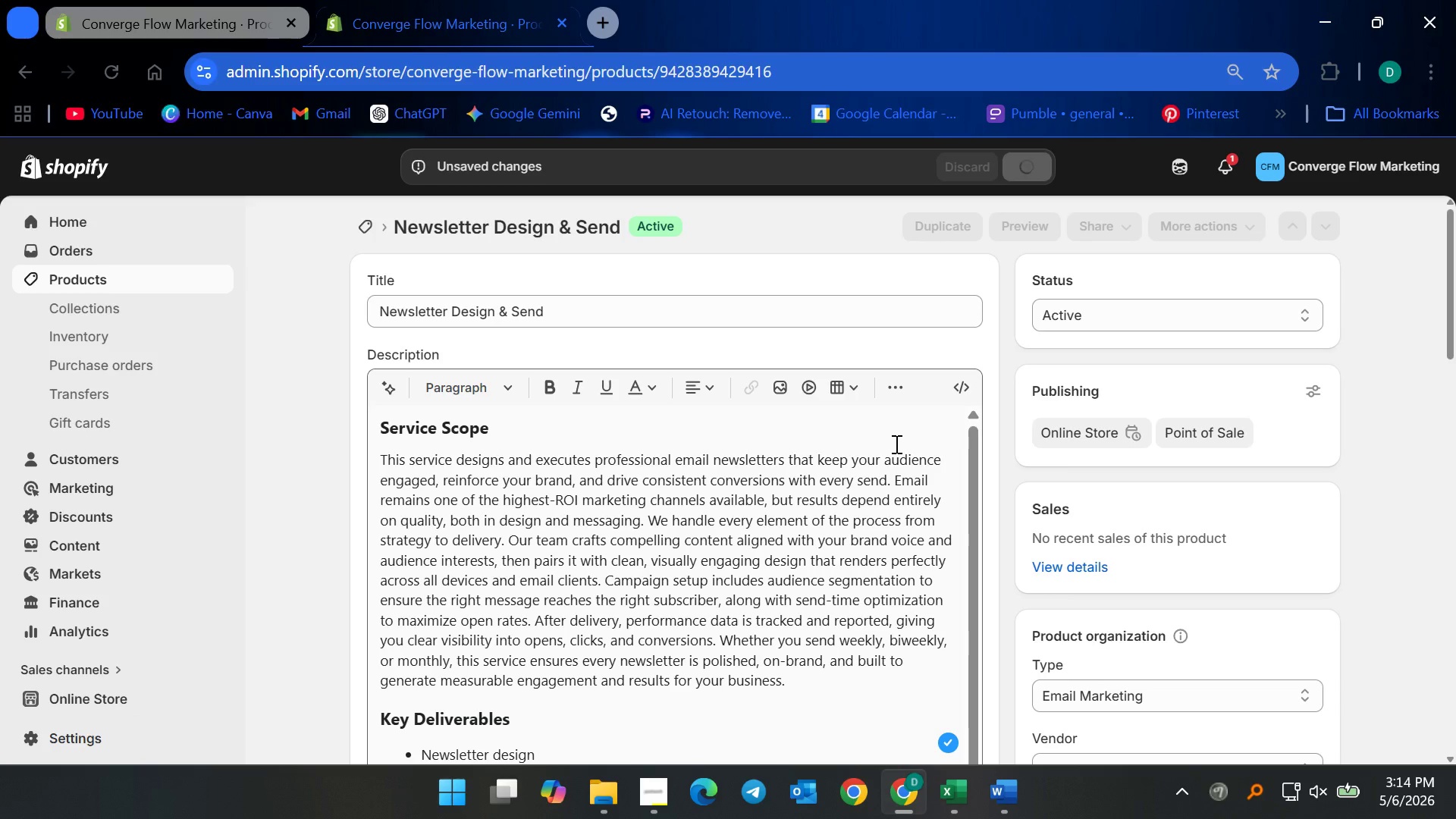 
left_click([77, 269])
 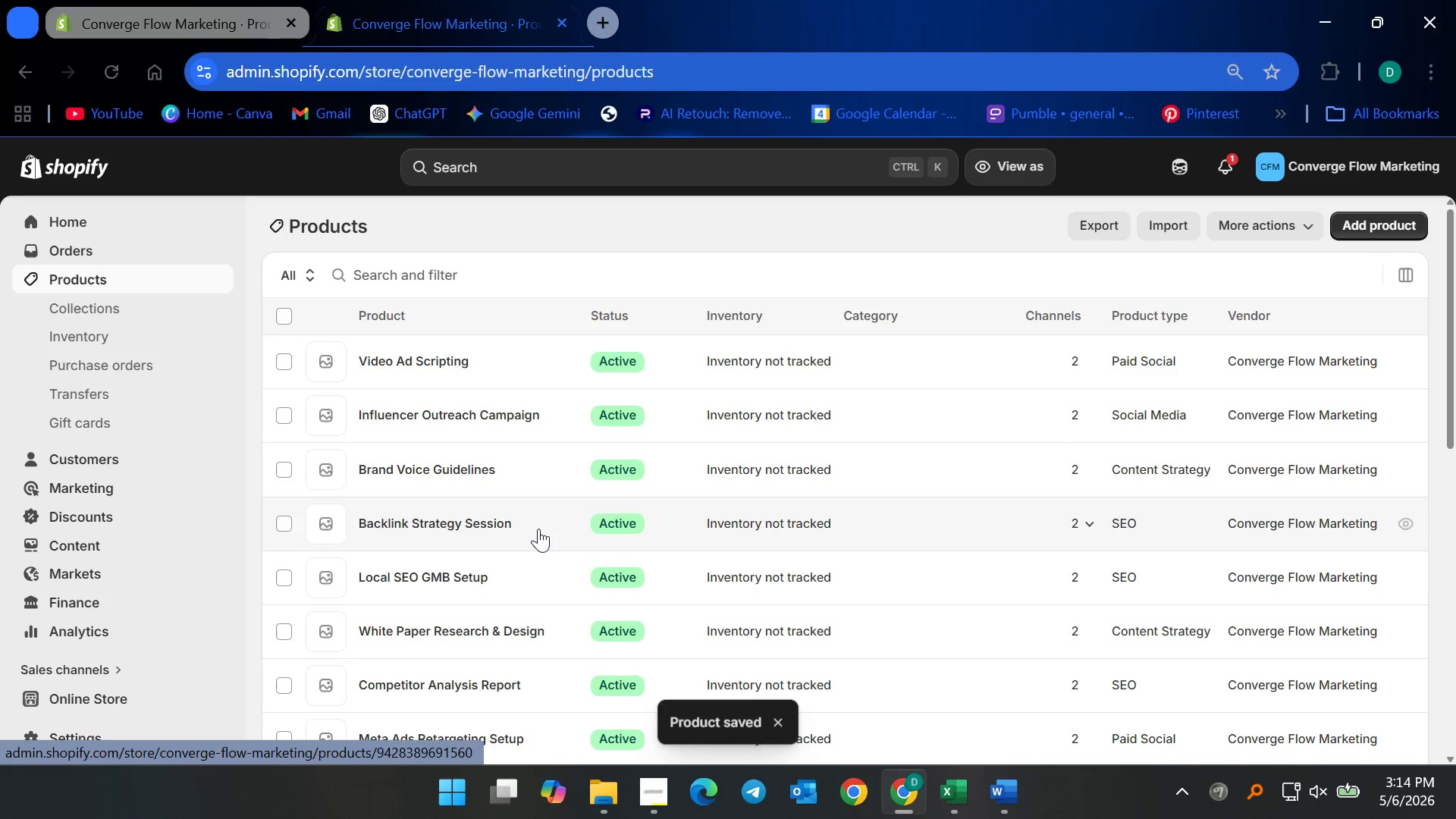 
scroll: coordinate [413, 594], scroll_direction: down, amount: 4.0
 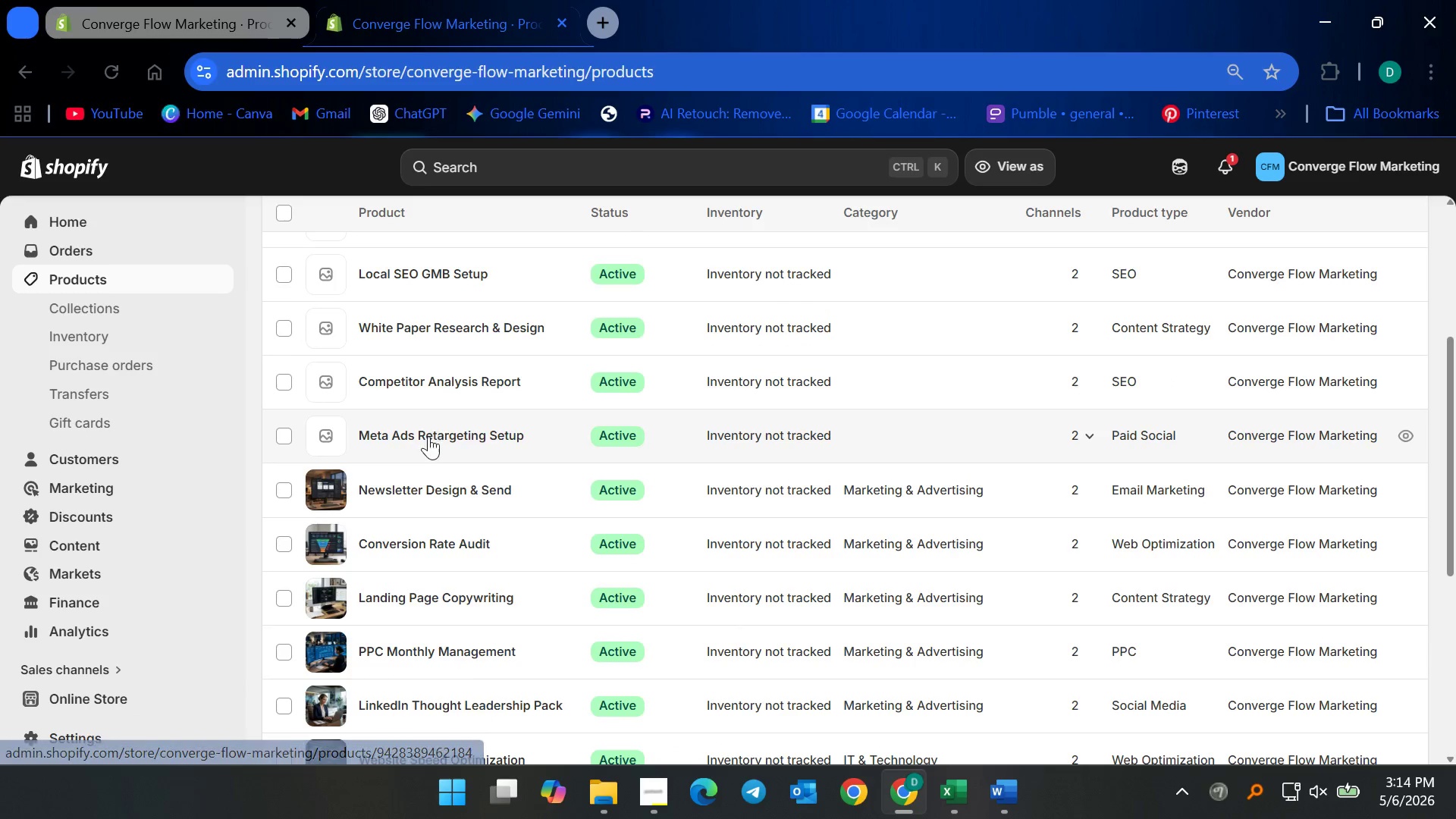 
left_click([427, 441])
 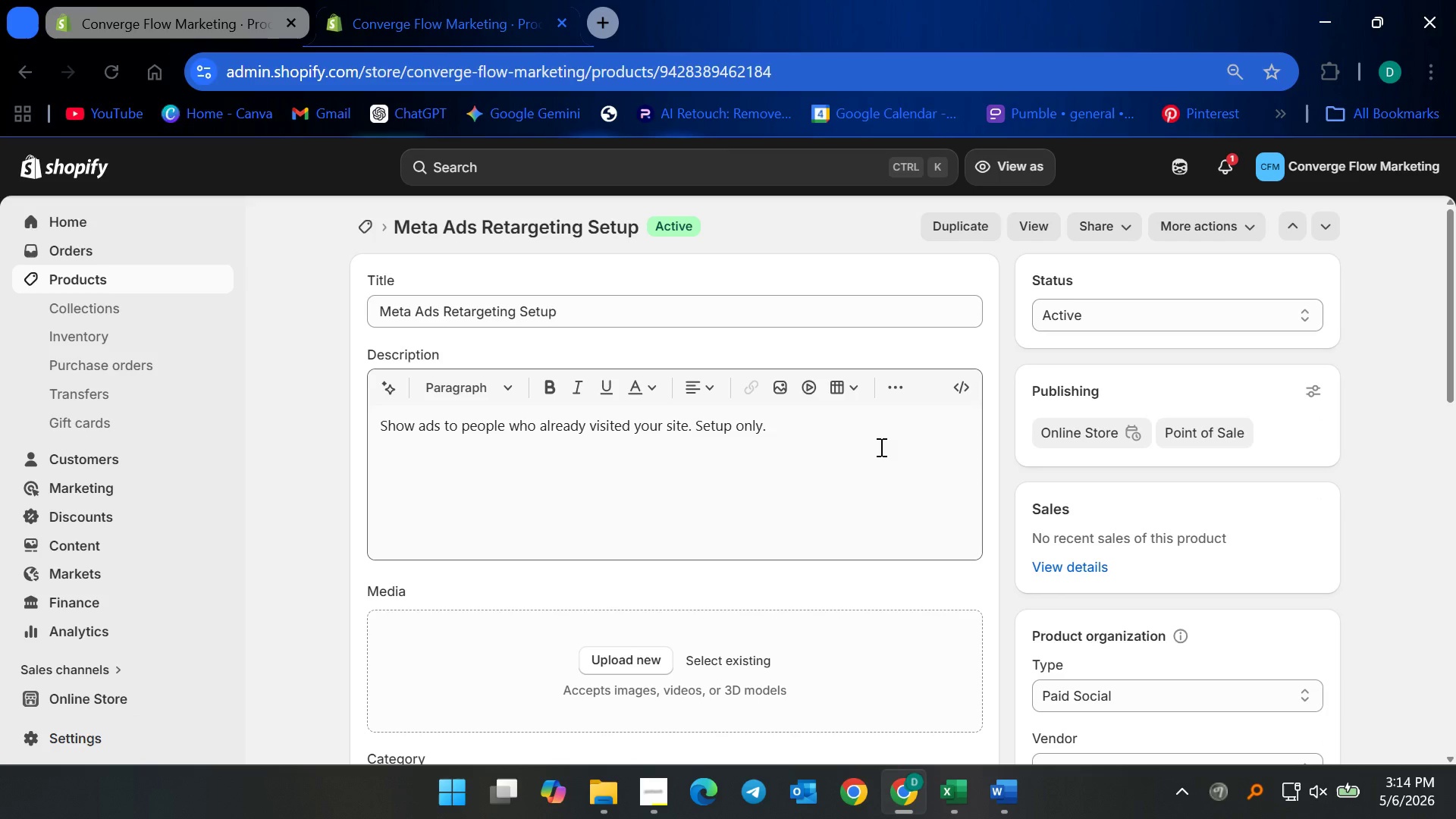 
left_click([864, 440])
 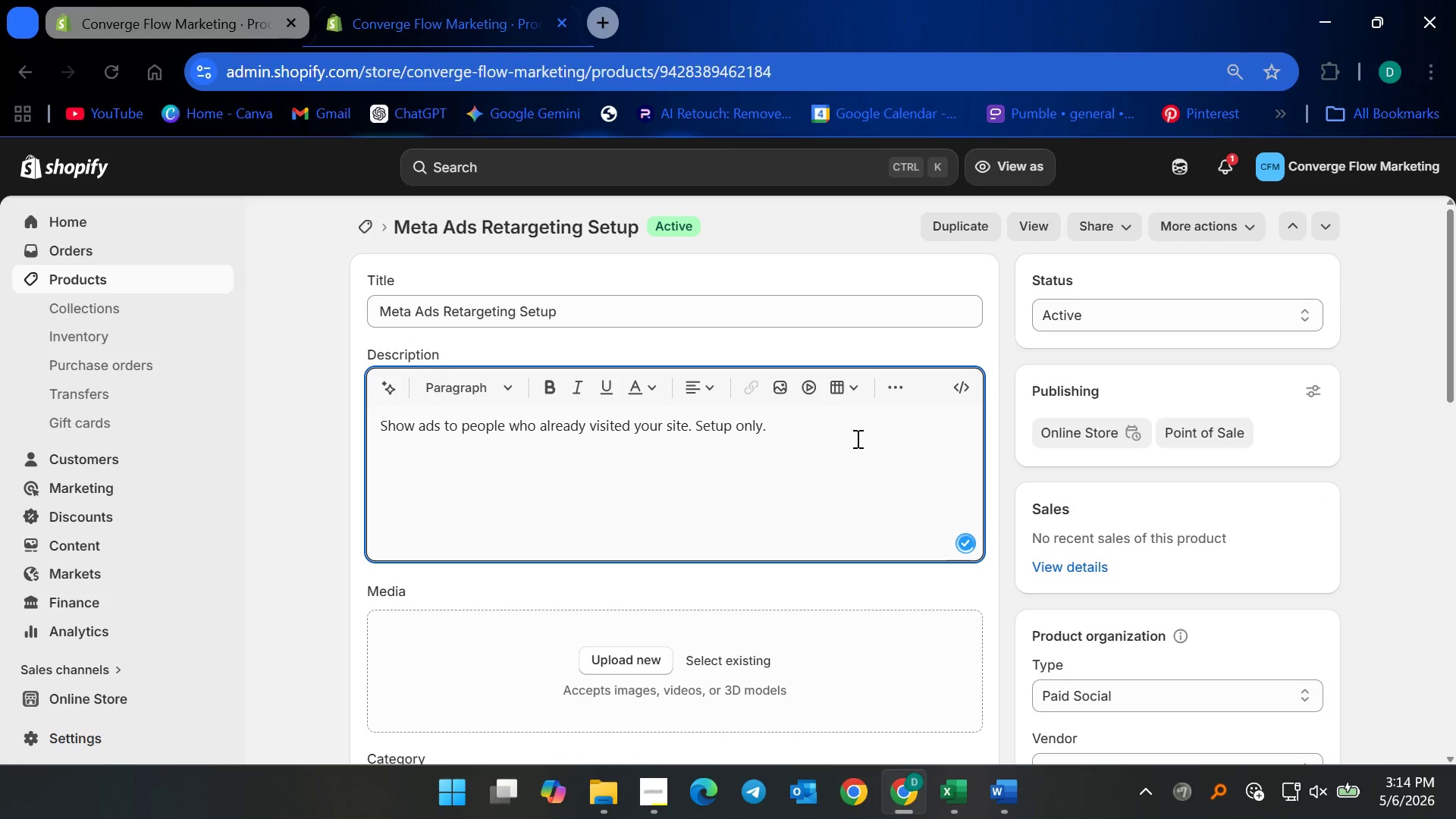 
key(Control+ControlLeft)
 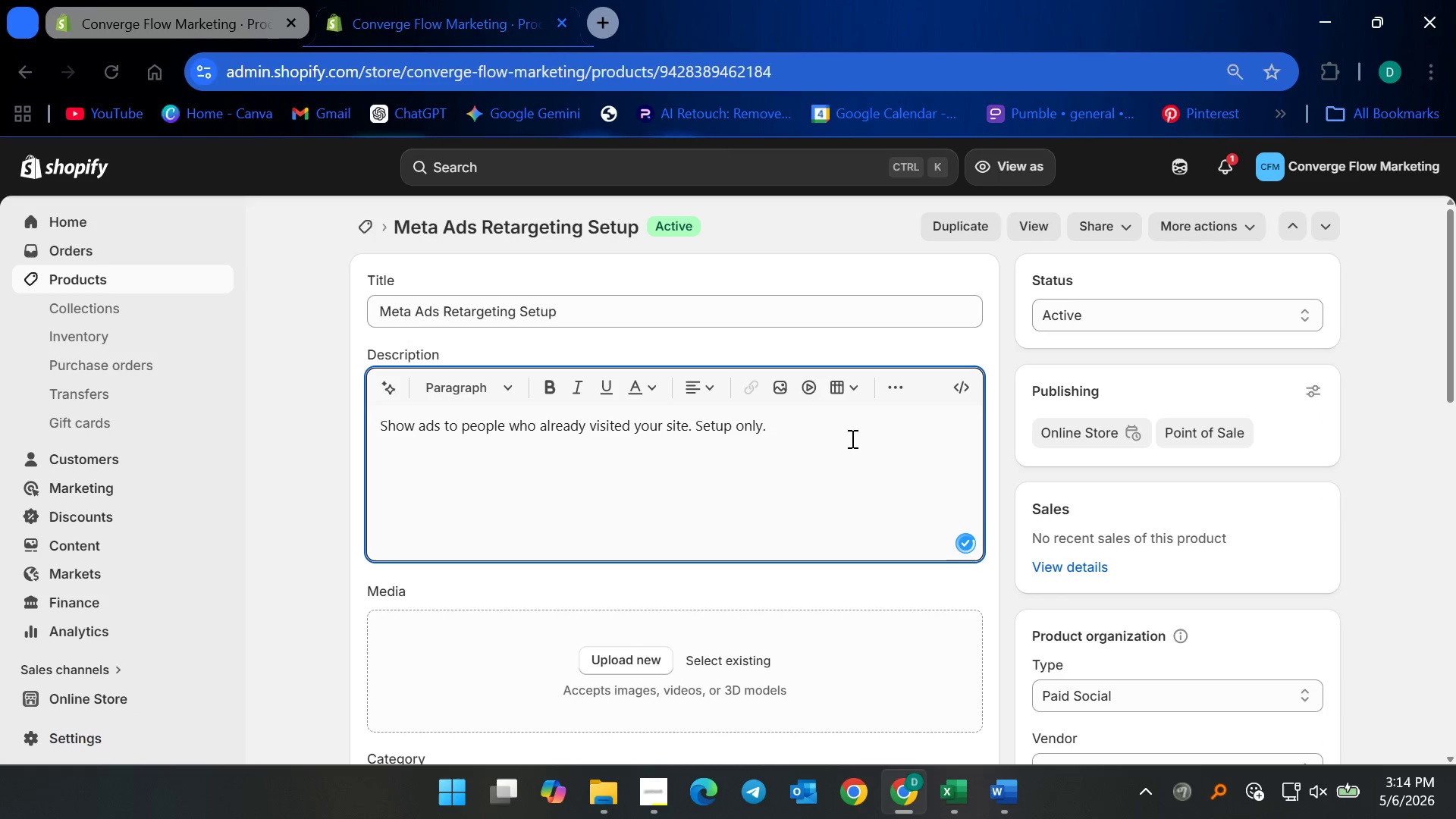 
key(Control+A)
 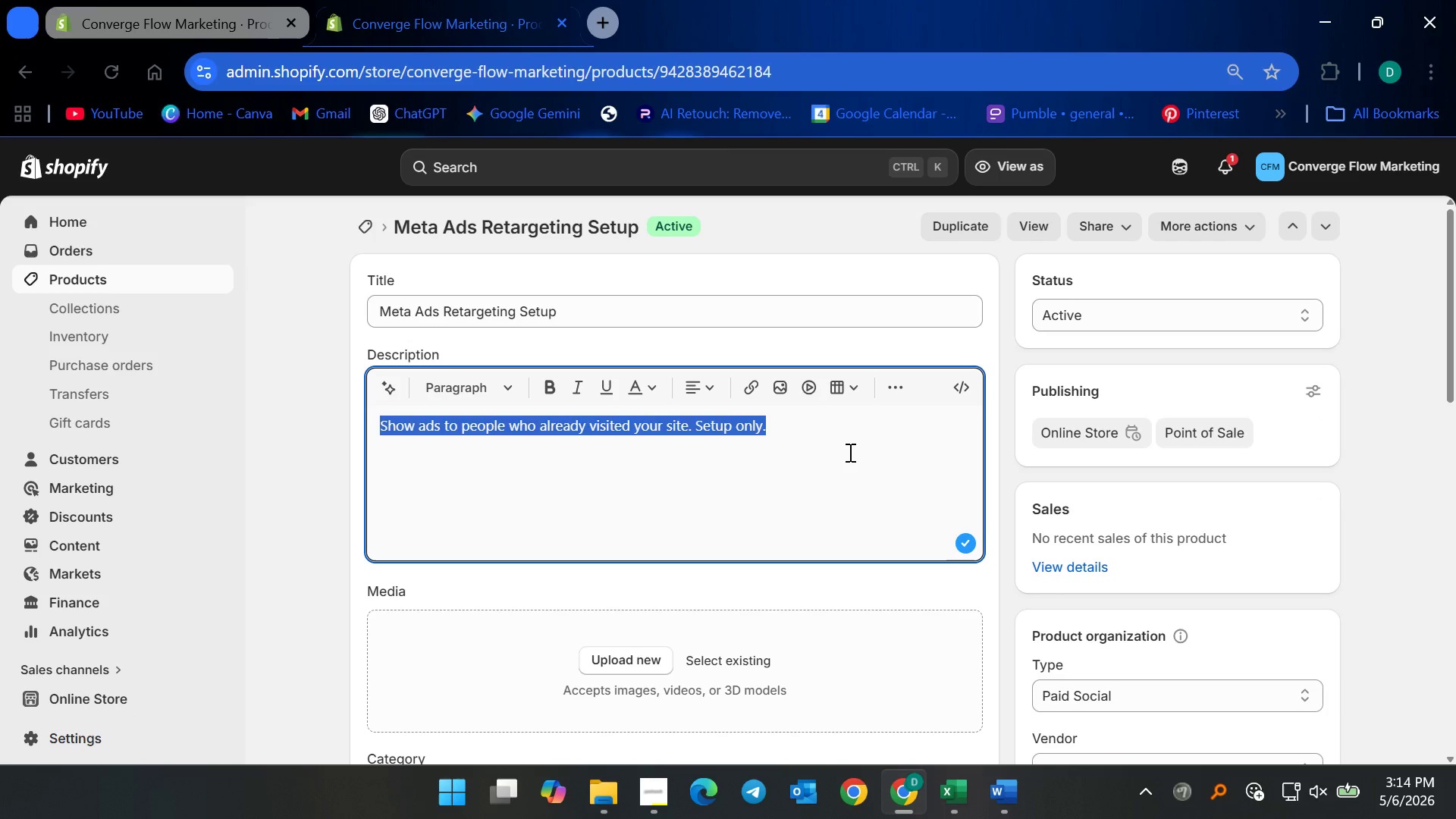 
key(Backspace)
 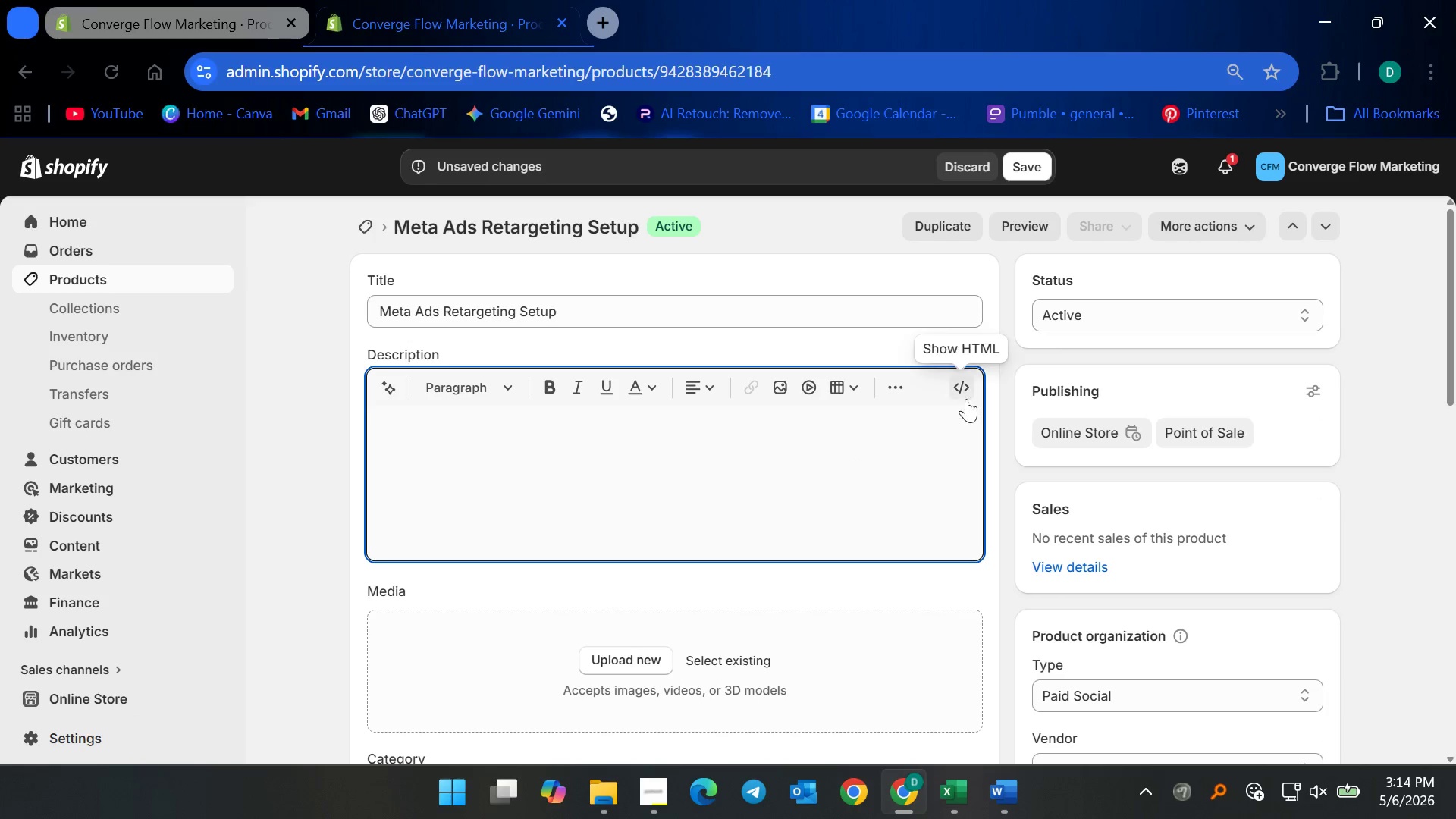 
left_click([966, 375])
 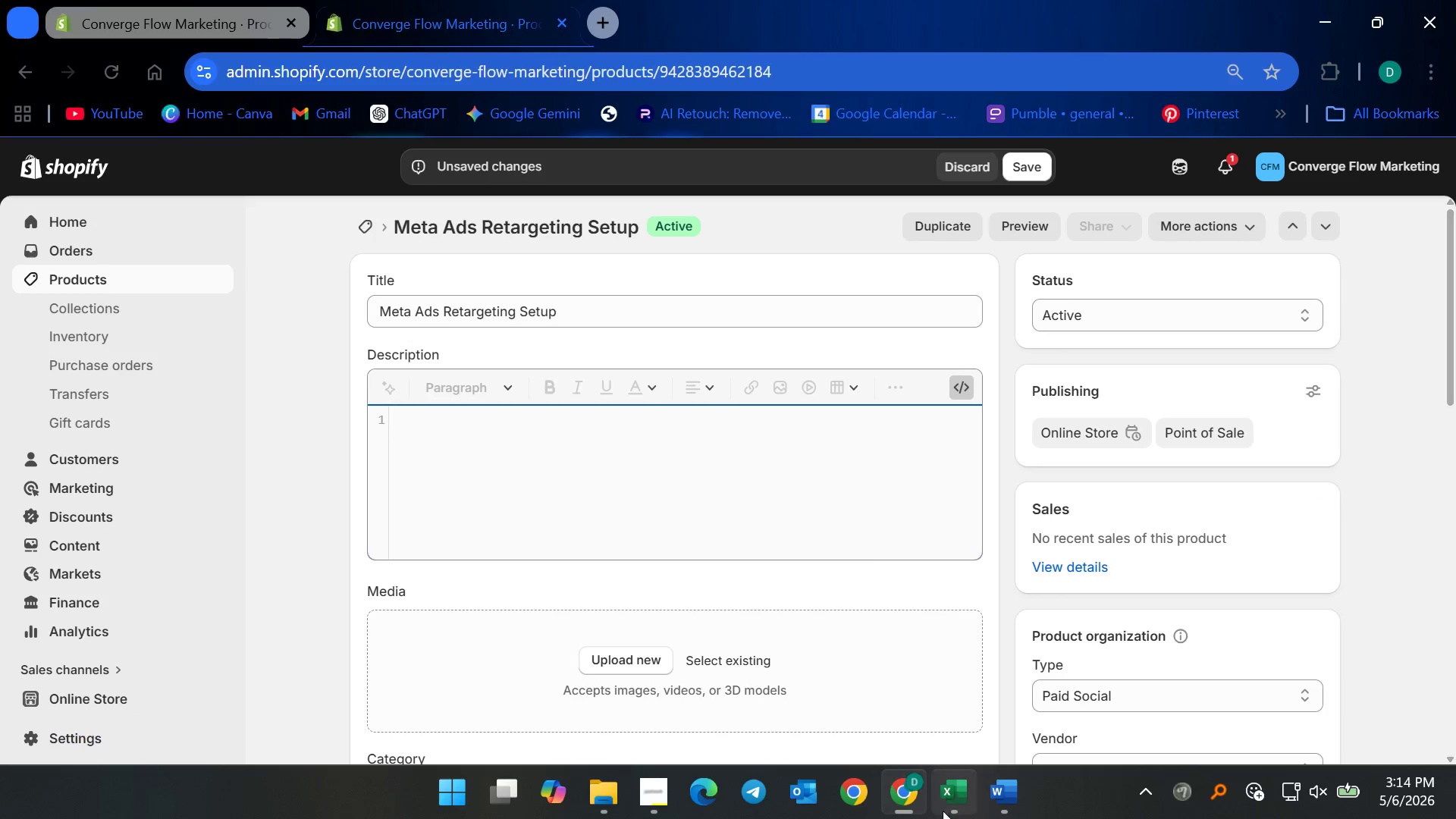 
left_click([1005, 795])
 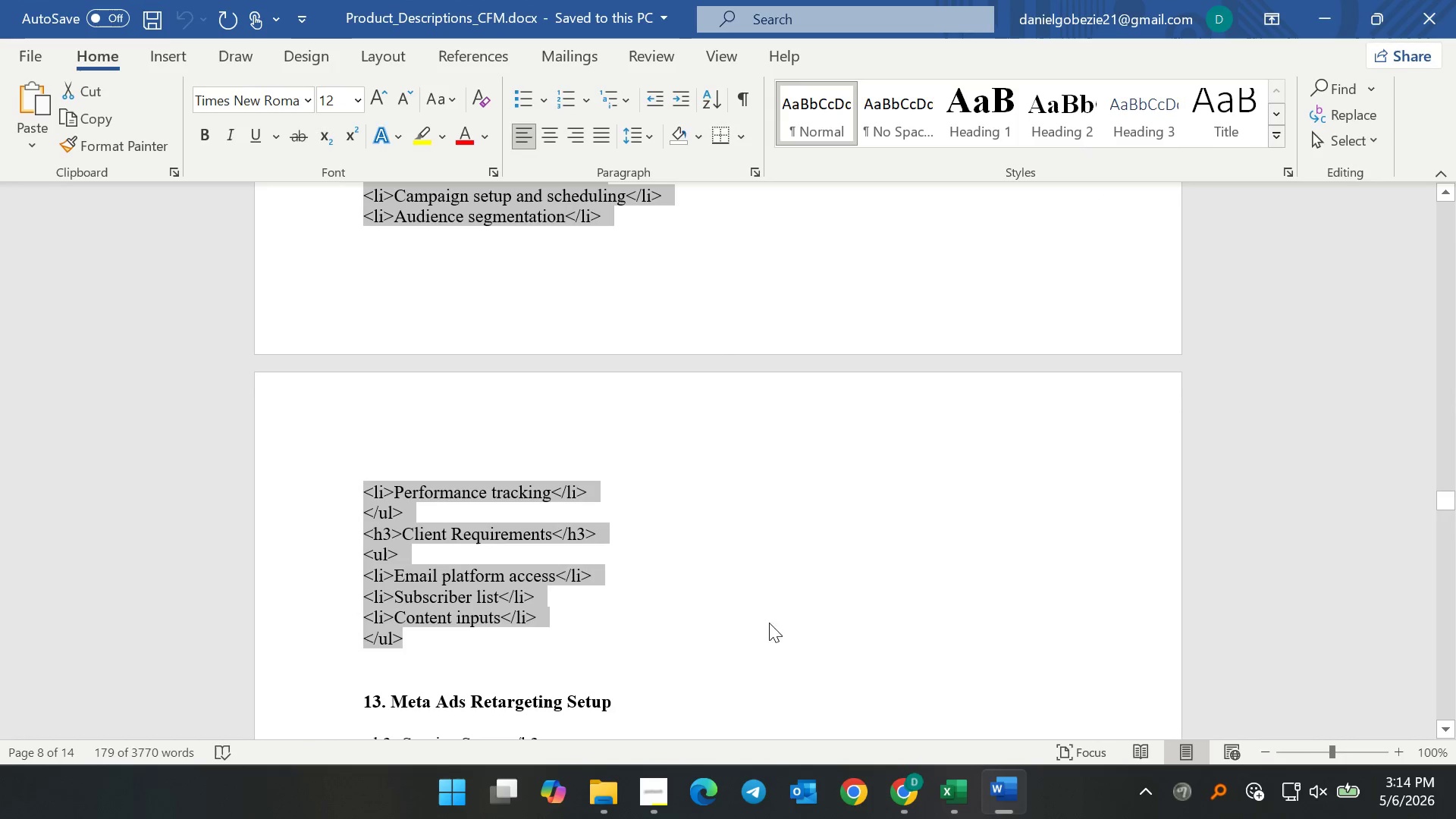 
left_click([567, 572])
 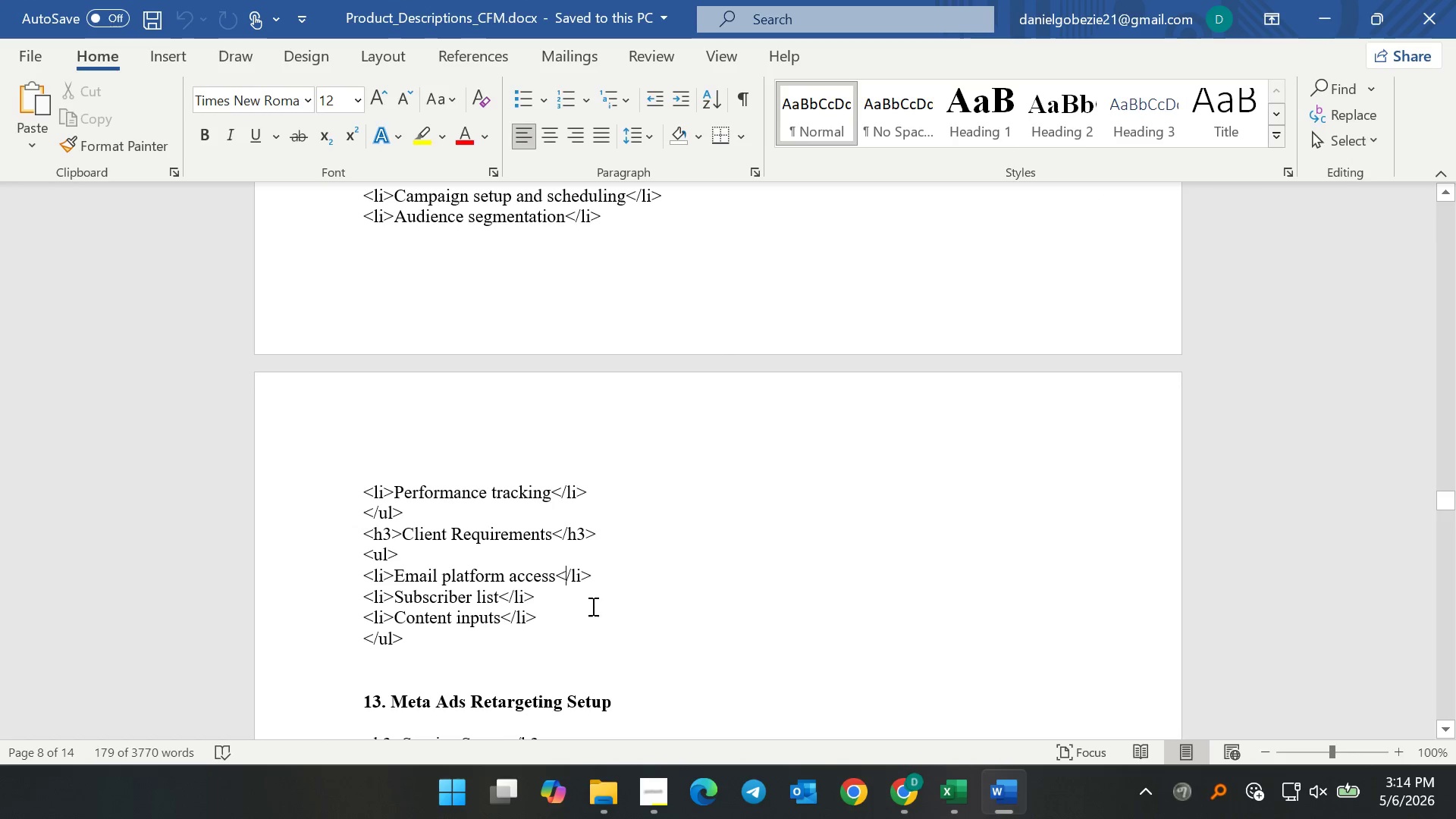 
scroll: coordinate [422, 577], scroll_direction: down, amount: 9.0
 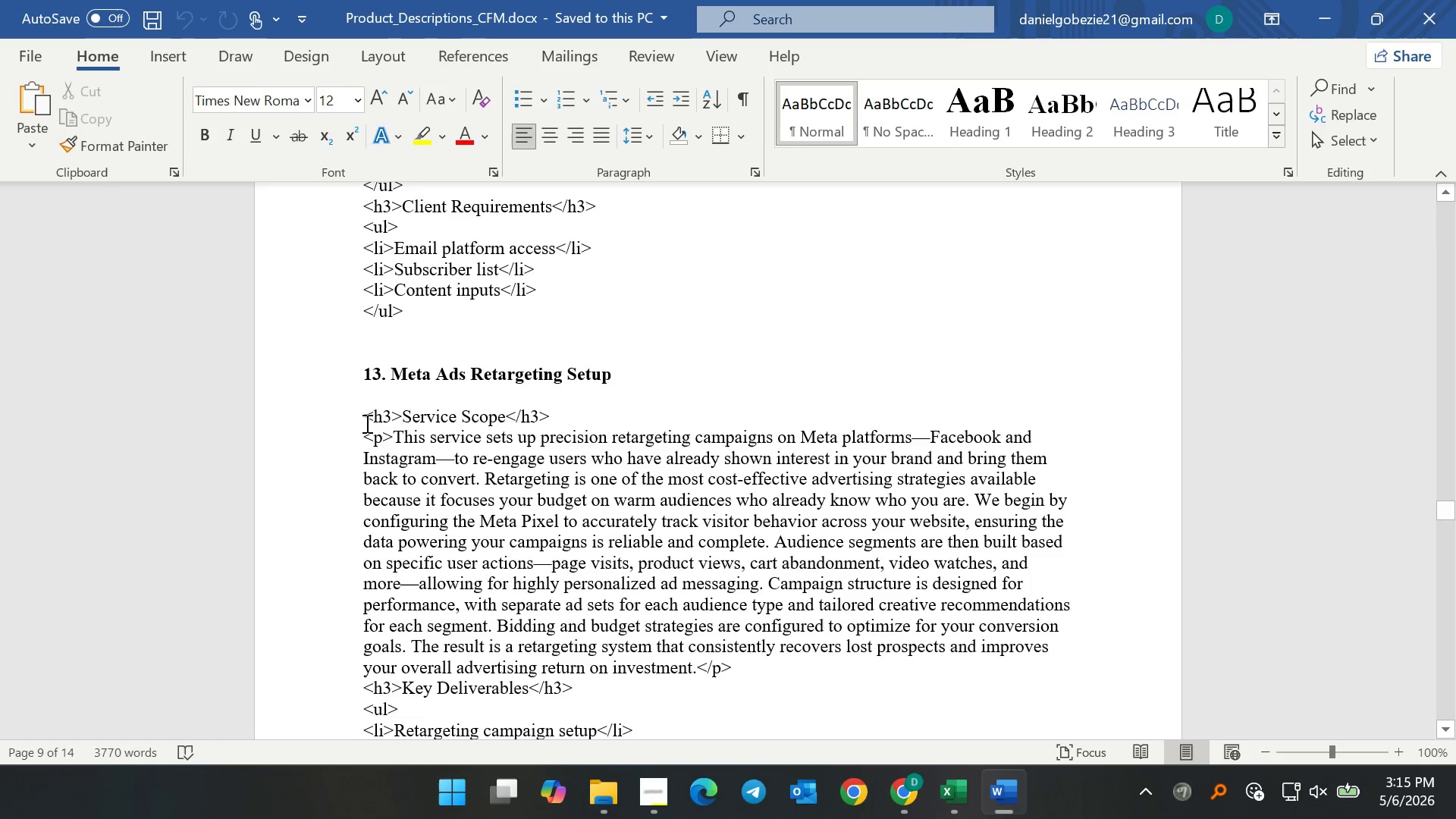 
left_click_drag(start_coordinate=[362, 415], to_coordinate=[469, 198])
 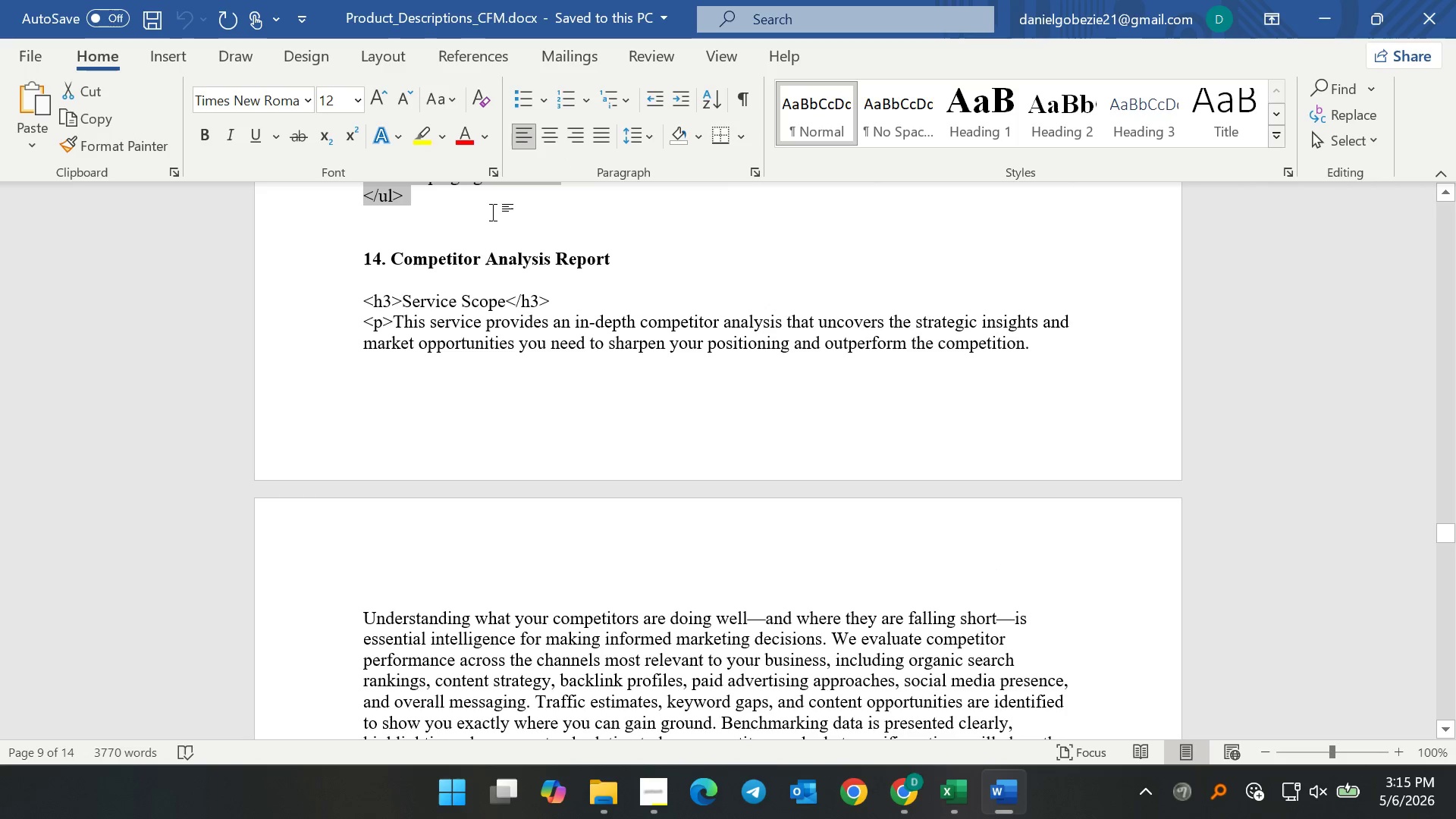 
key(Control+C)
 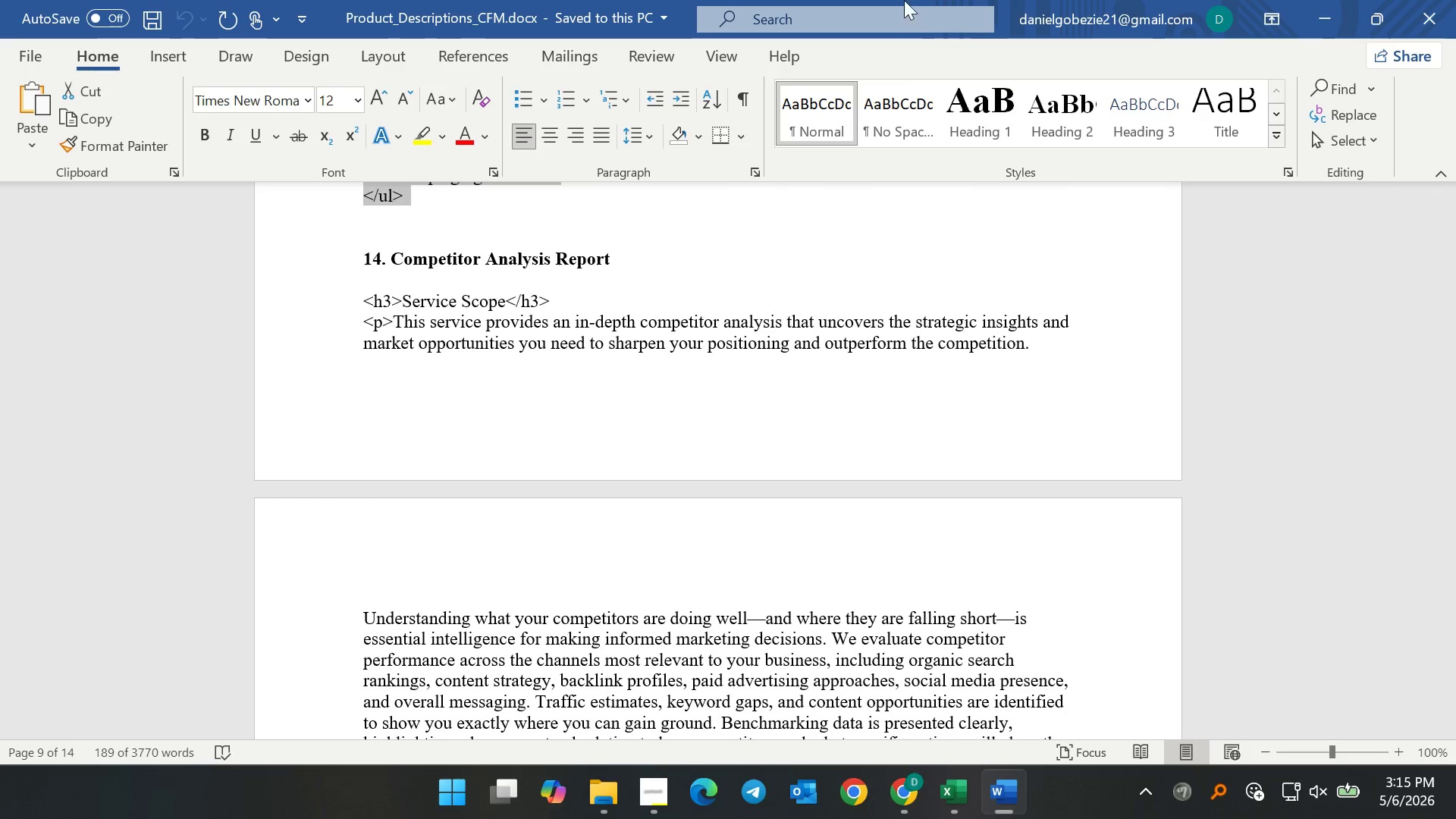 
key(Control+C)
 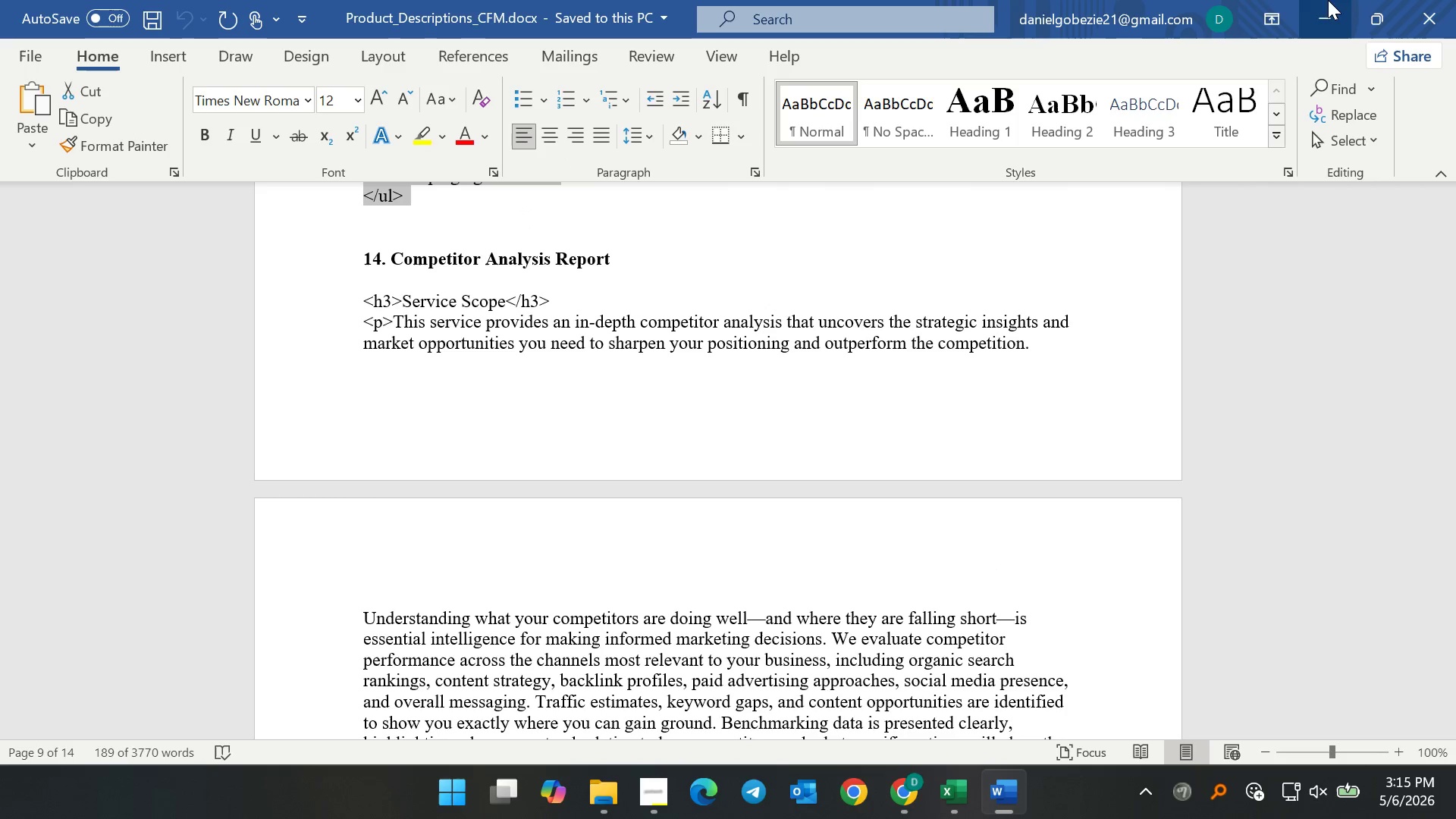 
key(Control+C)
 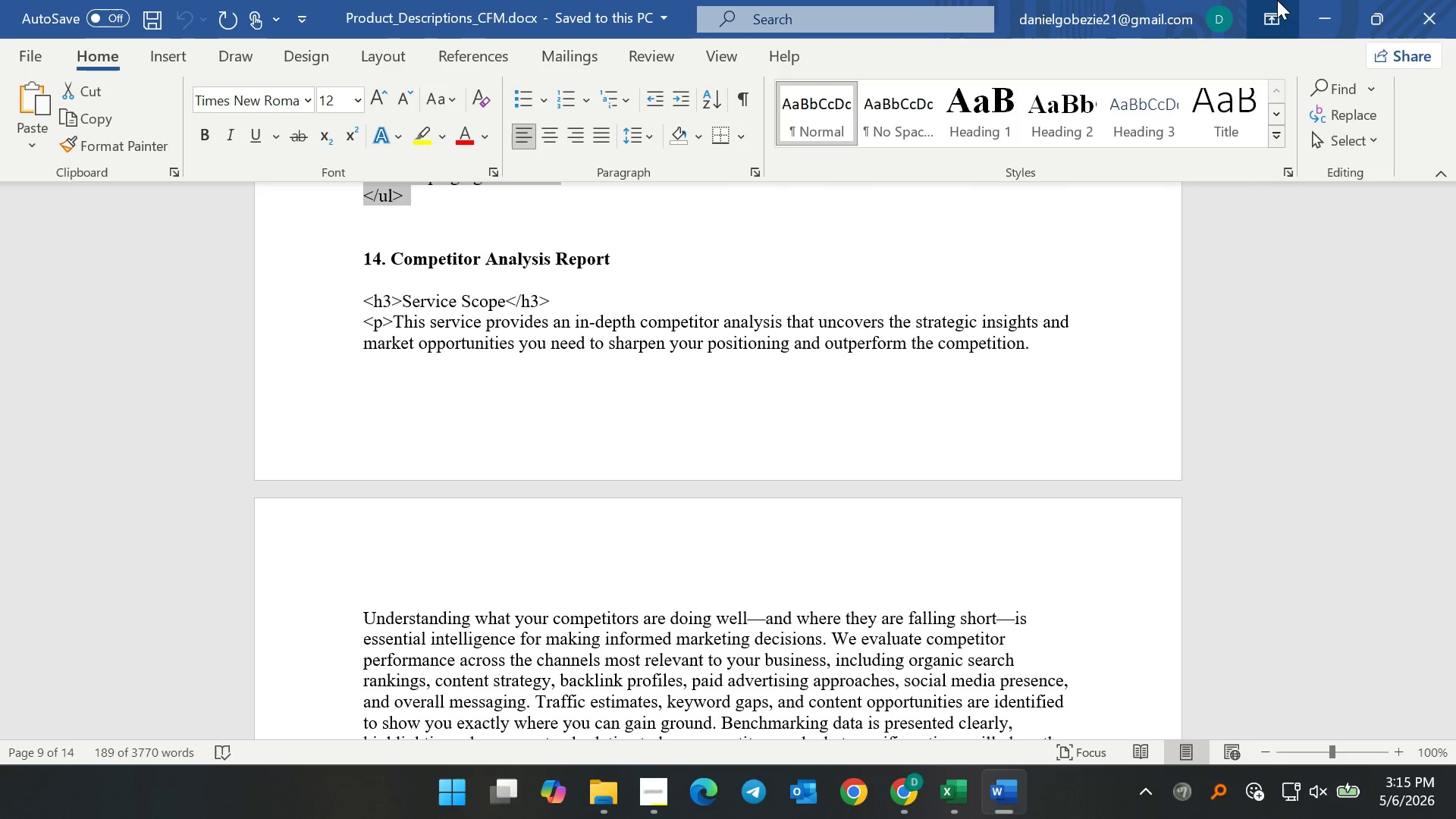 
key(Control+C)
 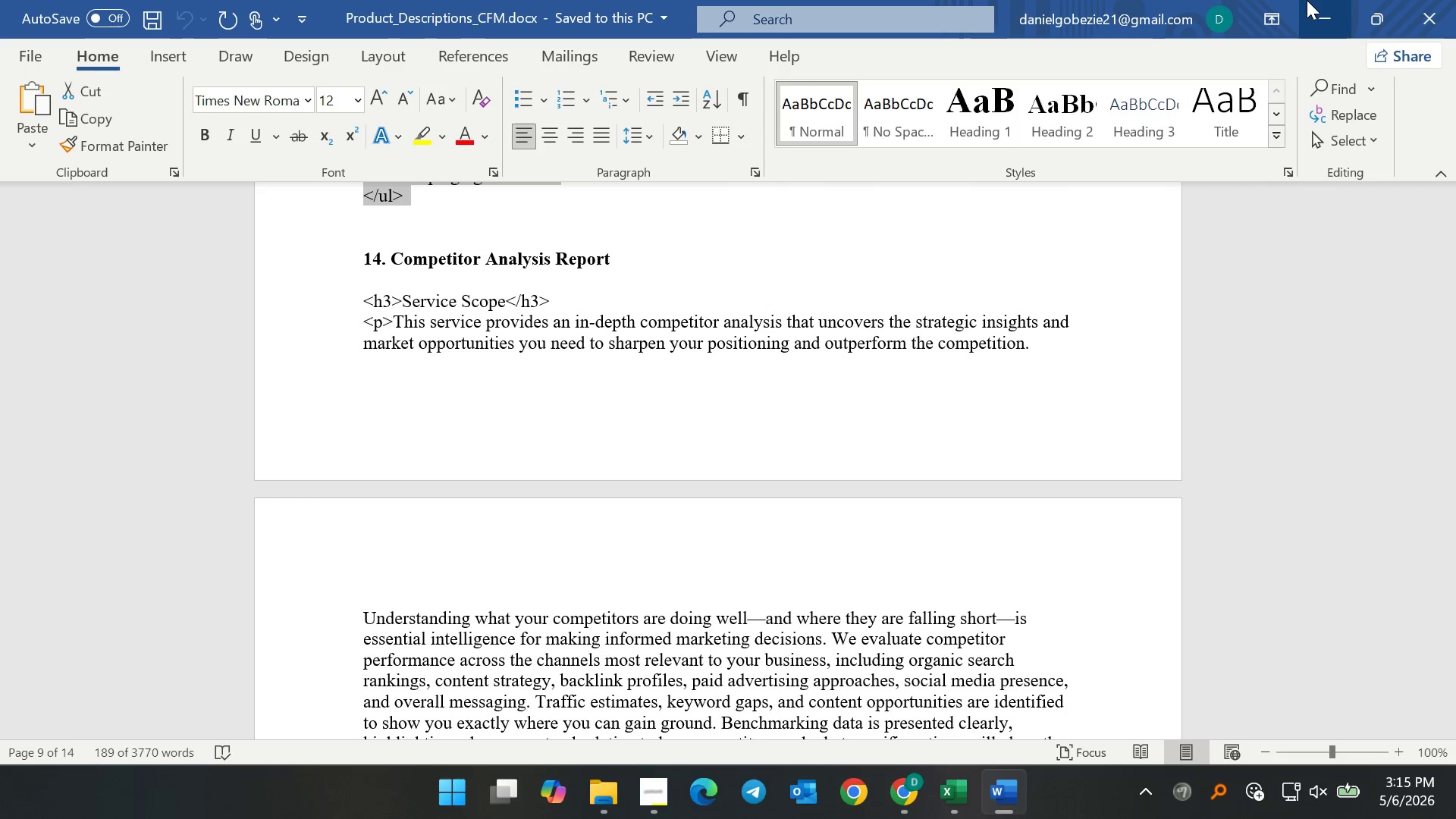 
left_click([1308, 0])
 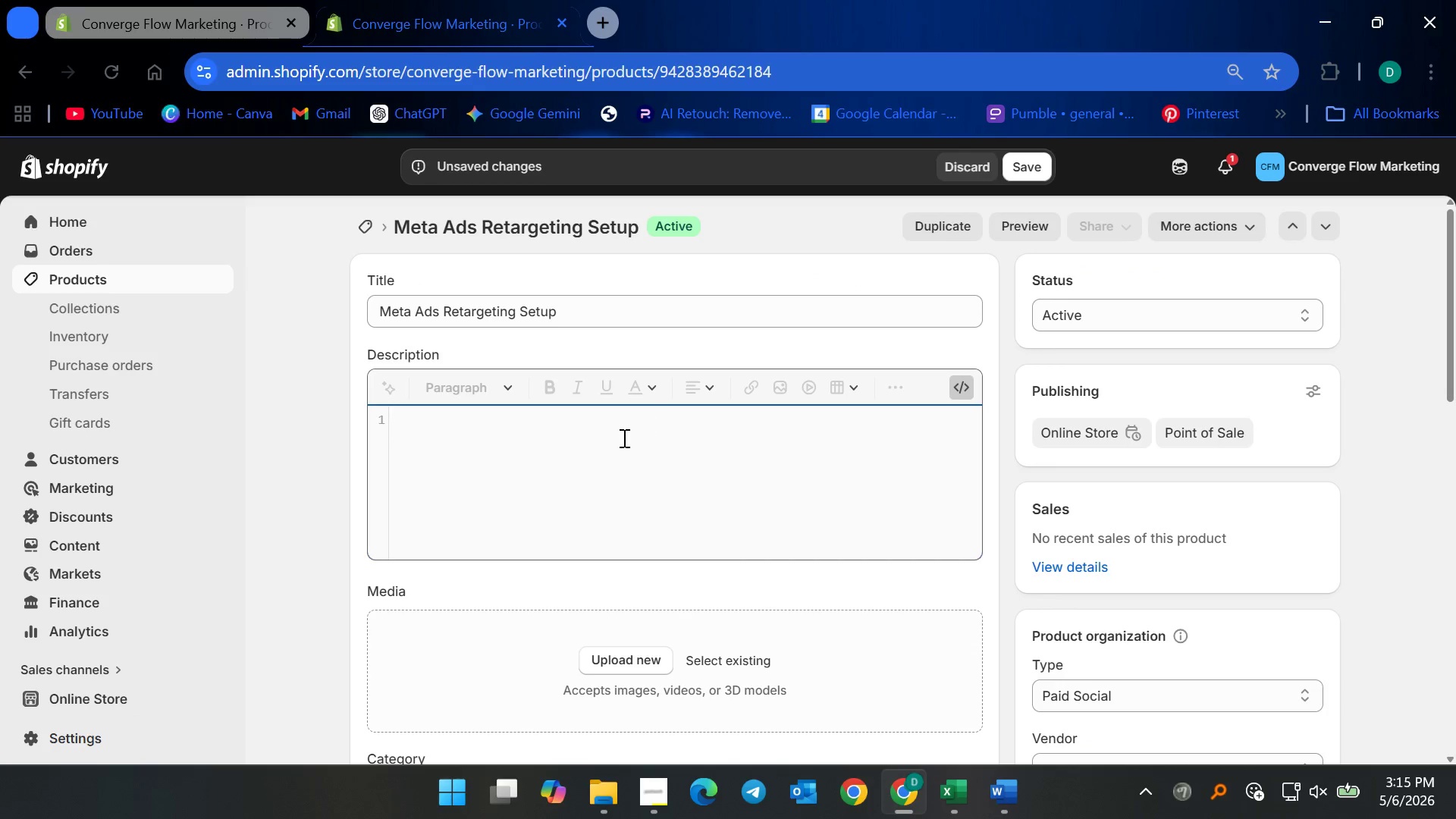 
key(Control+V)
 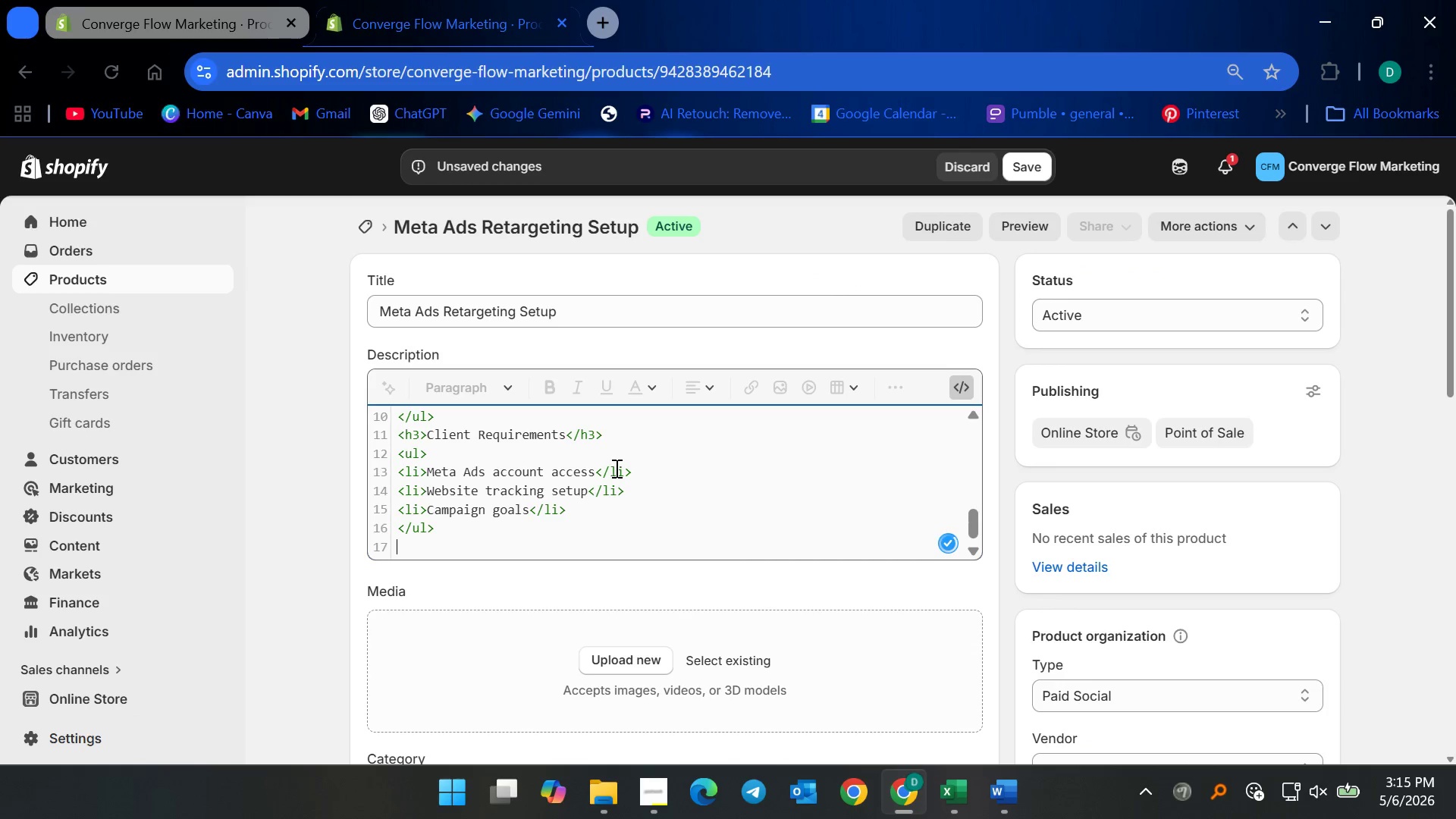 
key(Backspace)
 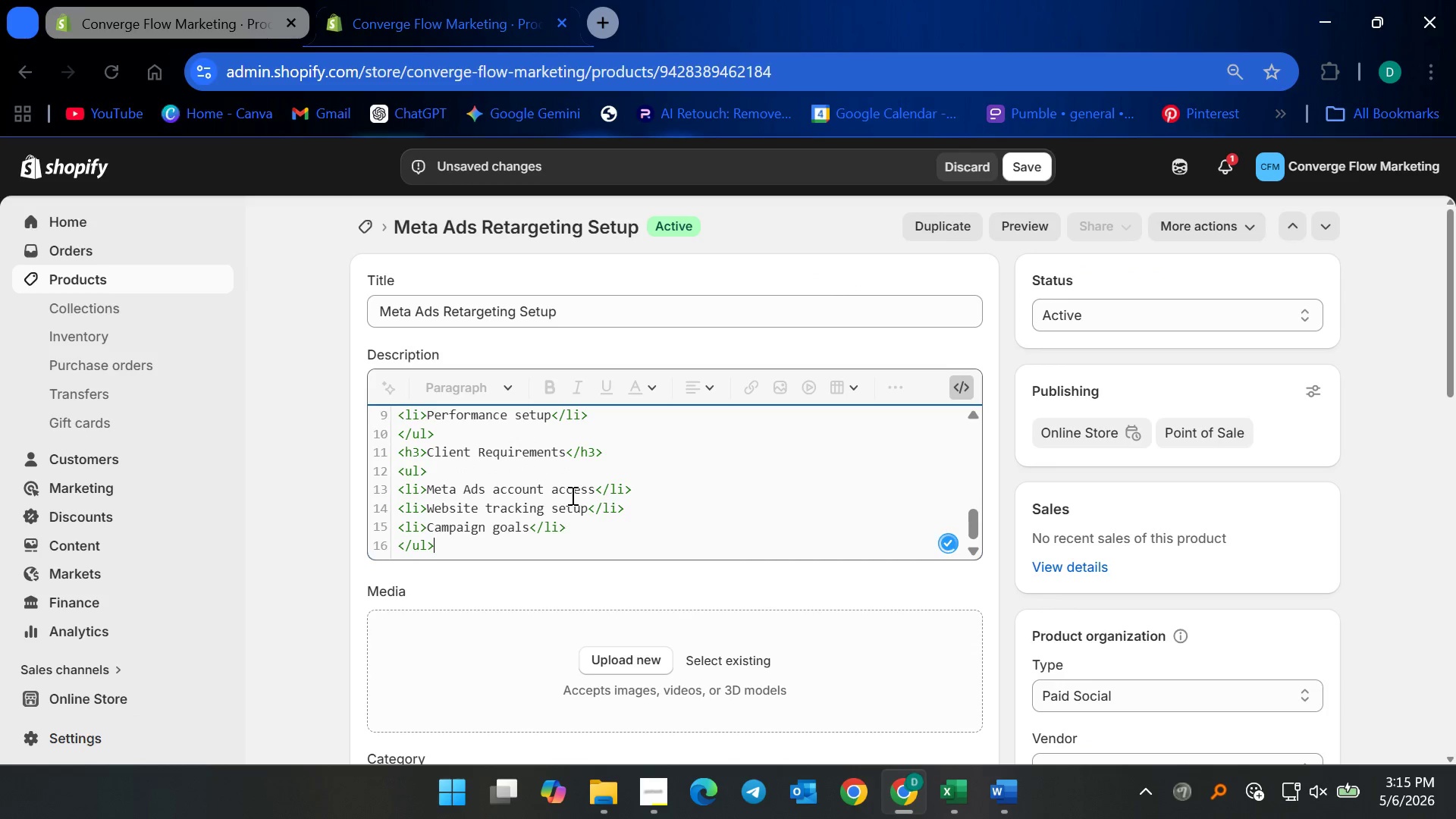 
scroll: coordinate [567, 475], scroll_direction: up, amount: 11.0
 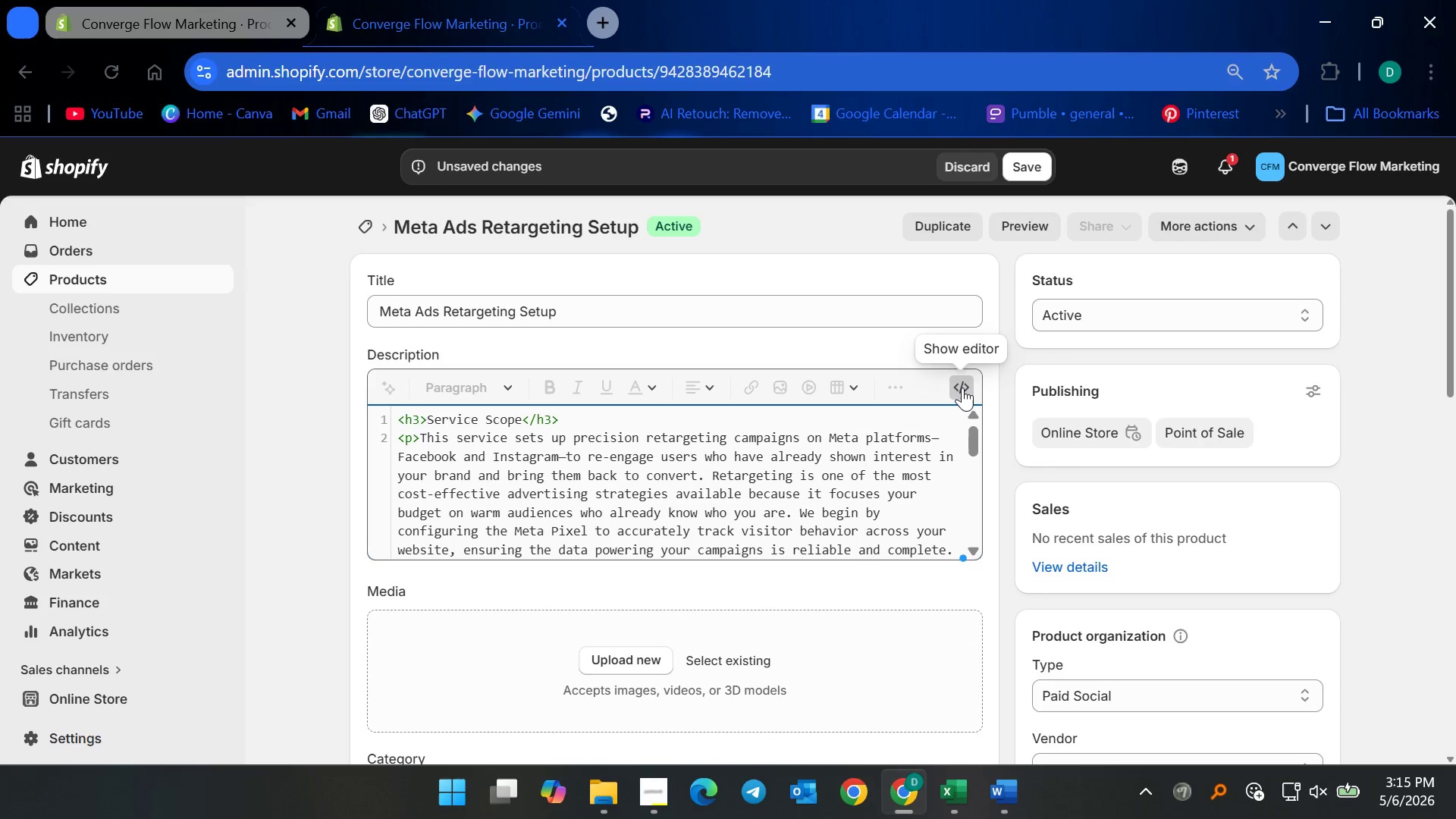 
left_click([962, 387])
 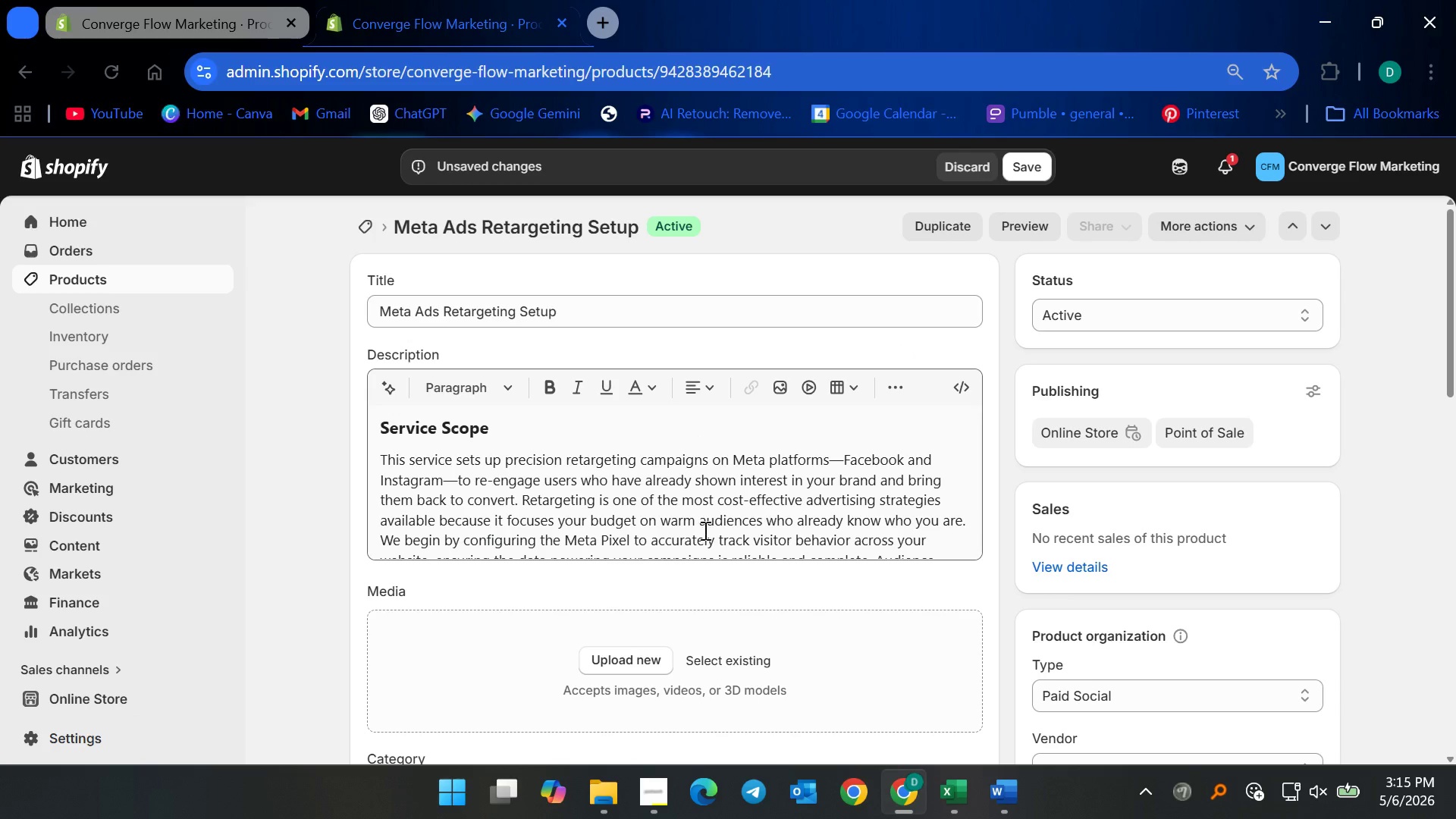 
double_click([700, 532])
 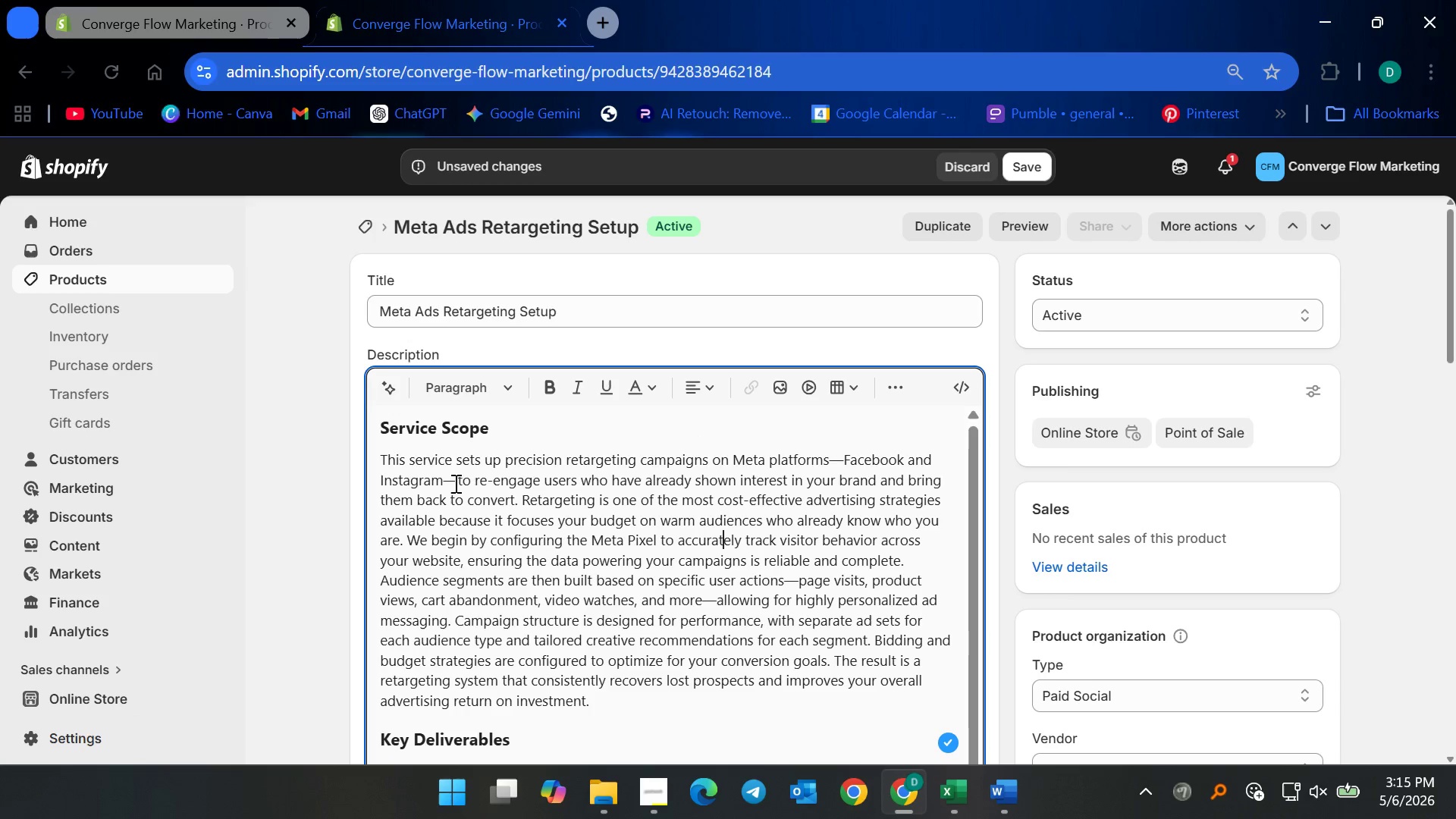 
left_click([455, 482])
 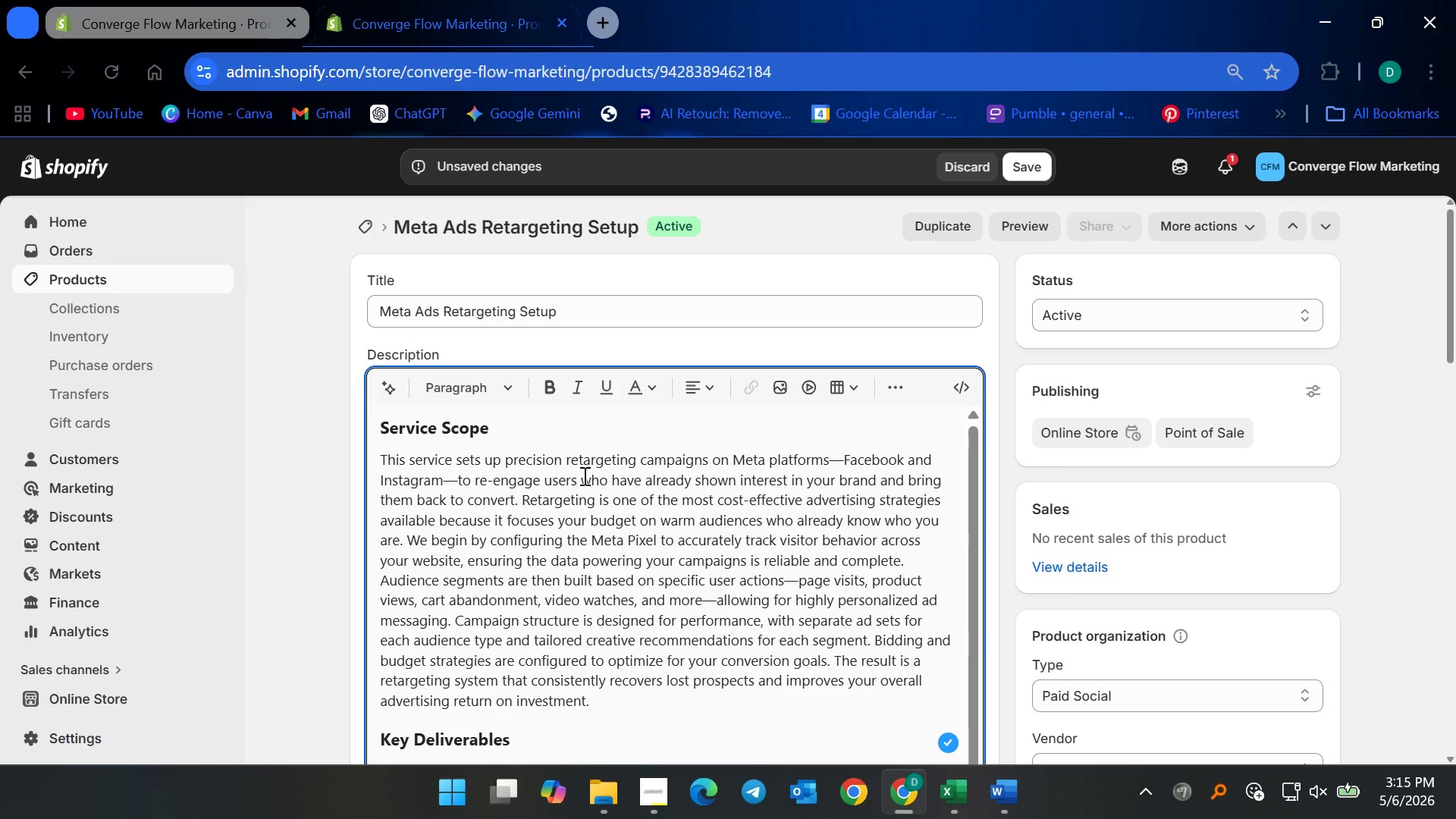 
key(Backspace)
 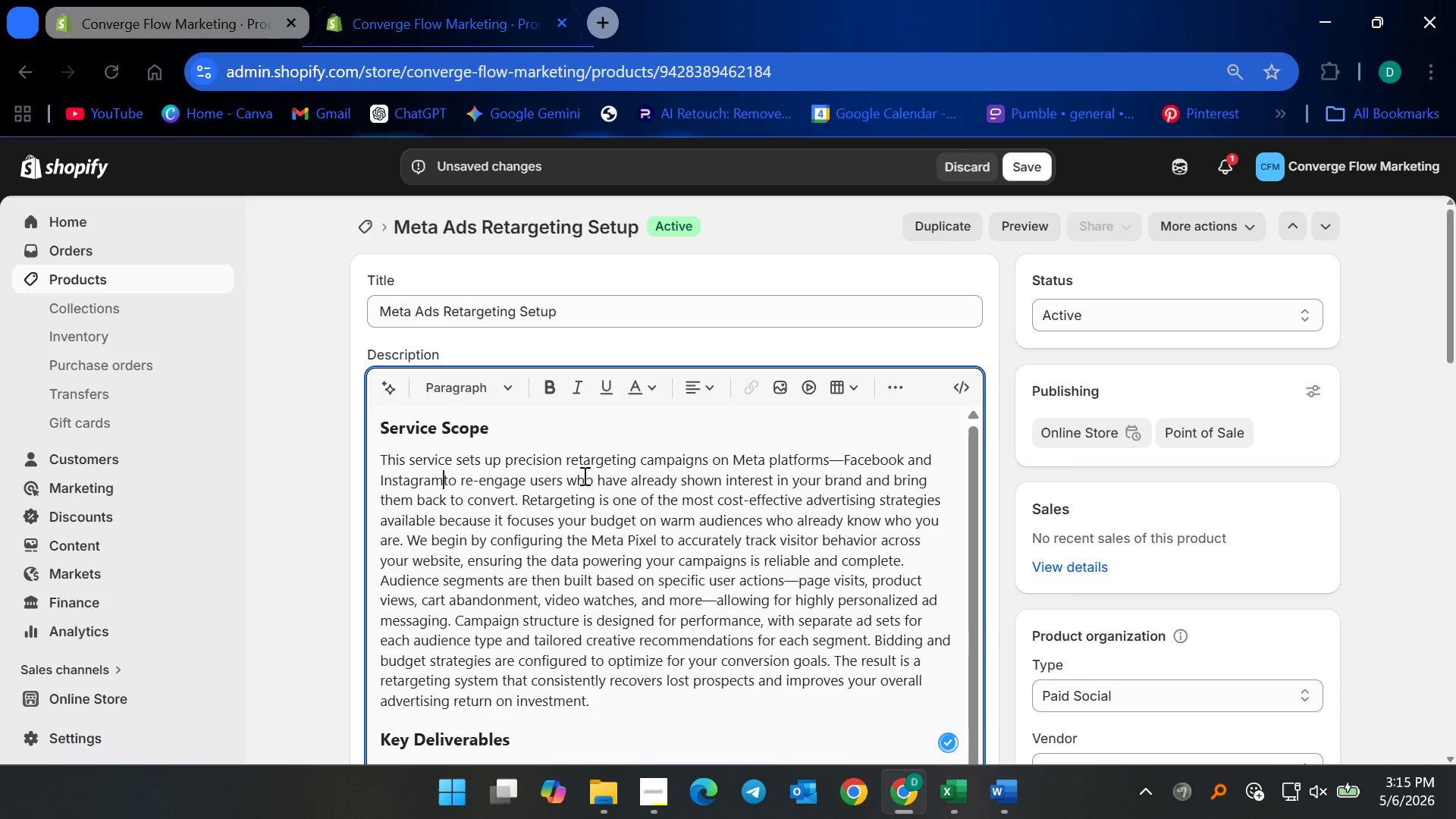 
key(Semicolon)
 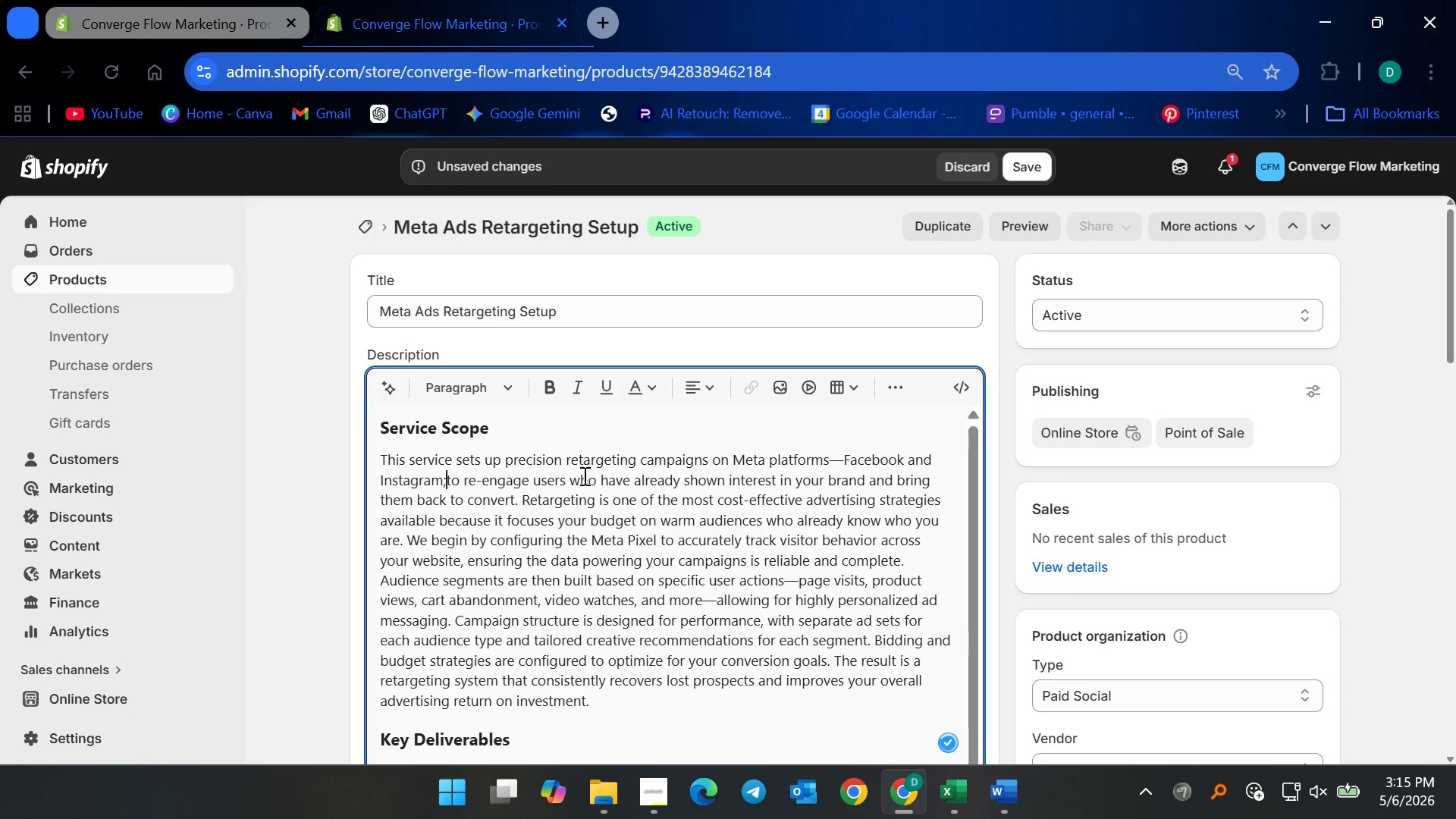 
key(Space)
 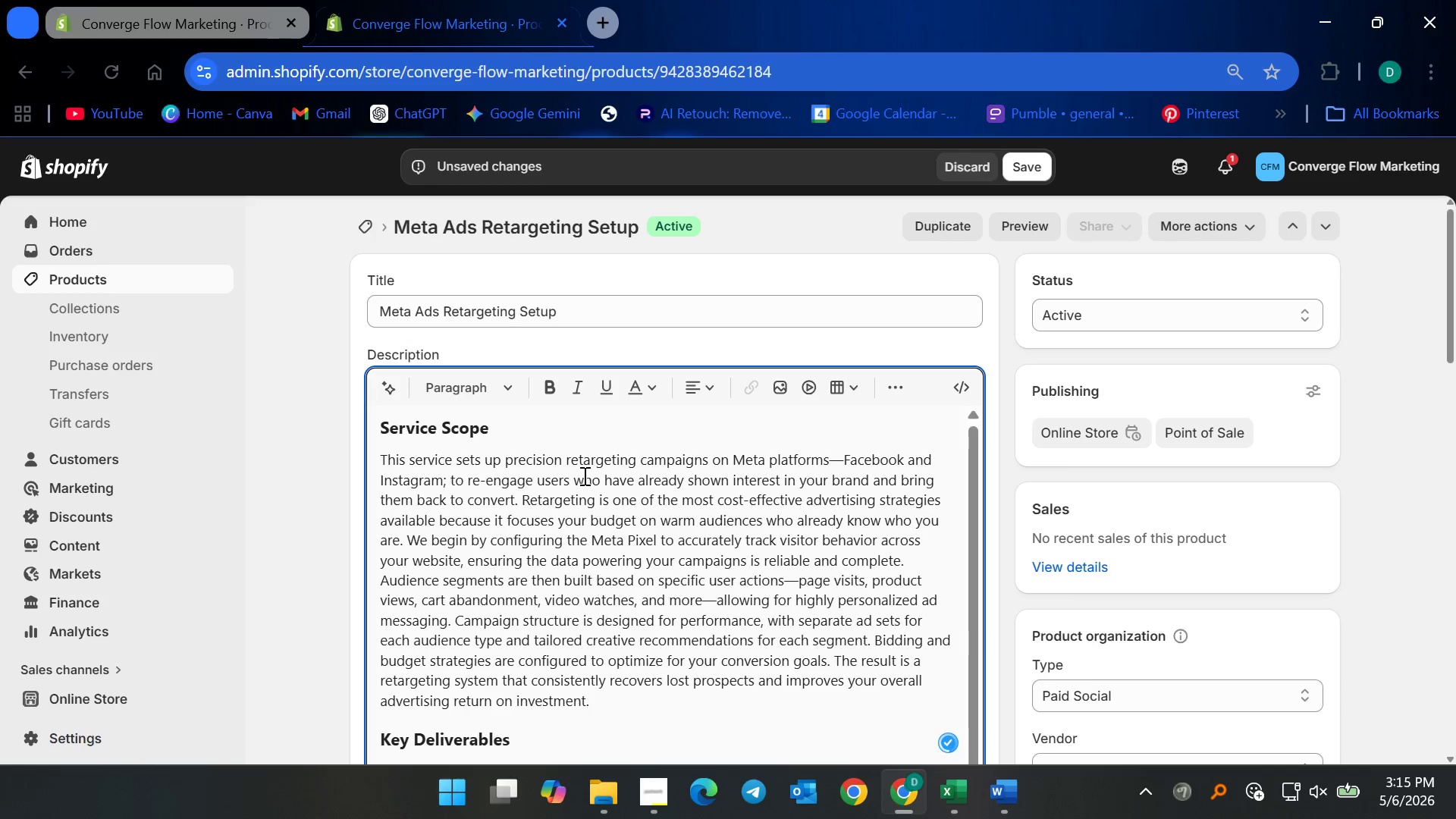 
left_click([655, 744])
 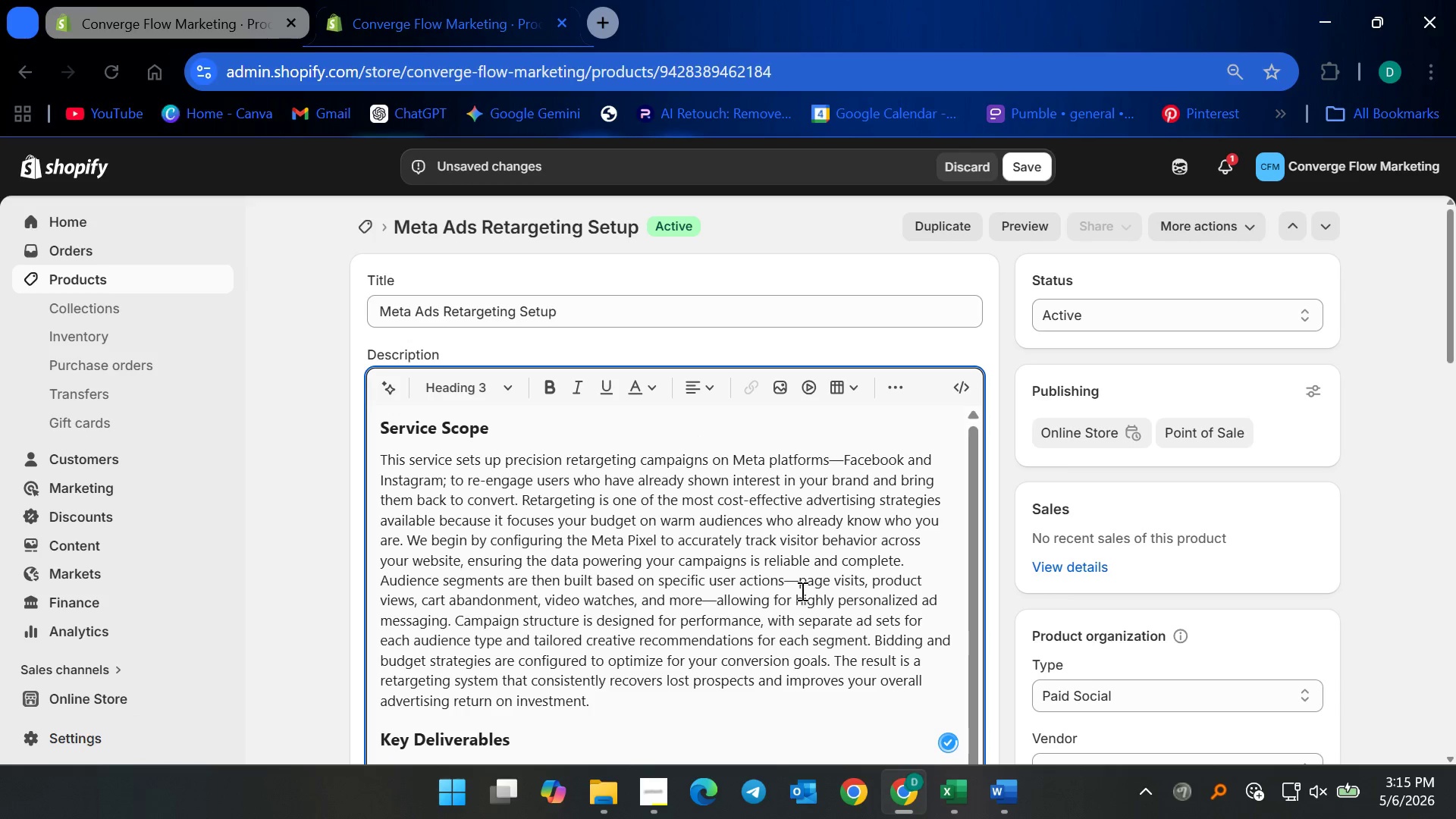 
left_click([801, 581])
 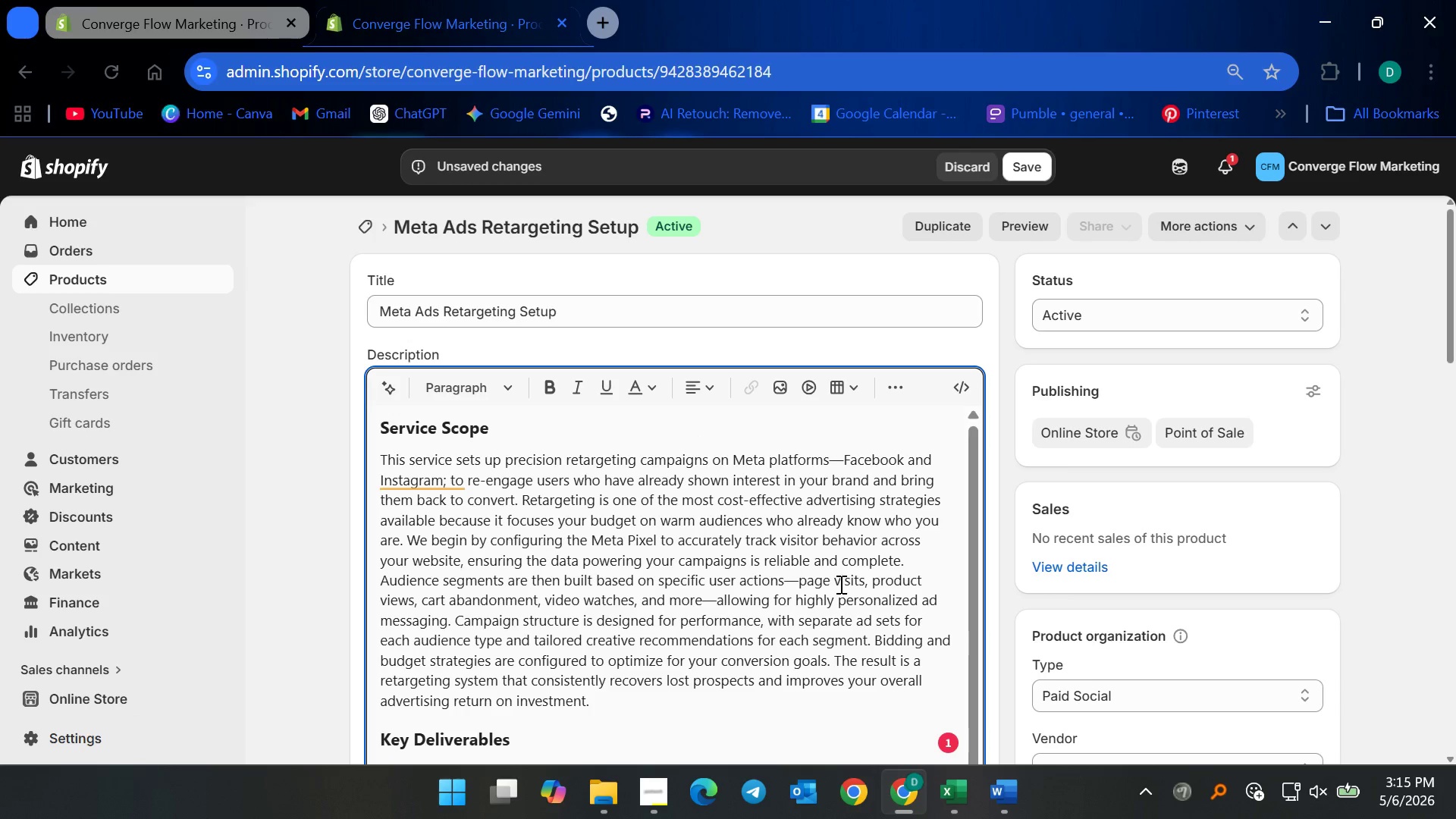 
key(Backspace)
 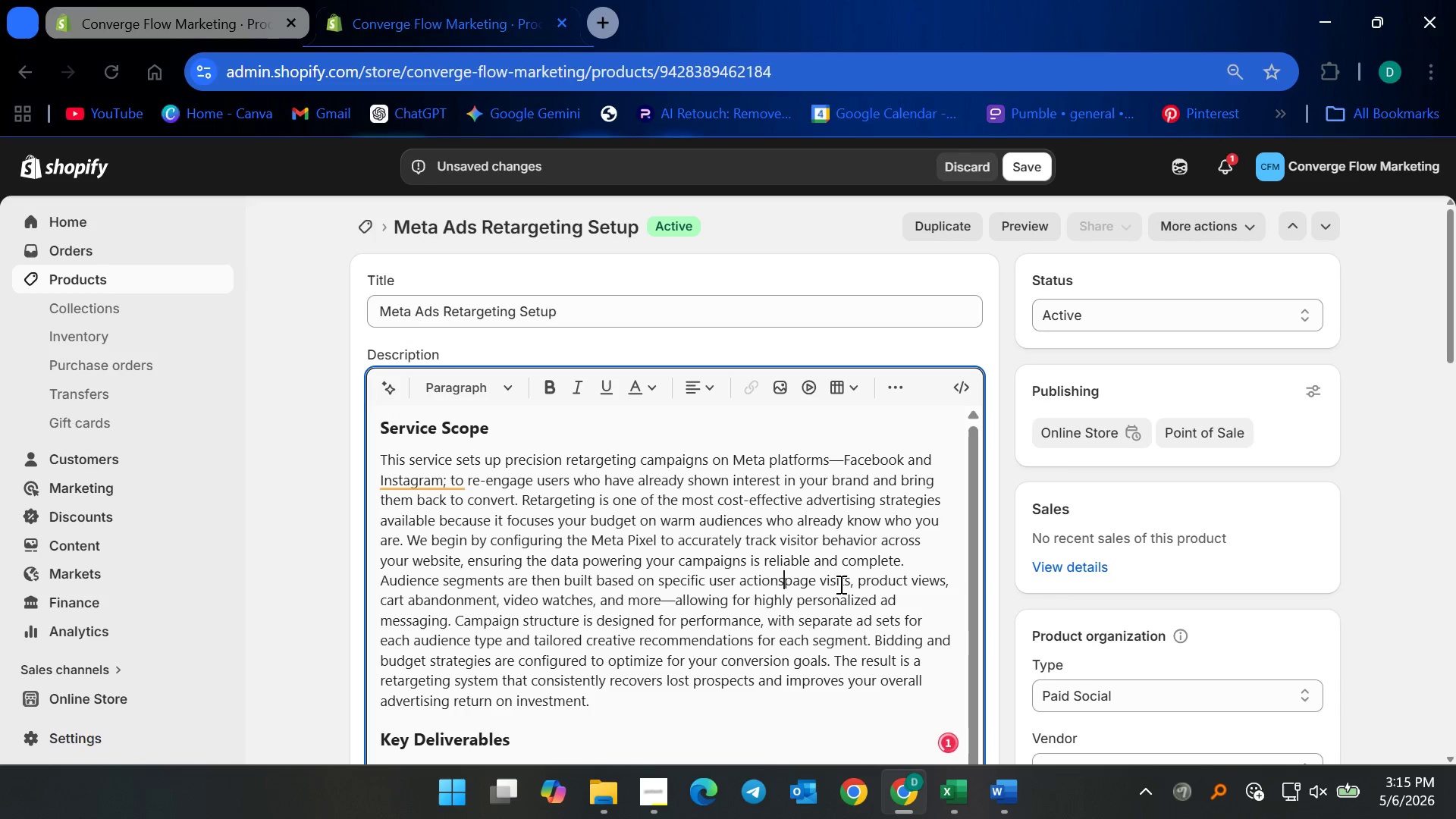 
key(Semicolon)
 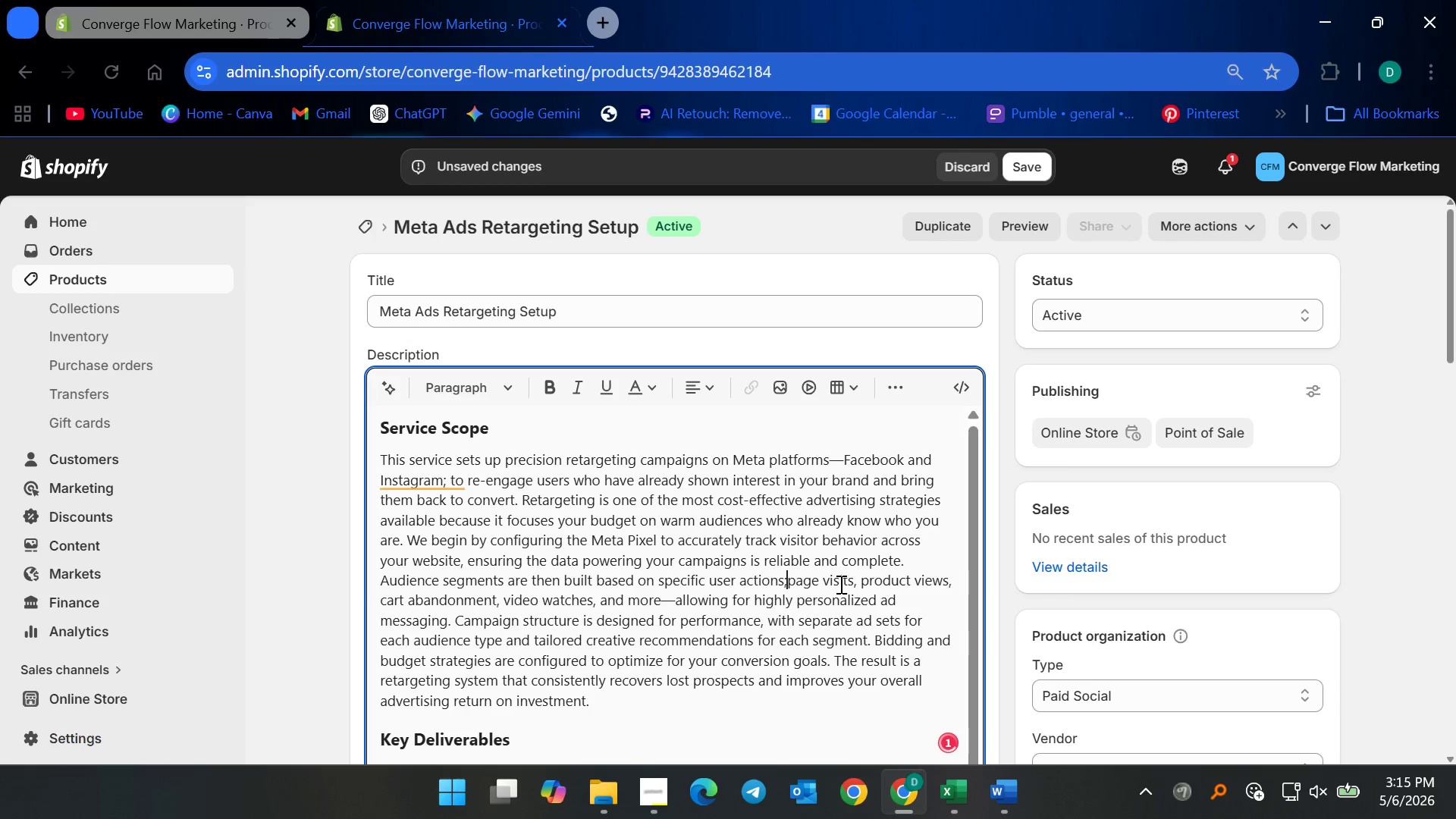 
key(Space)
 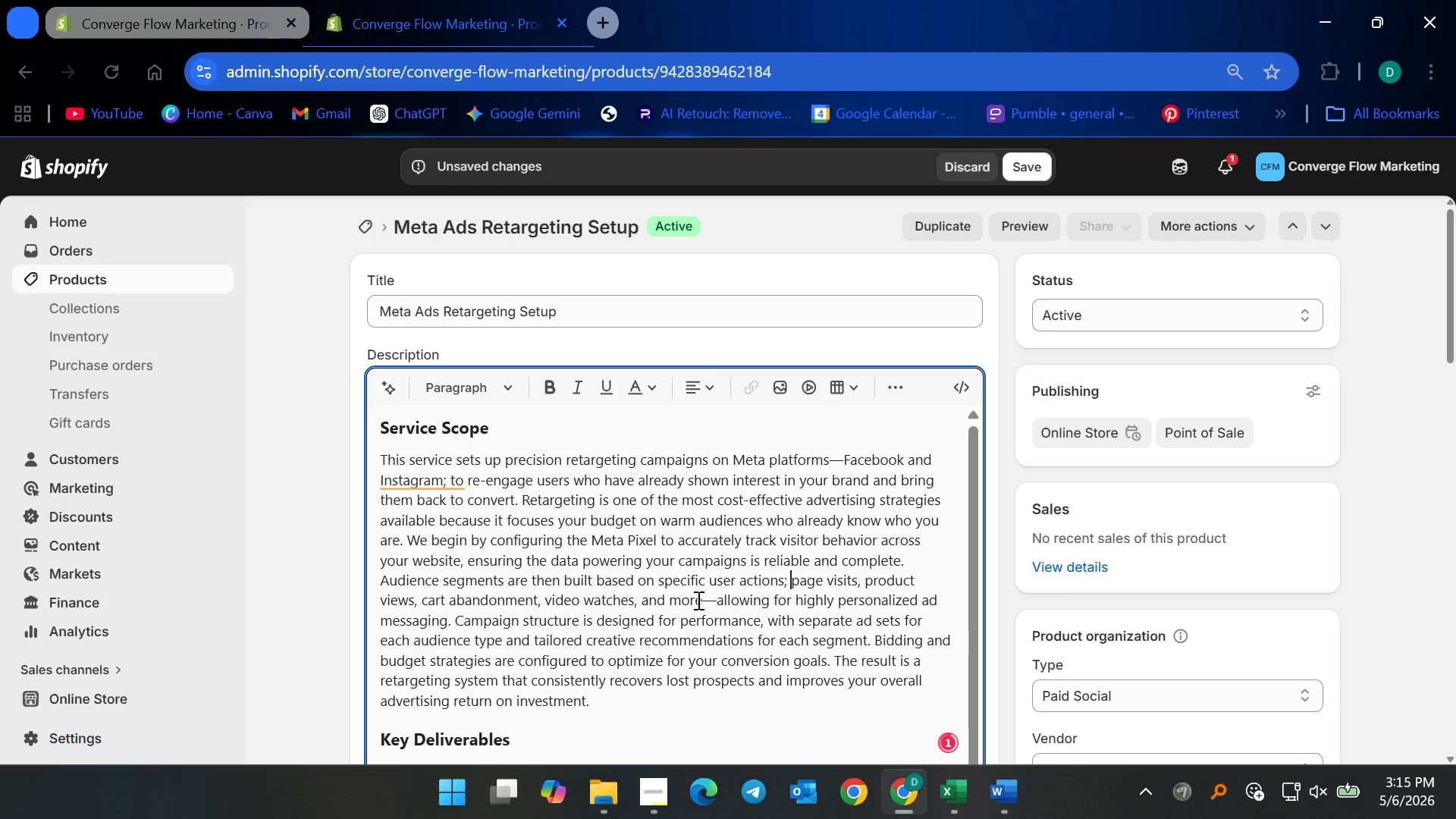 
left_click([719, 601])
 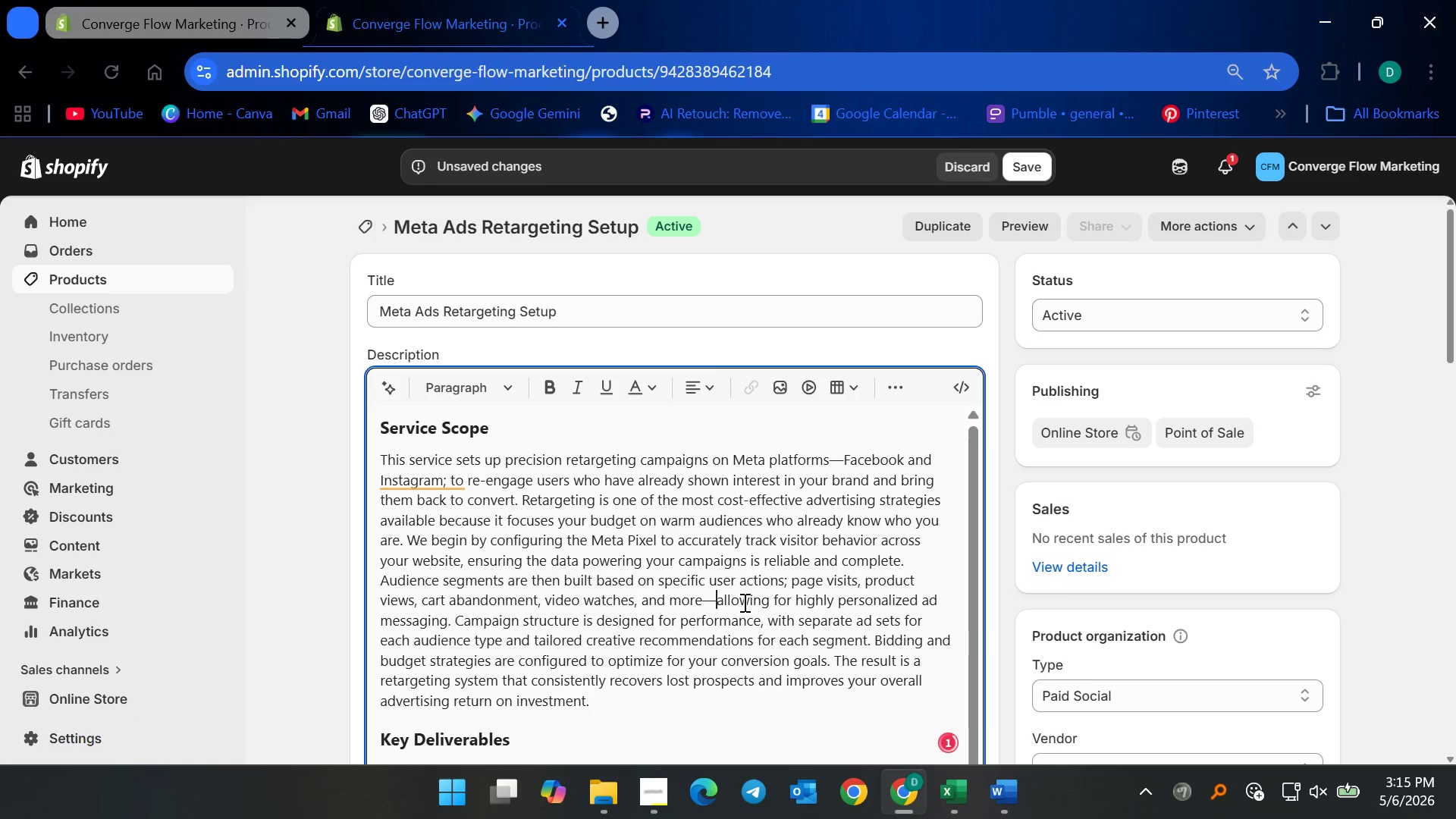 
key(Backspace)
 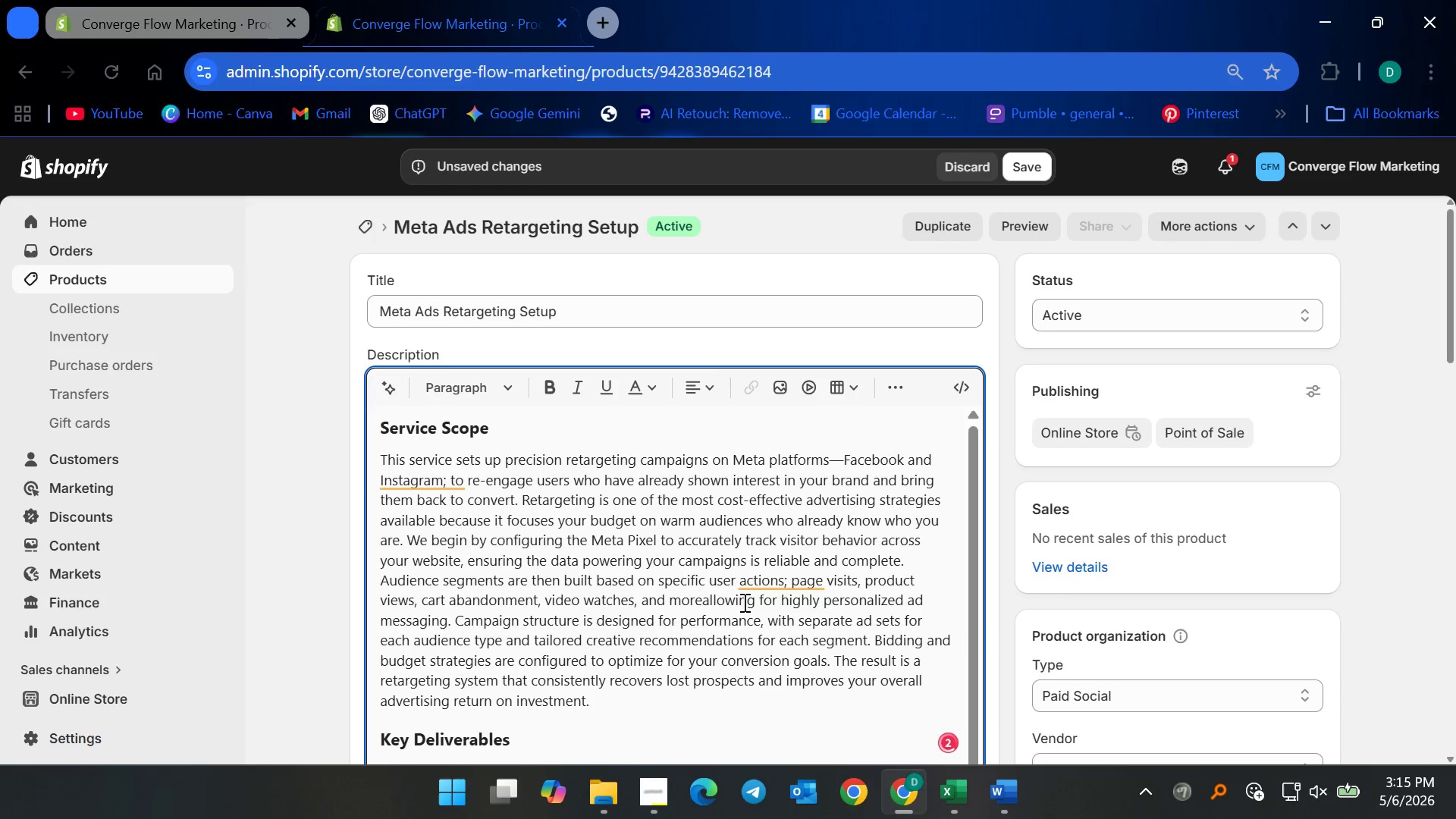 
key(Semicolon)
 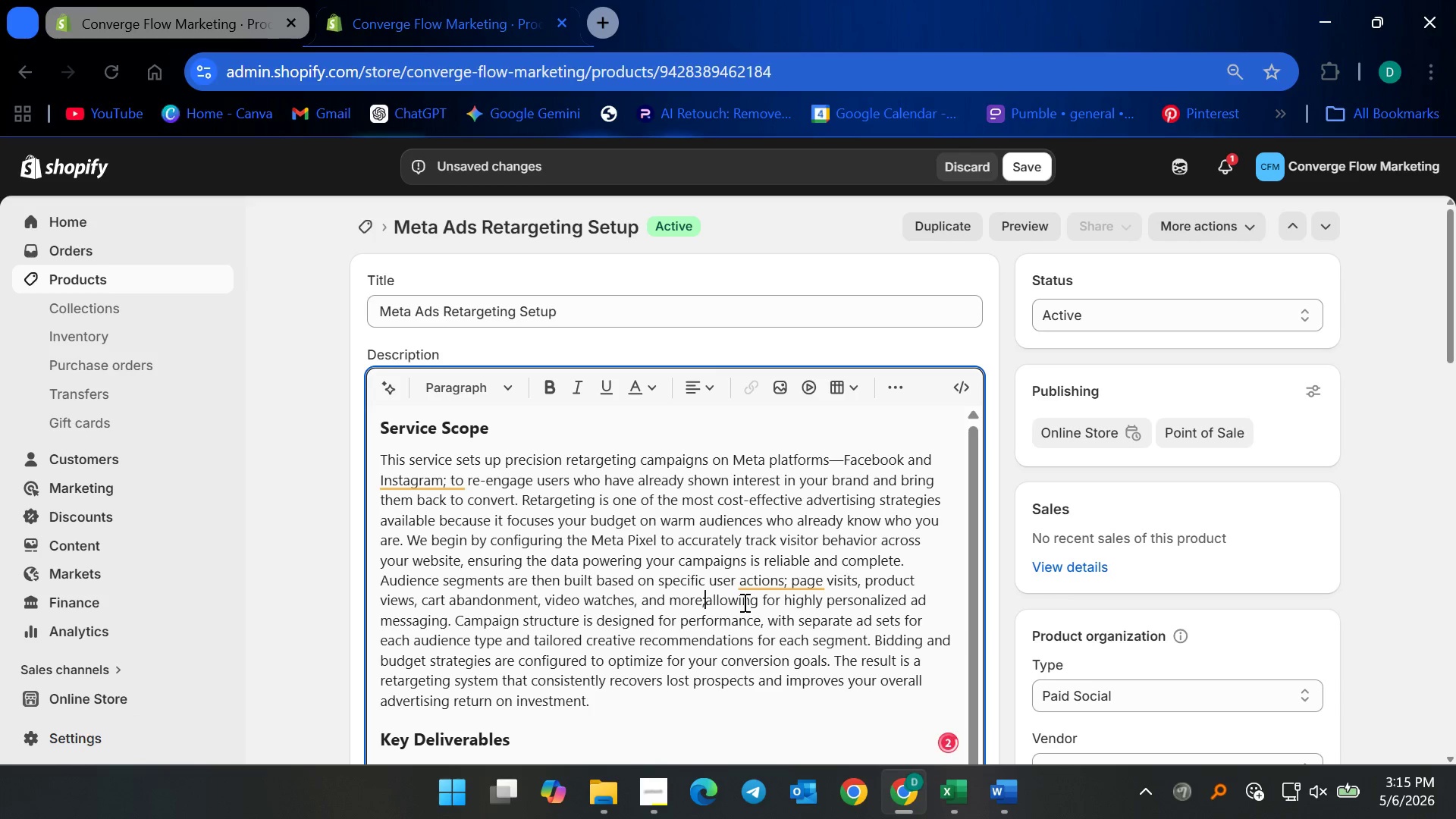 
key(Space)
 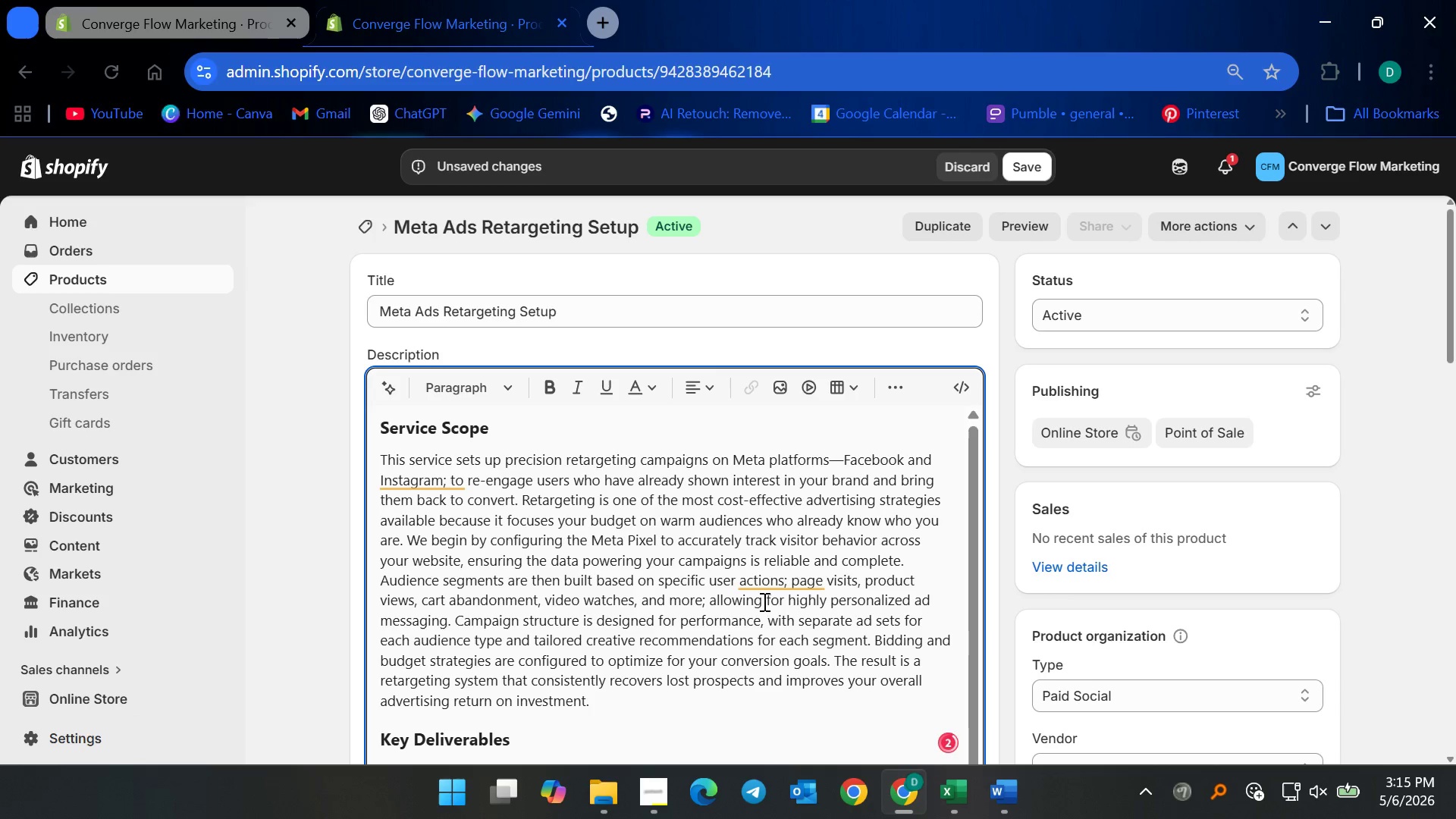 
left_click([785, 583])
 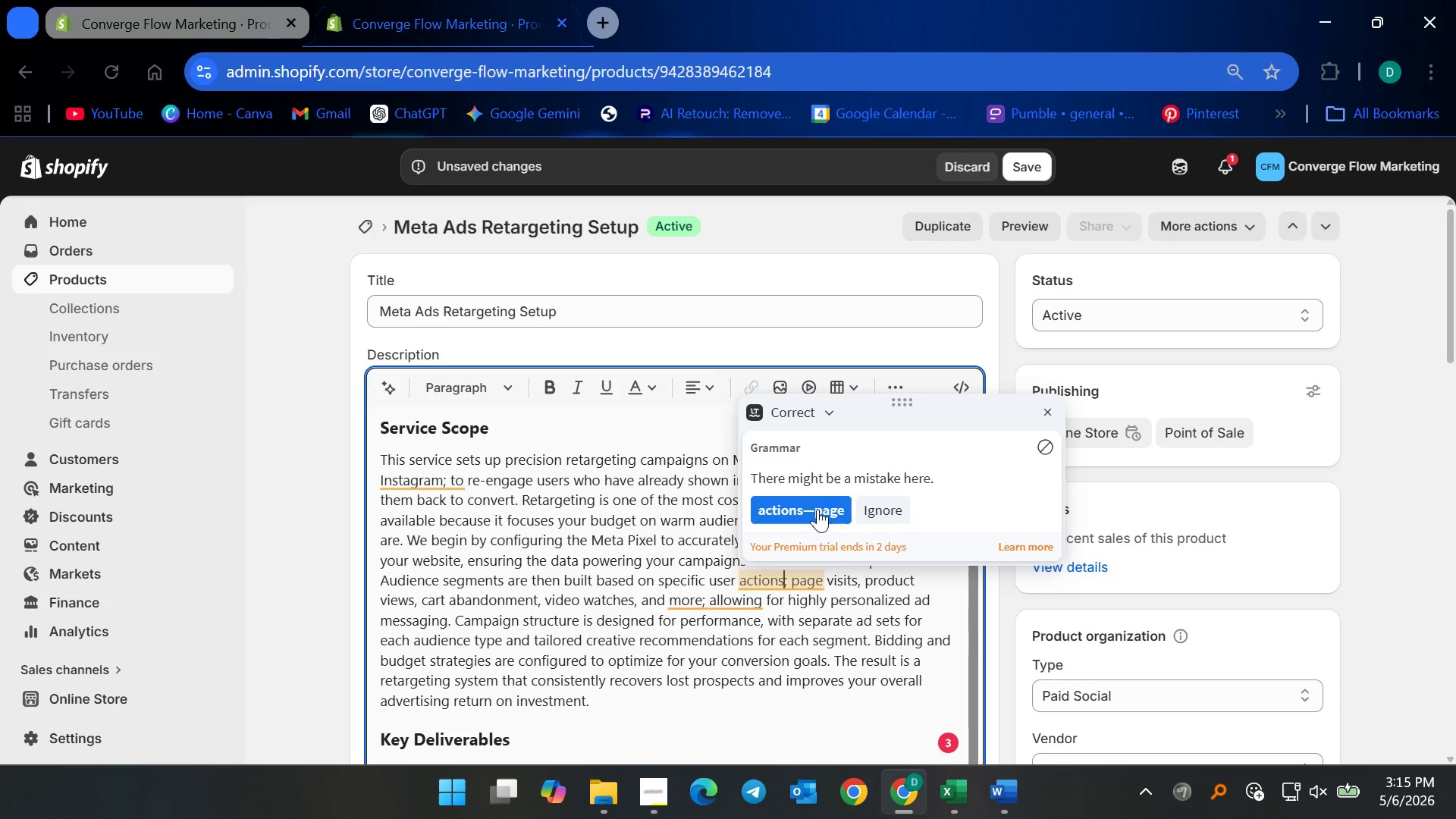 
left_click([804, 623])
 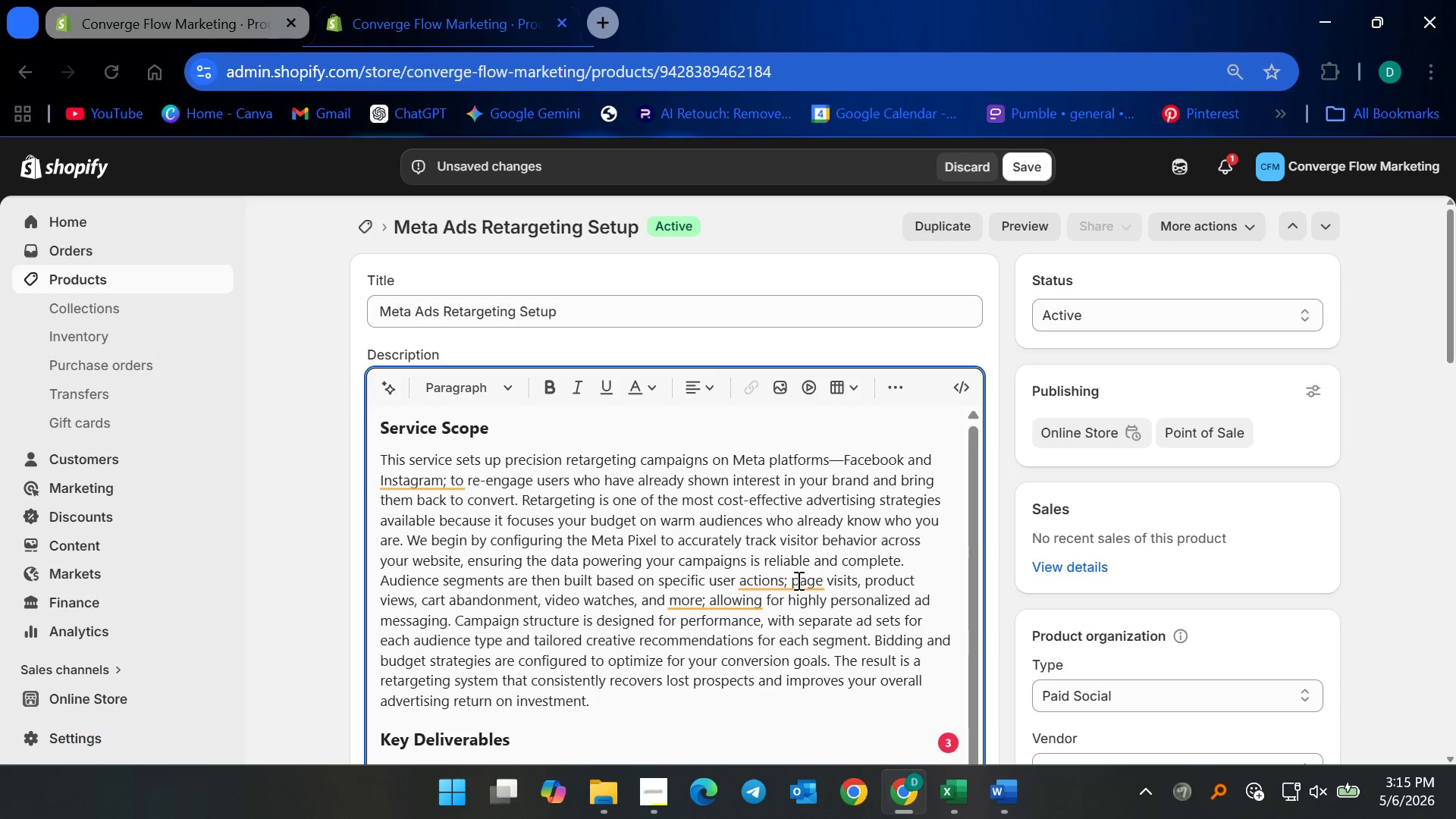 
left_click([793, 576])
 